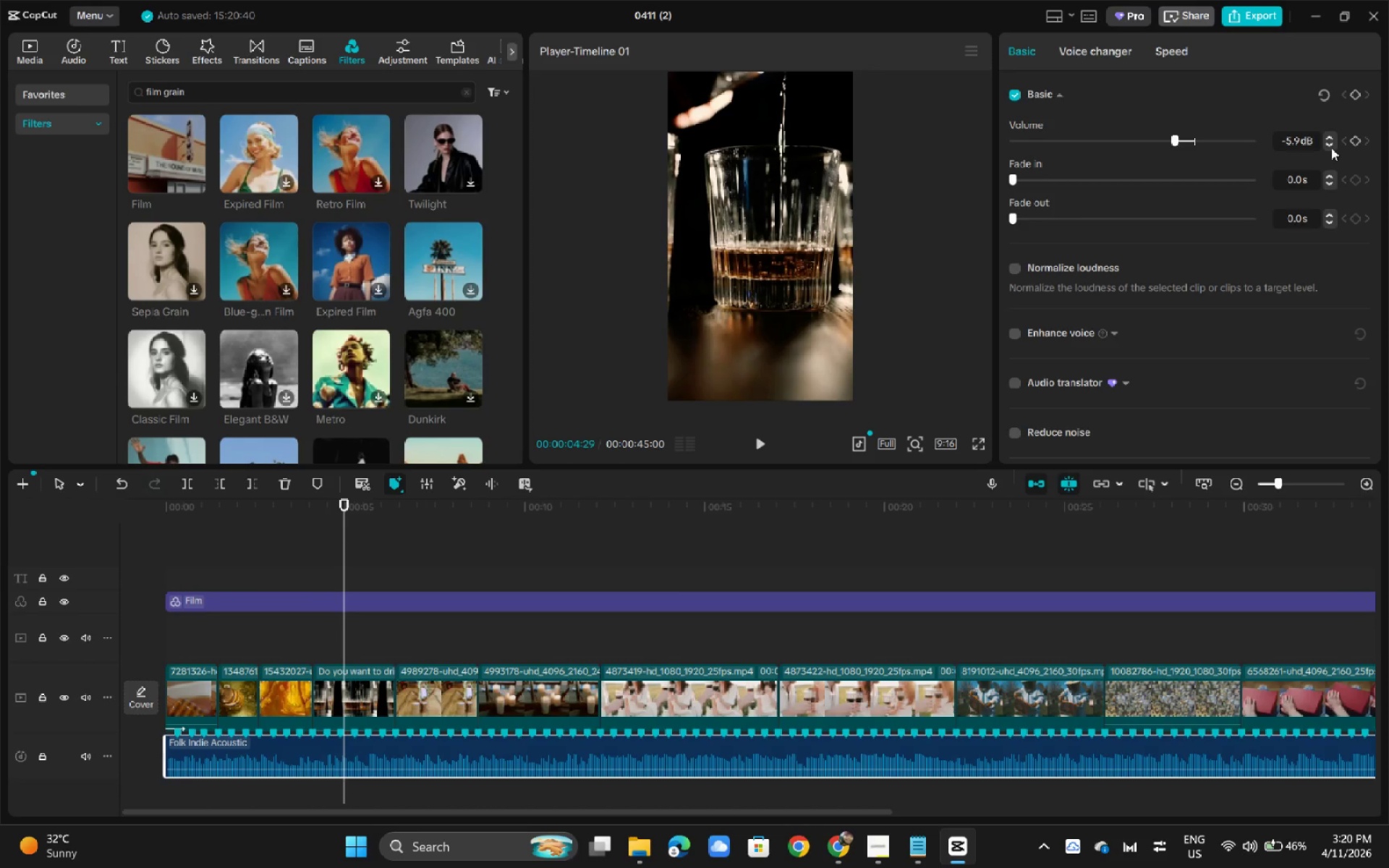 
triple_click([1331, 148])
 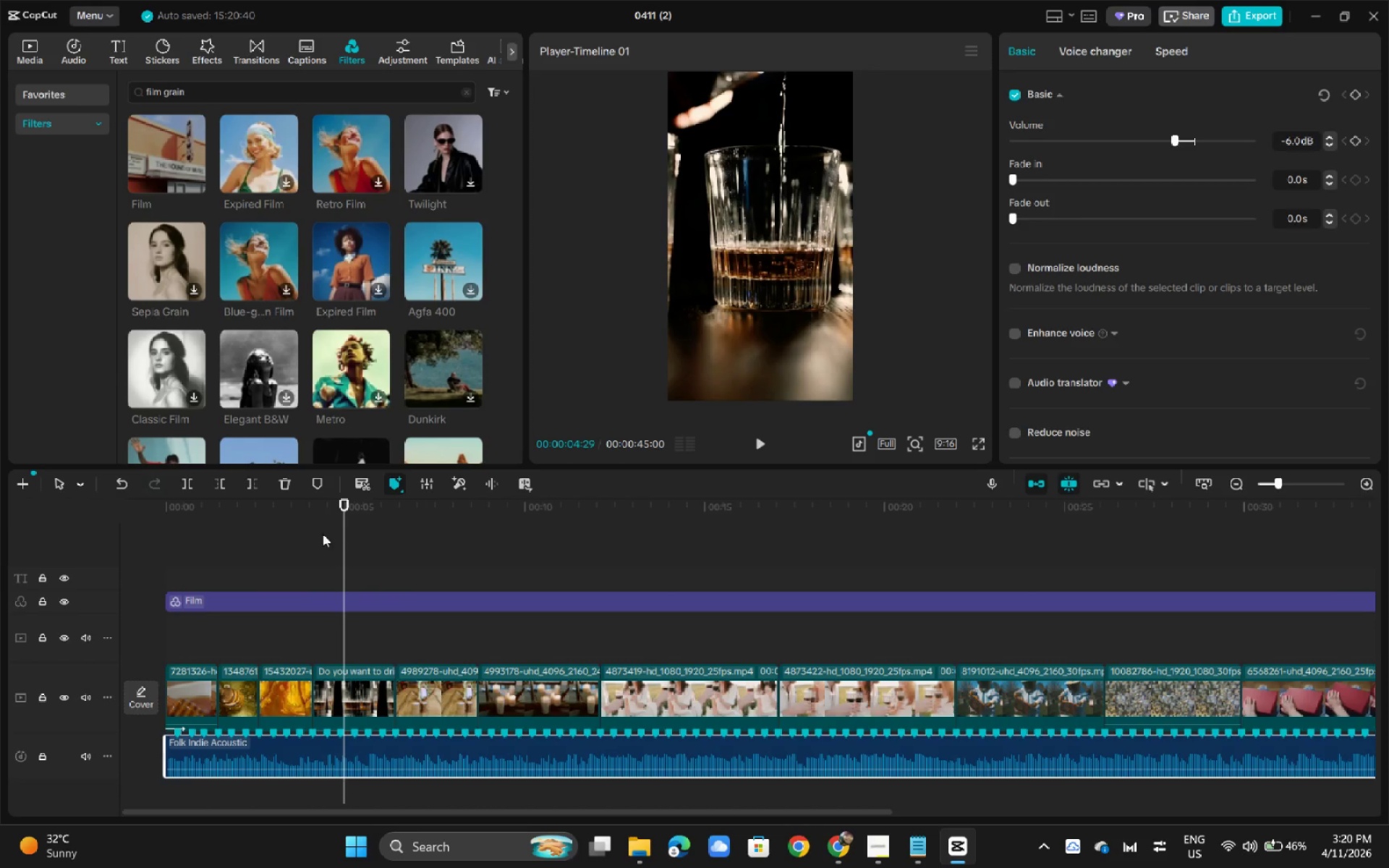 
left_click_drag(start_coordinate=[297, 519], to_coordinate=[124, 535])
 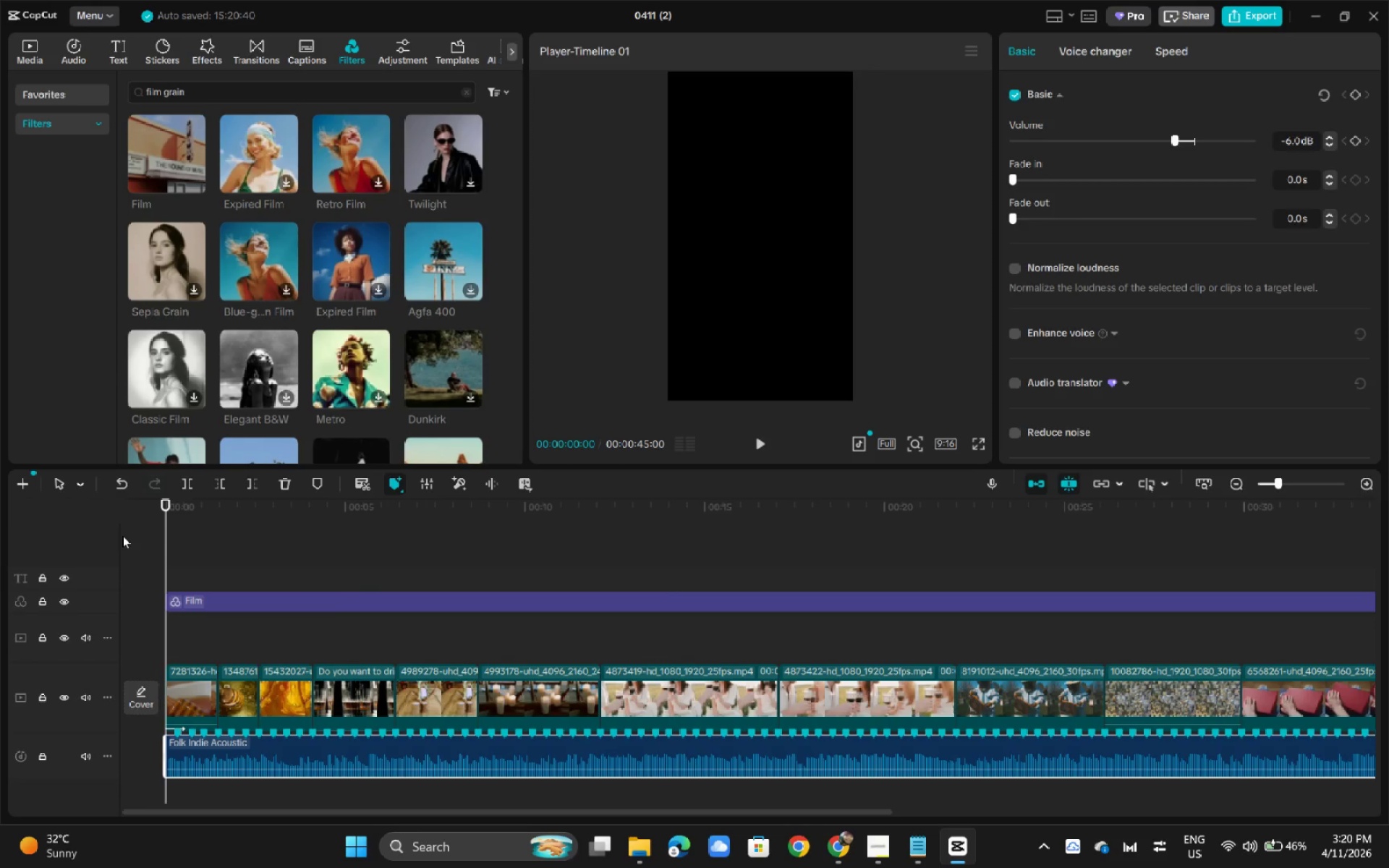 
key(Space)
 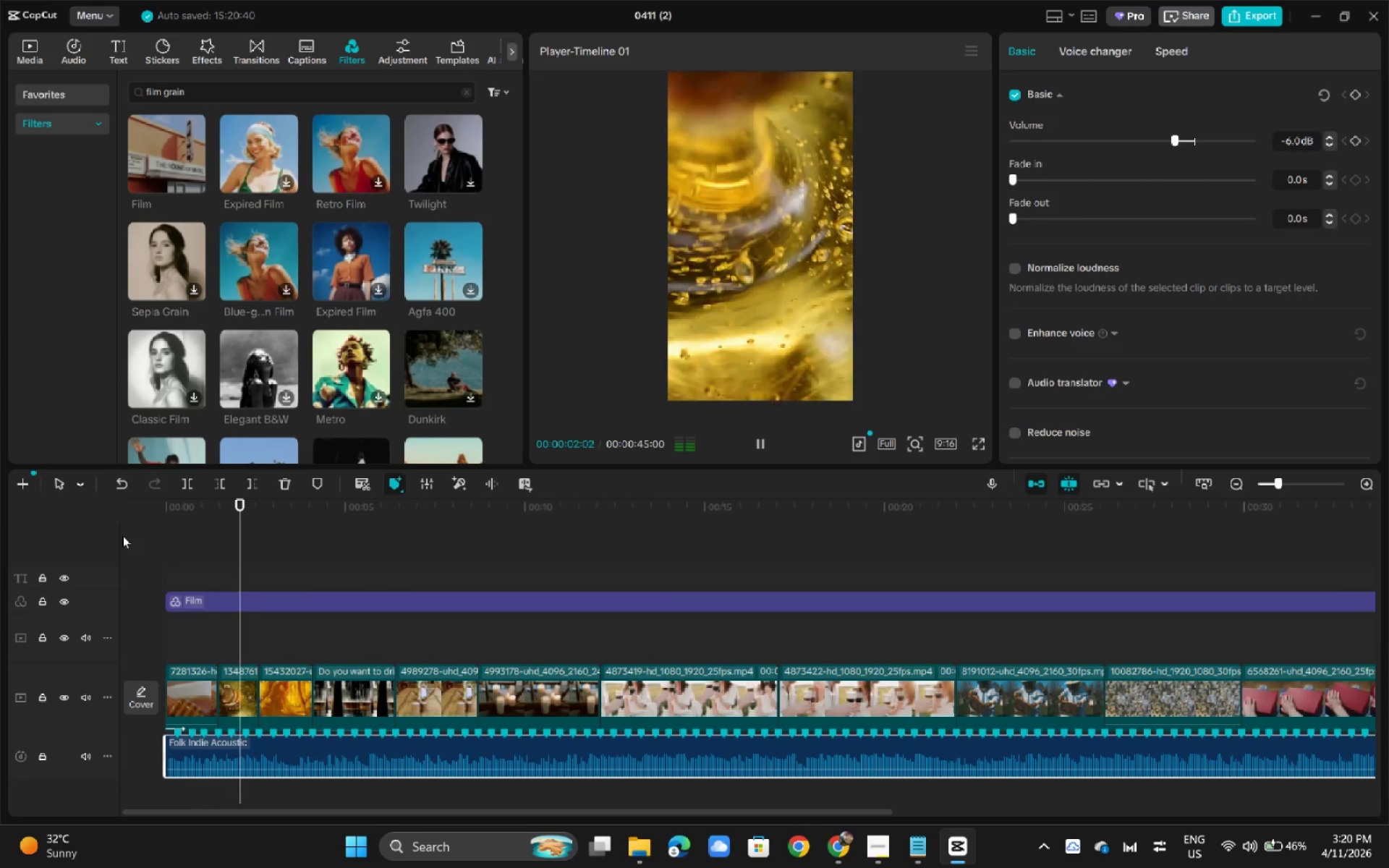 
key(Space)
 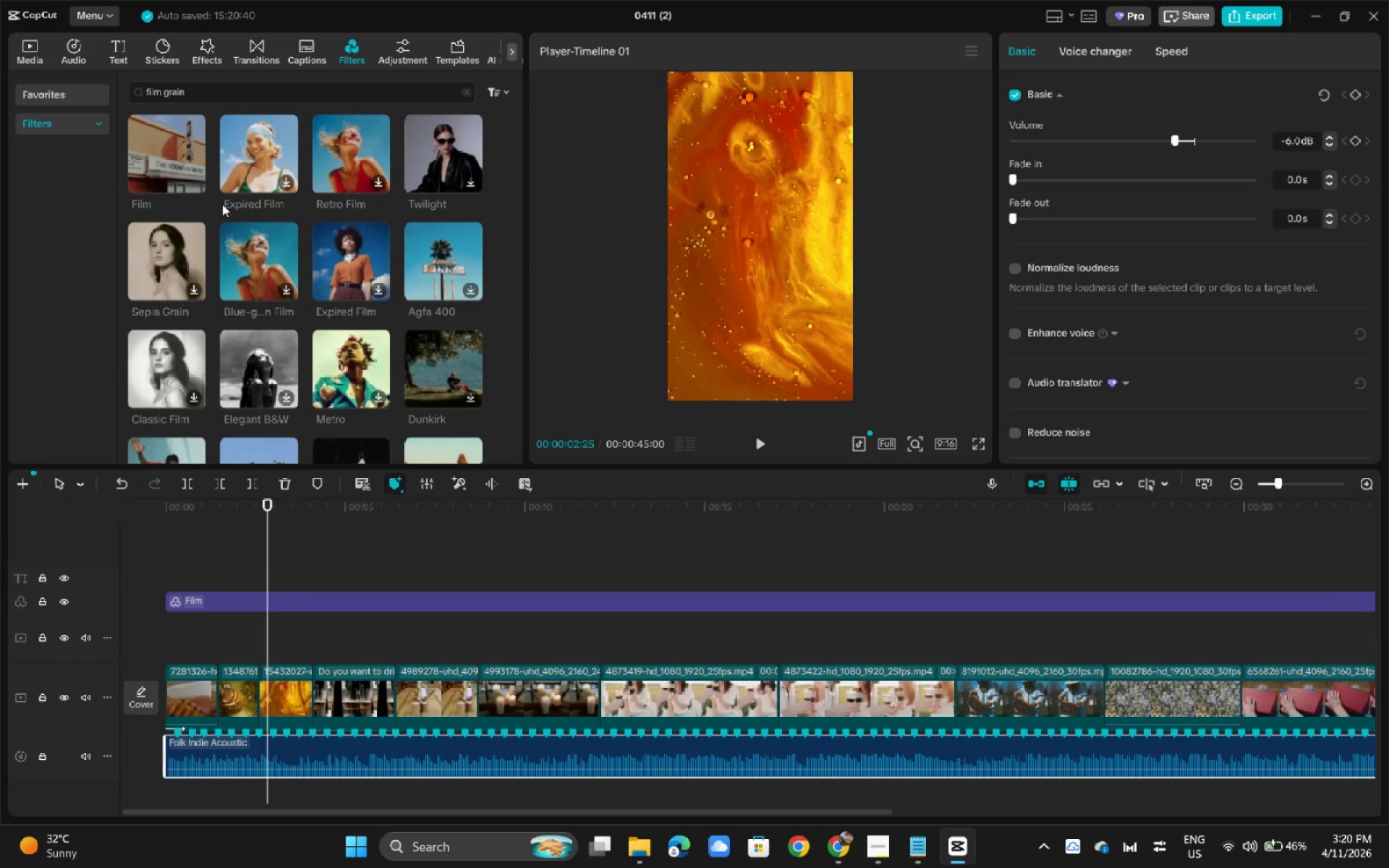 
left_click([75, 53])
 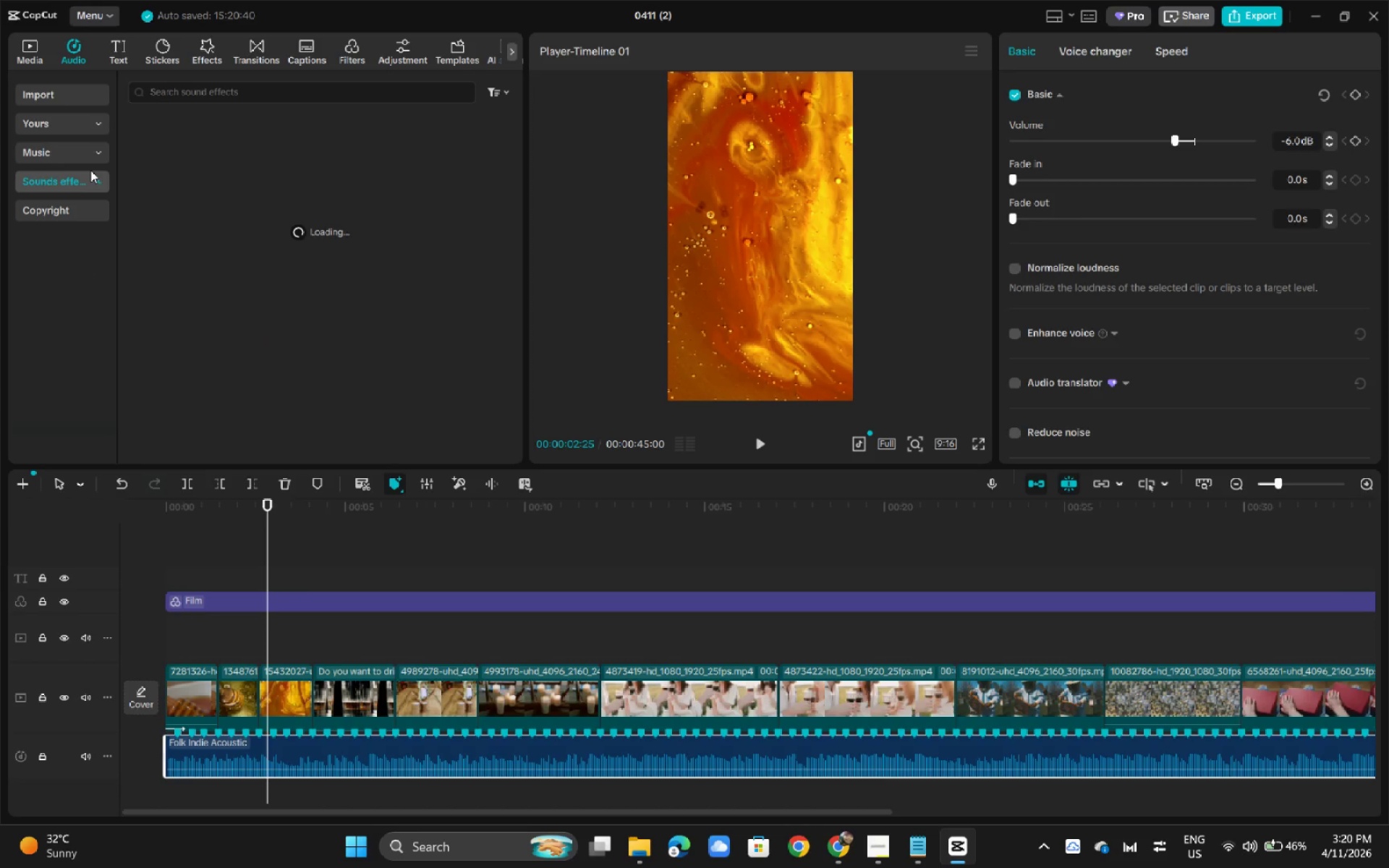 
double_click([233, 88])
 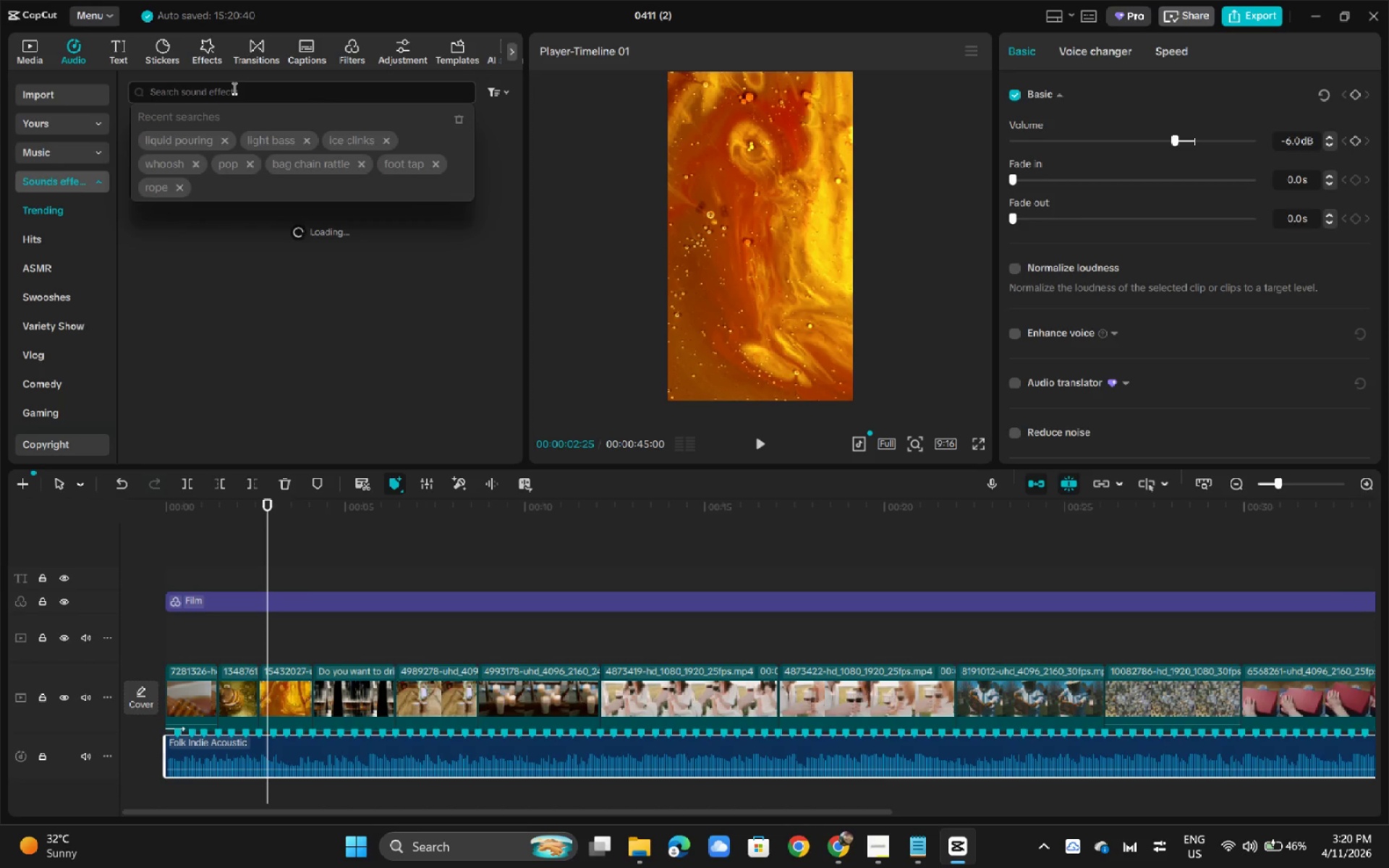 
type(pouring sound)
 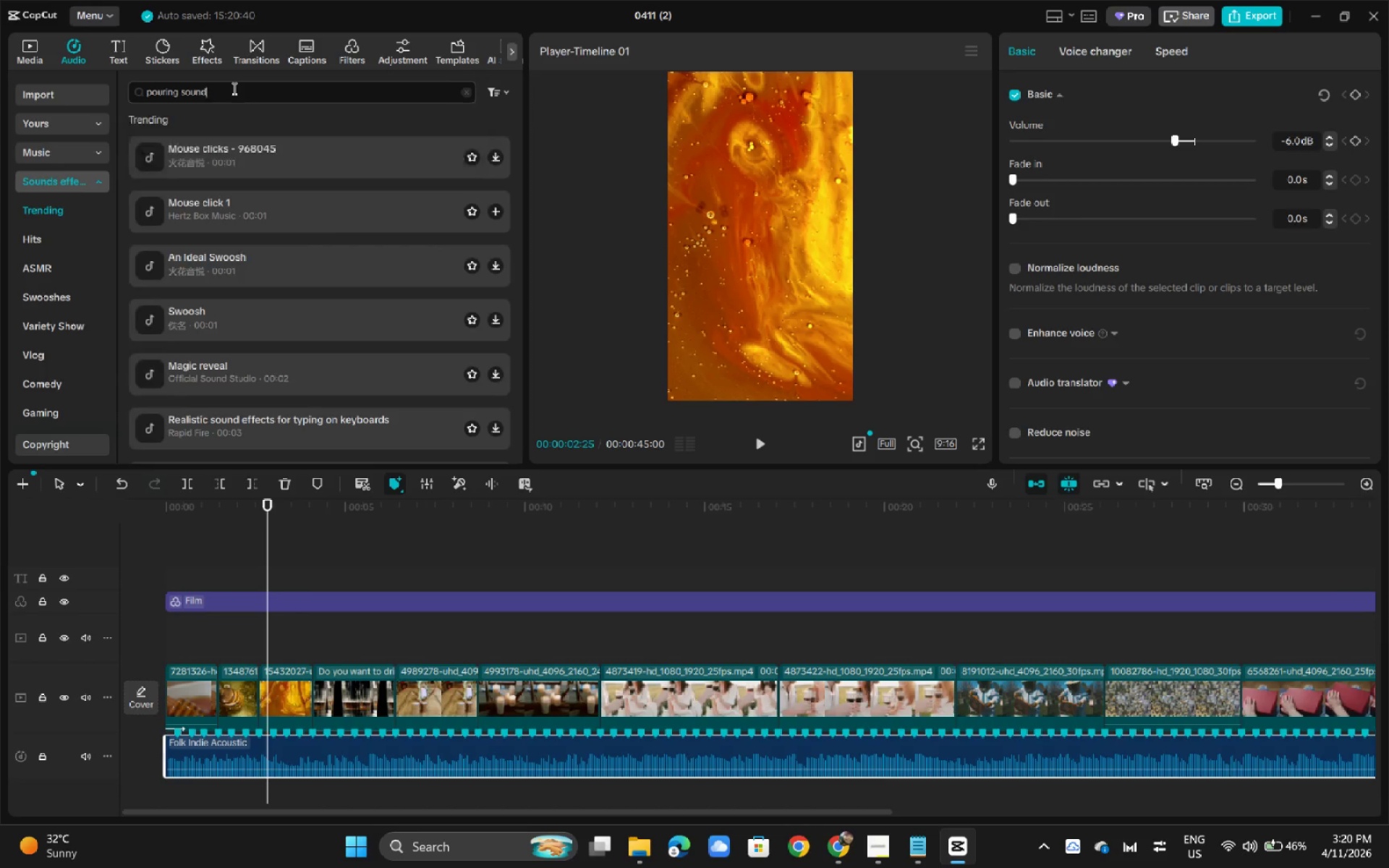 
key(Enter)
 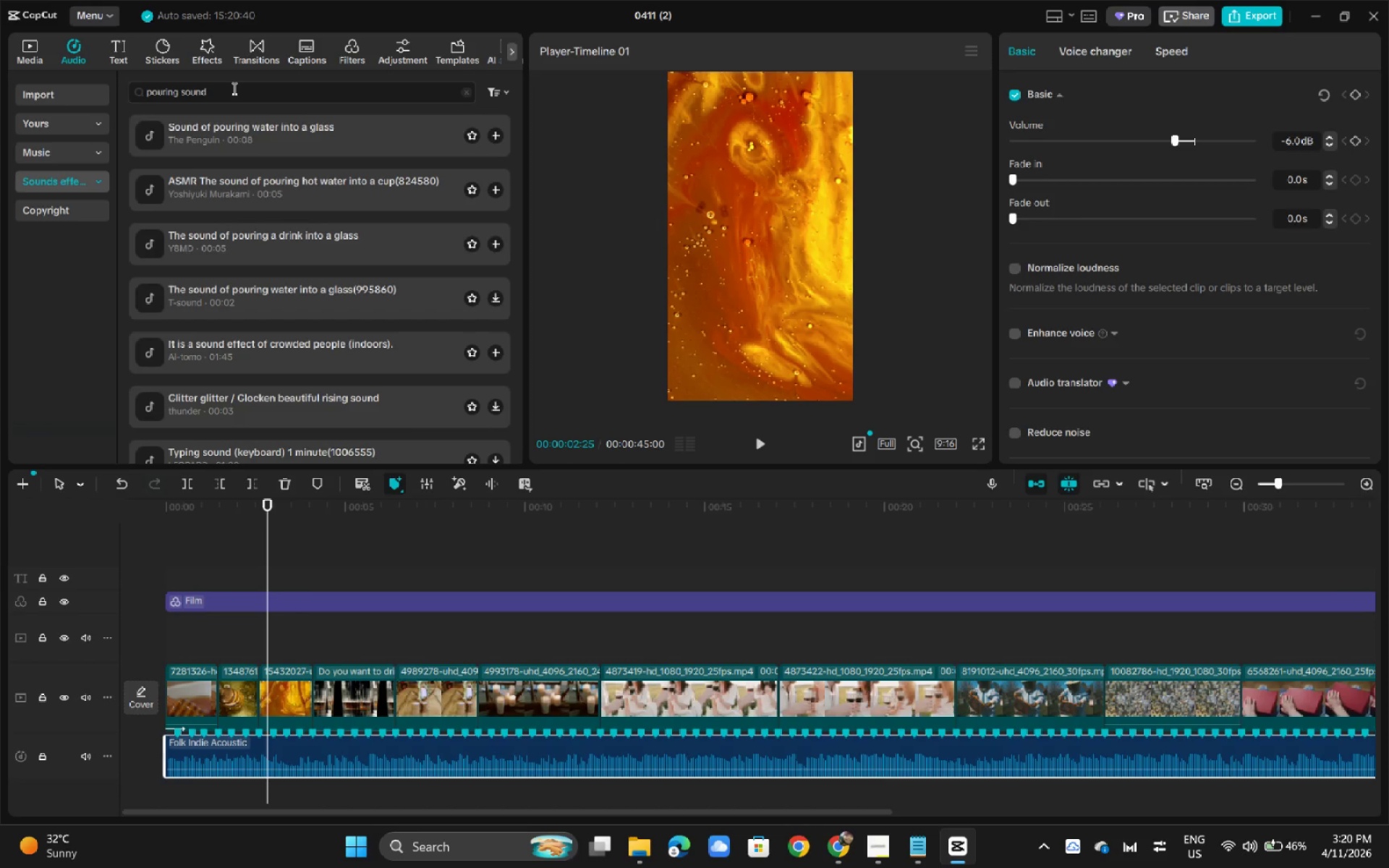 
wait(12.84)
 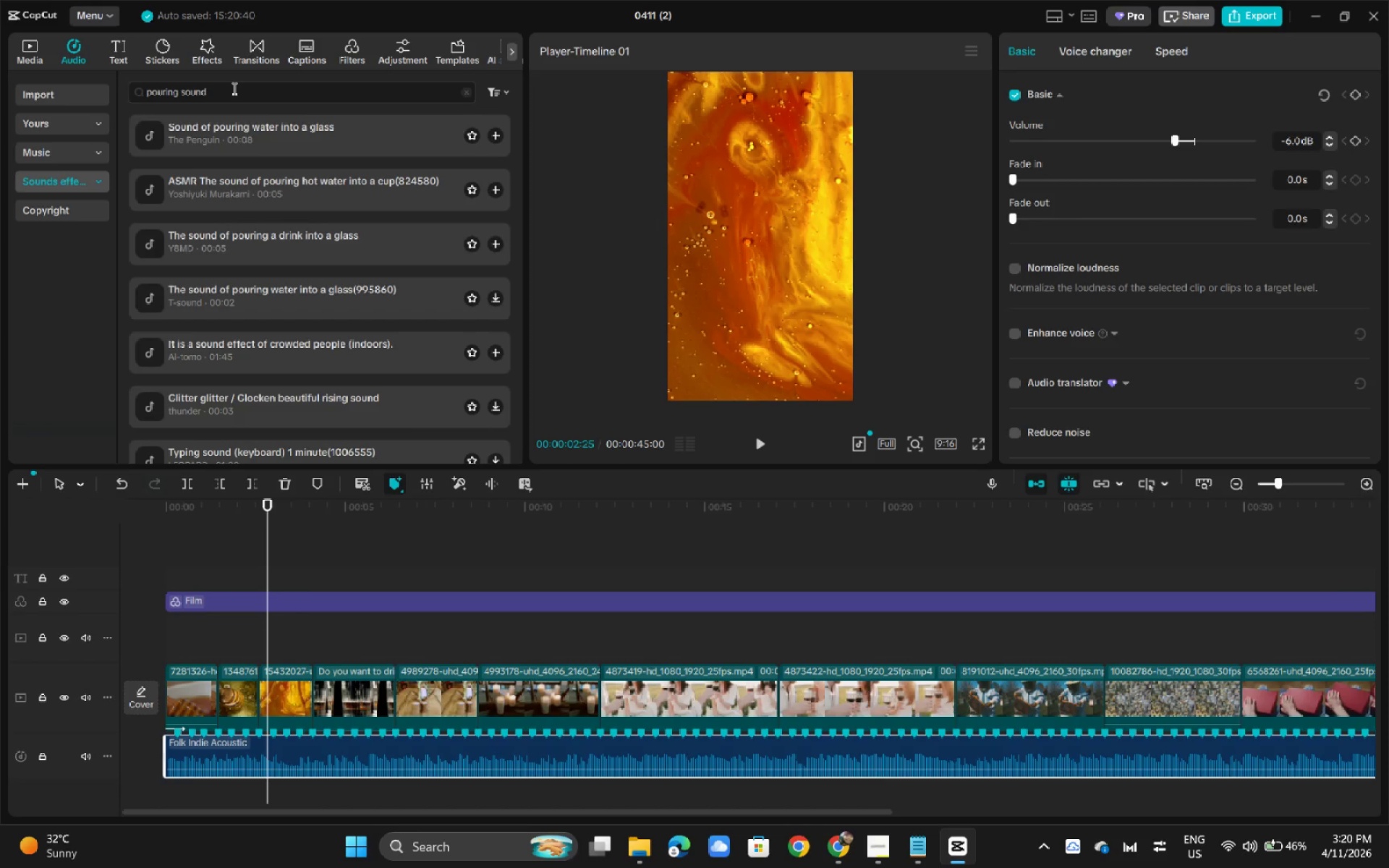 
left_click([277, 184])
 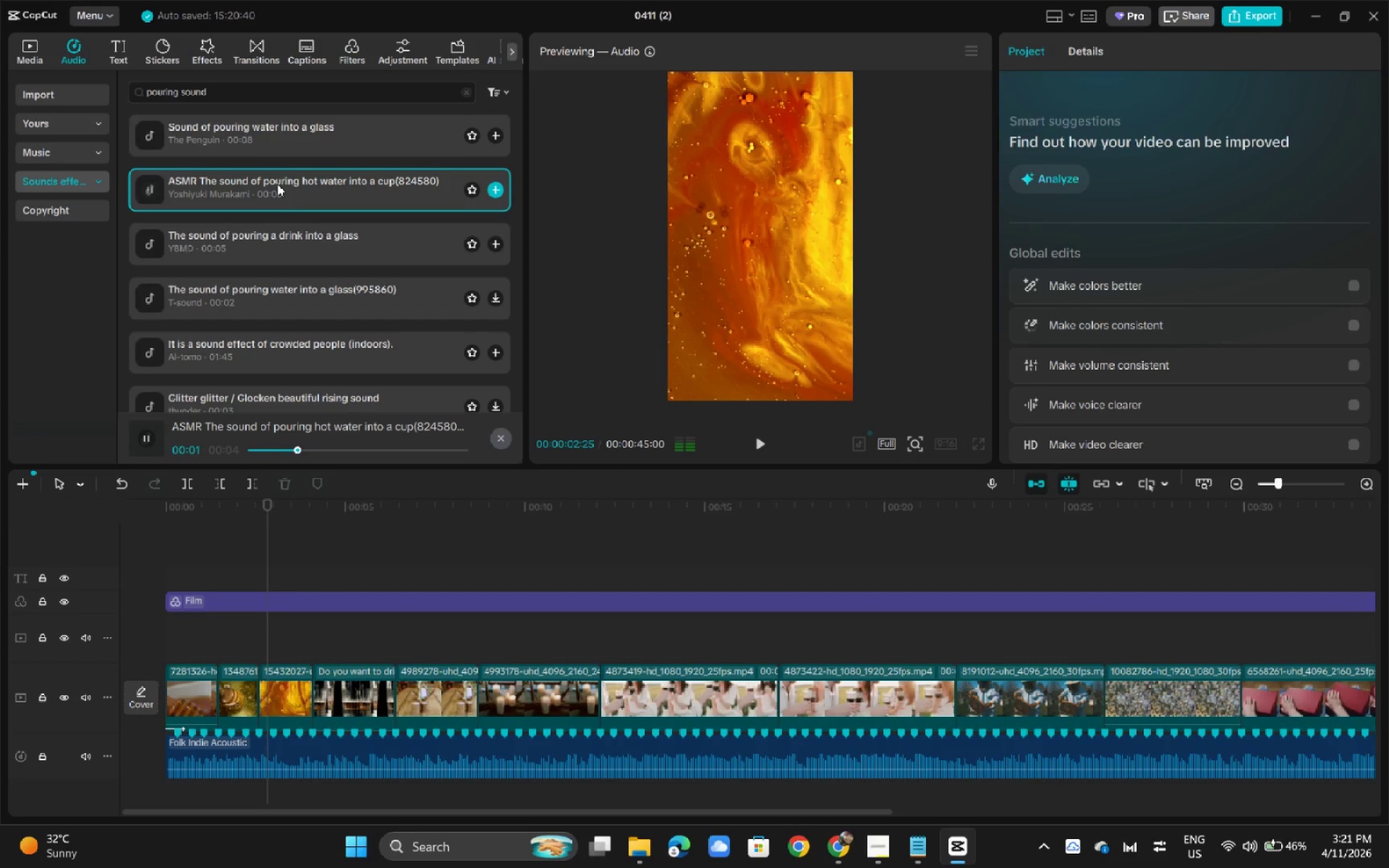 
left_click([268, 237])
 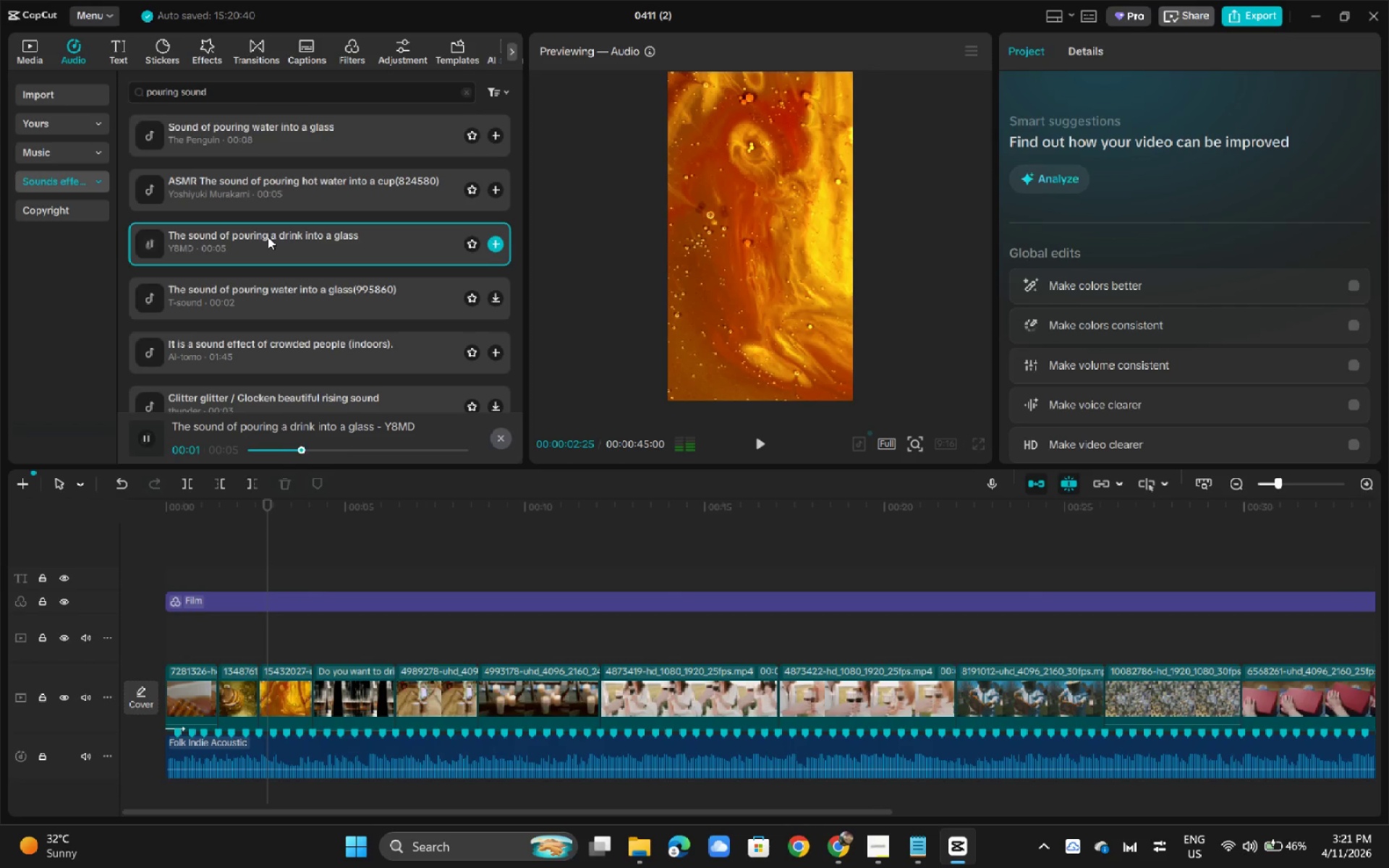 
left_click([271, 190])
 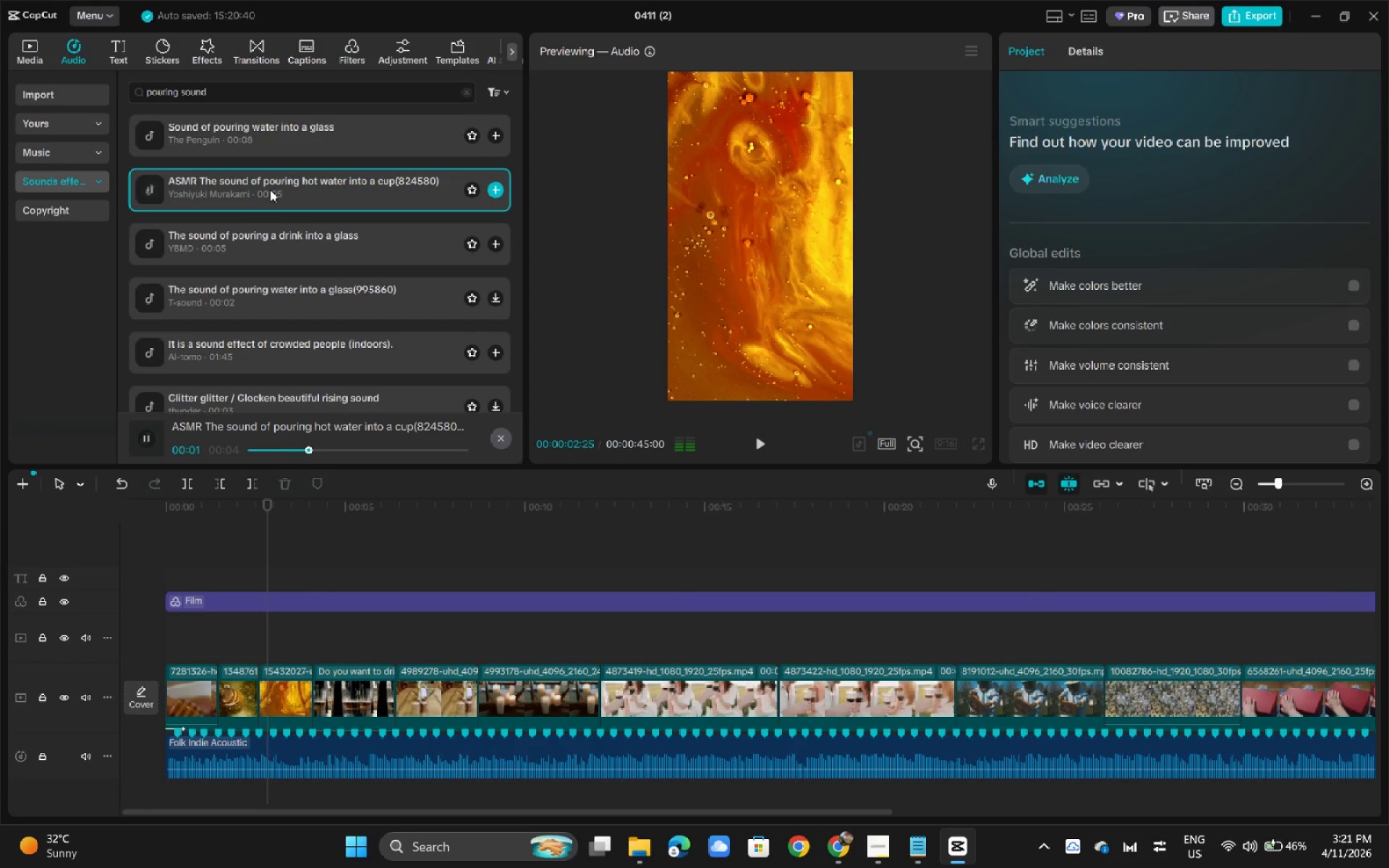 
left_click([292, 165])
 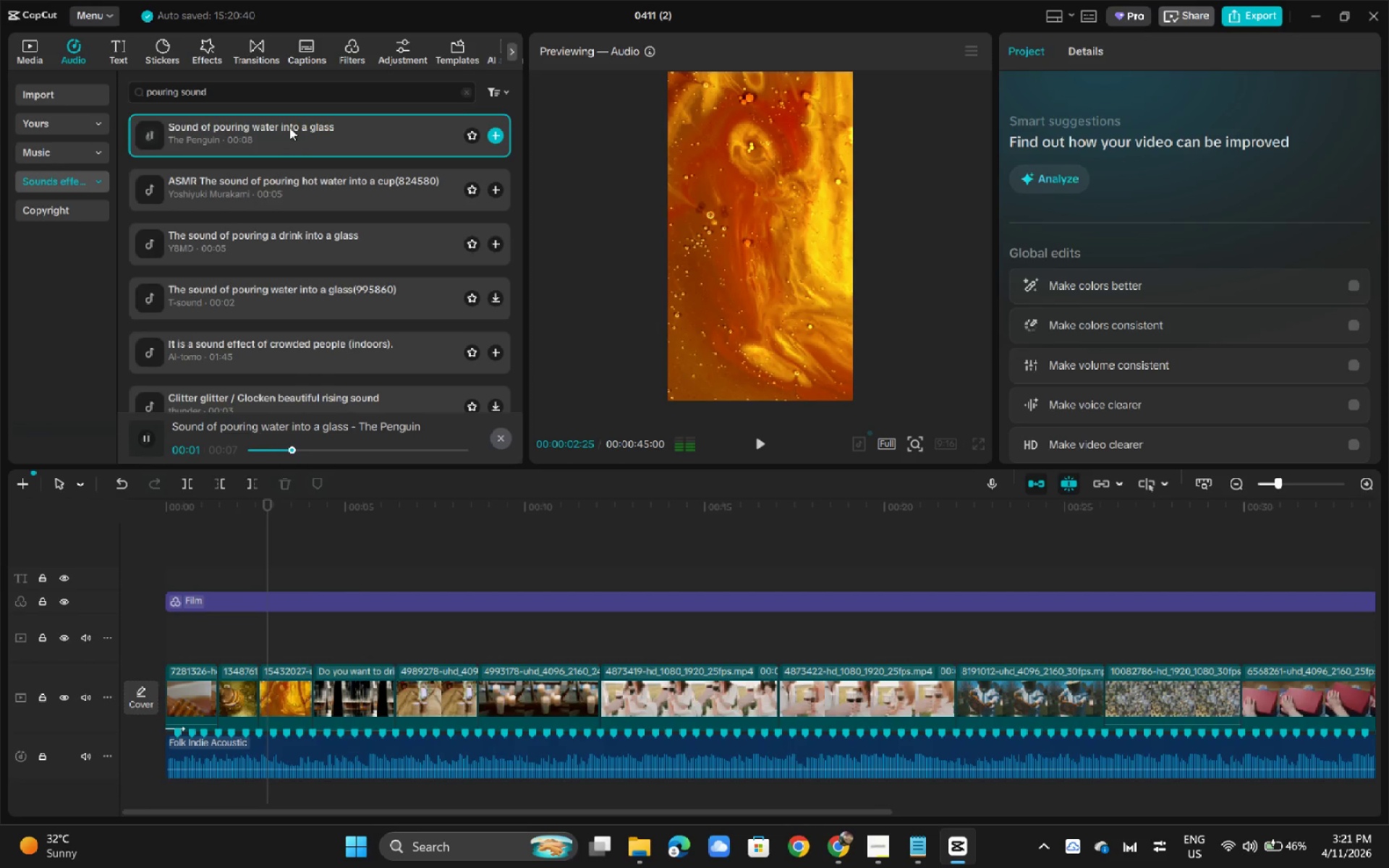 
scroll: coordinate [279, 222], scroll_direction: up, amount: 3.0
 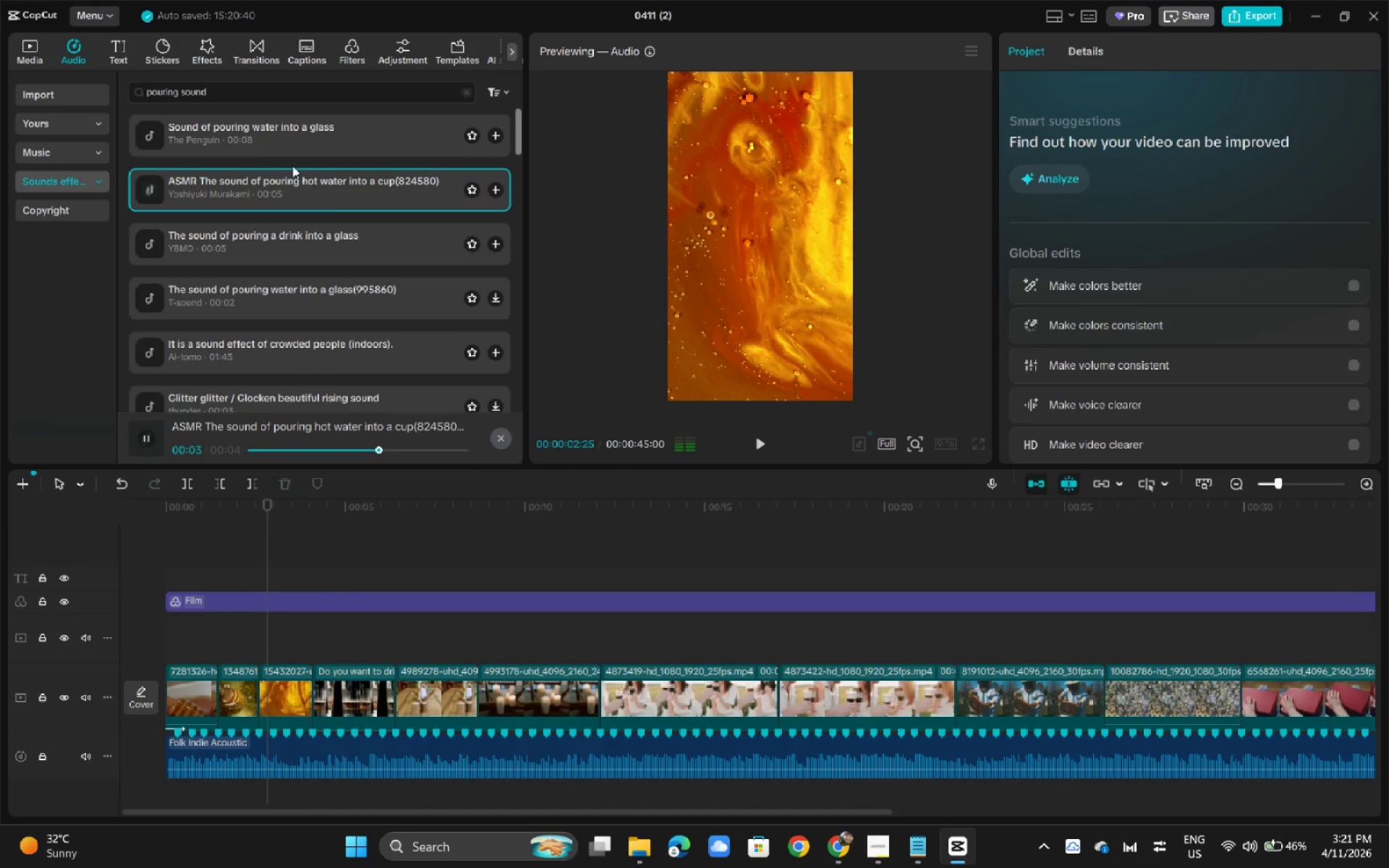 
left_click_drag(start_coordinate=[289, 117], to_coordinate=[316, 795])
 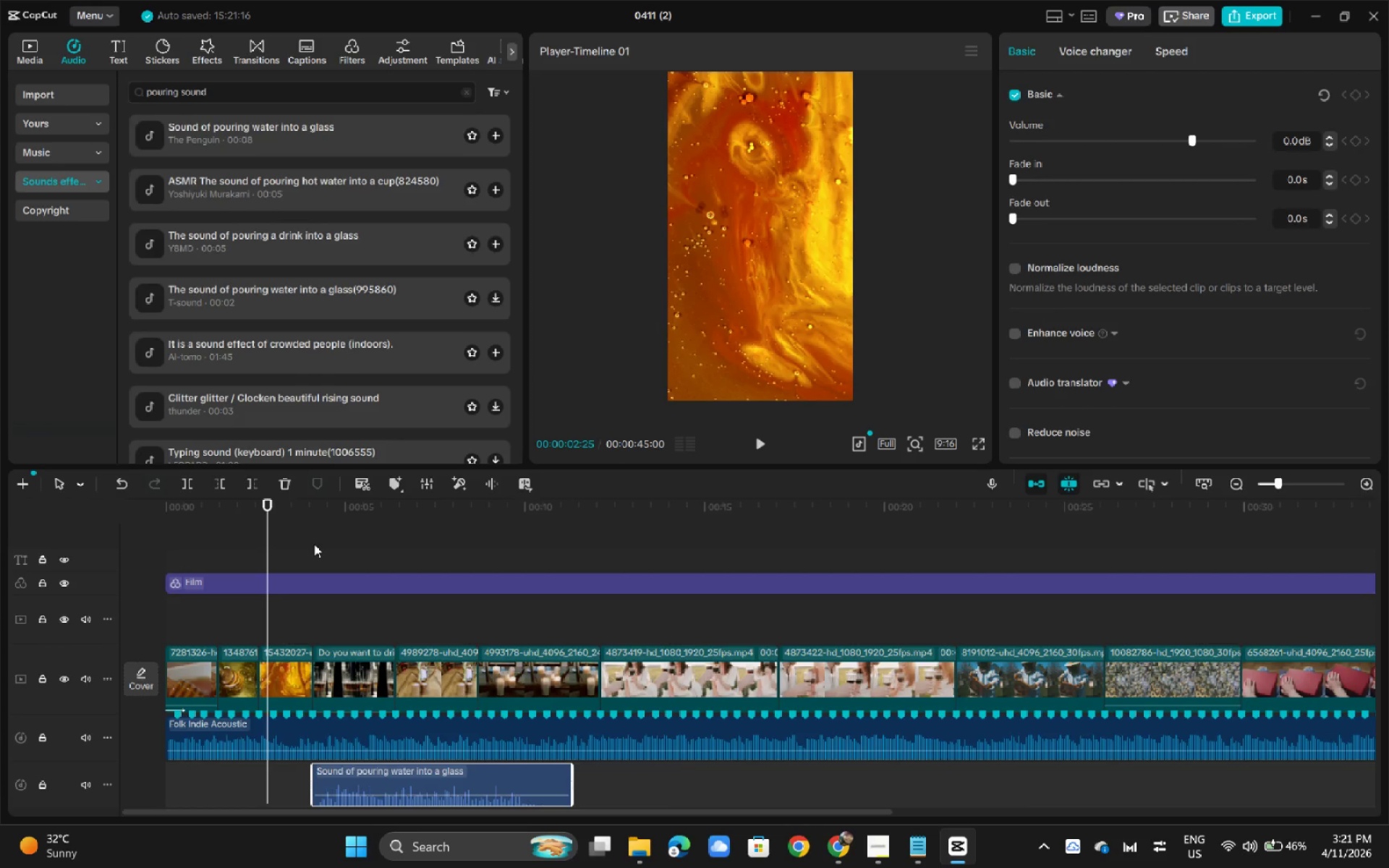 
left_click([304, 529])
 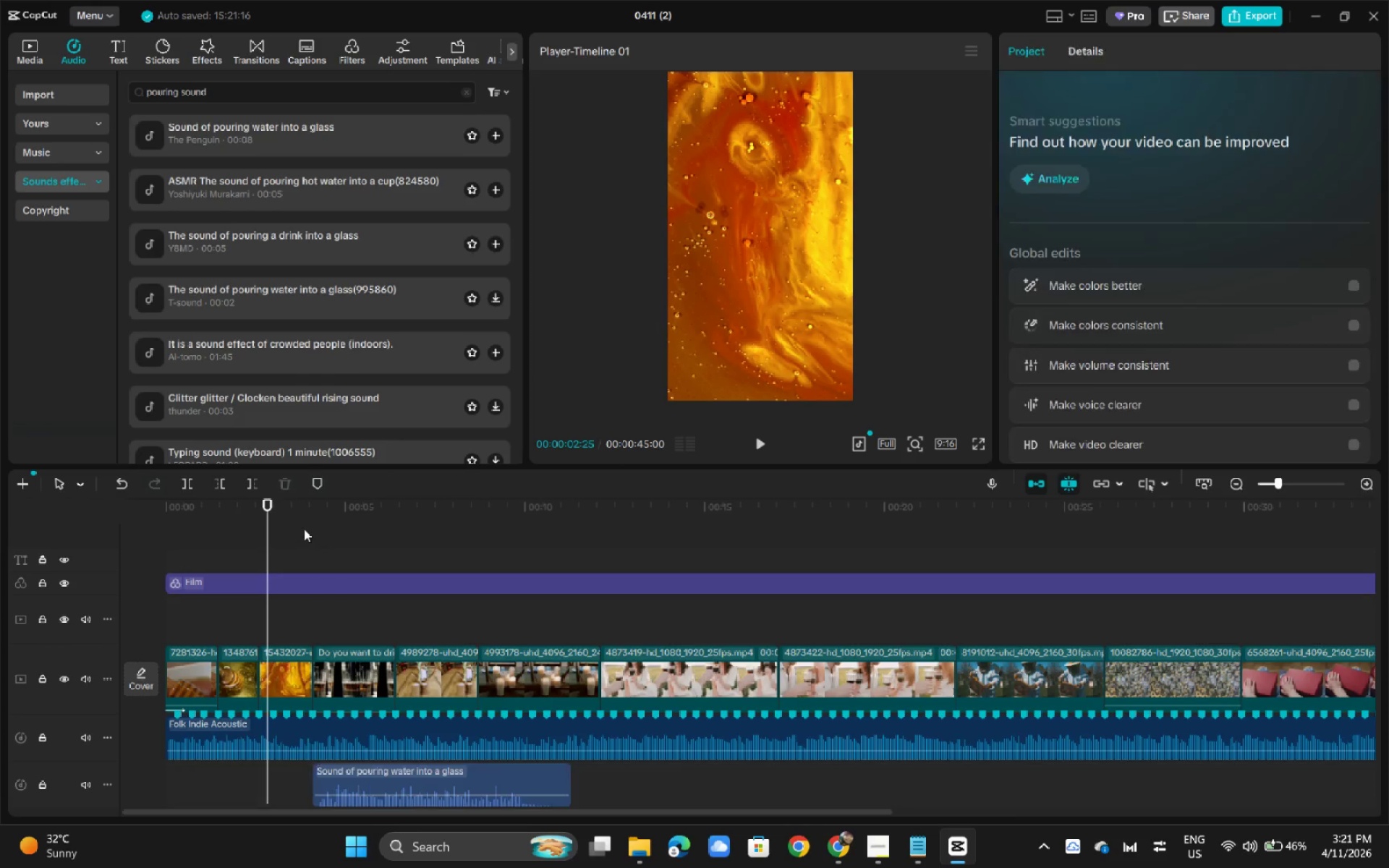 
key(Space)
 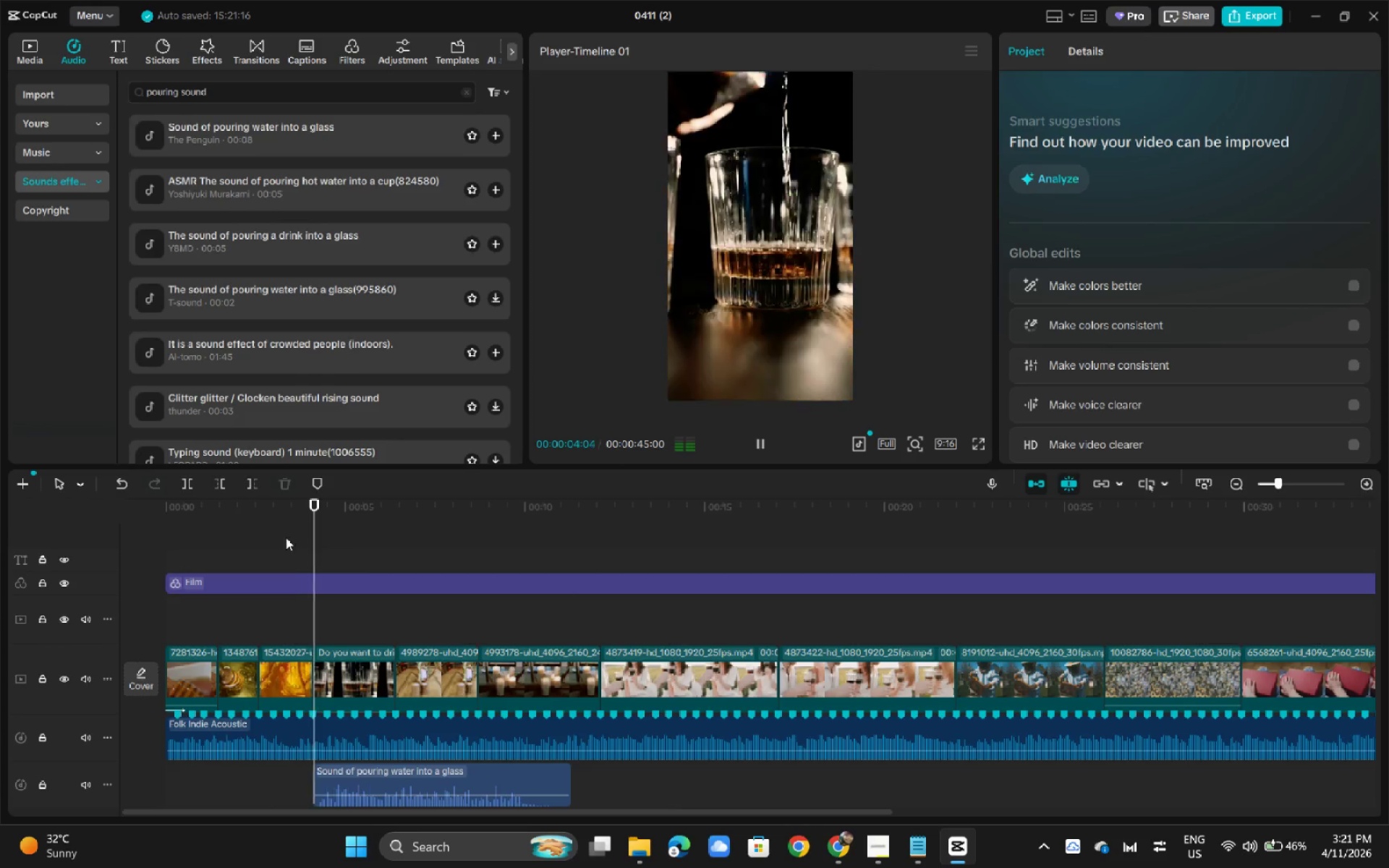 
key(Space)
 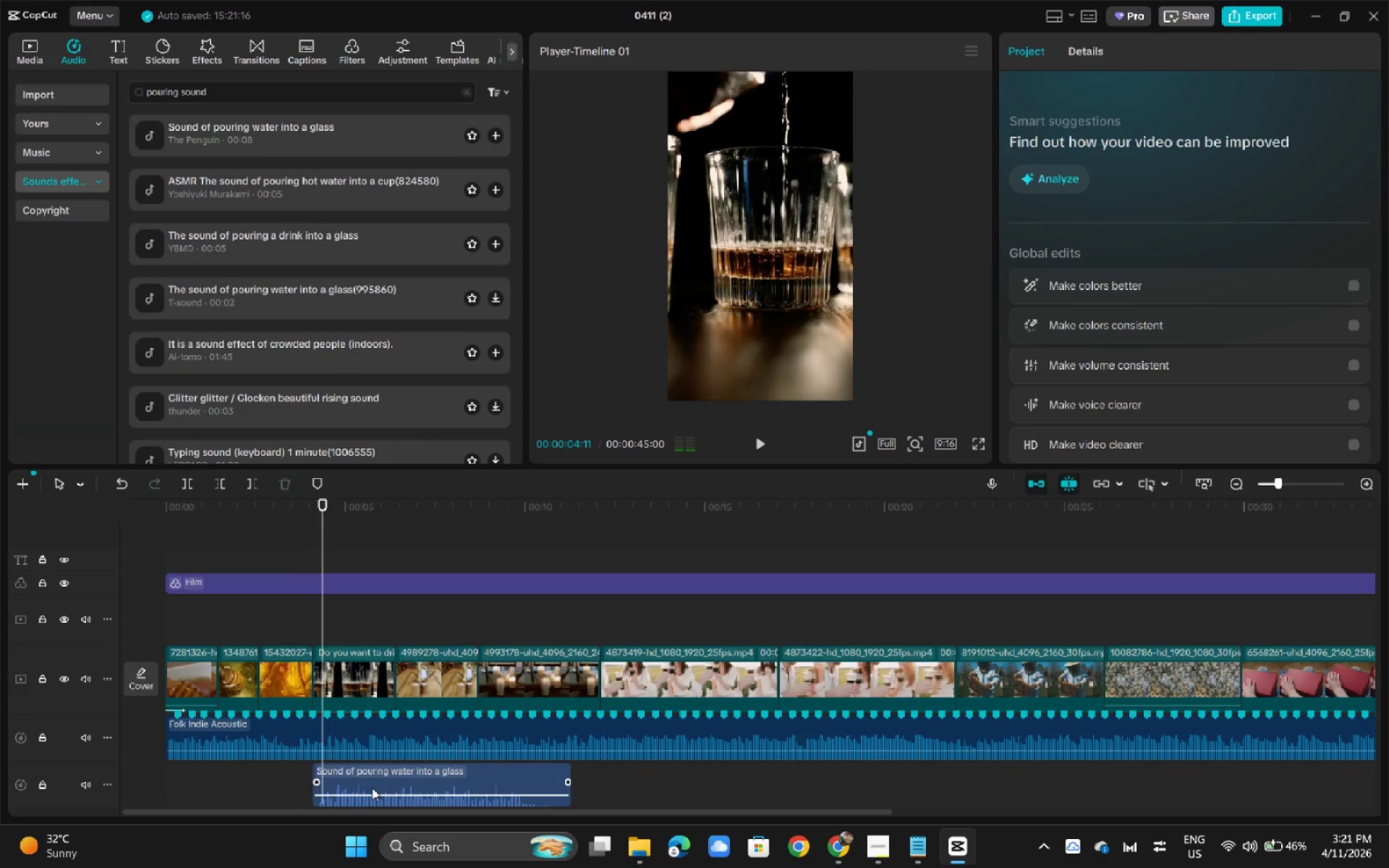 
left_click([373, 788])
 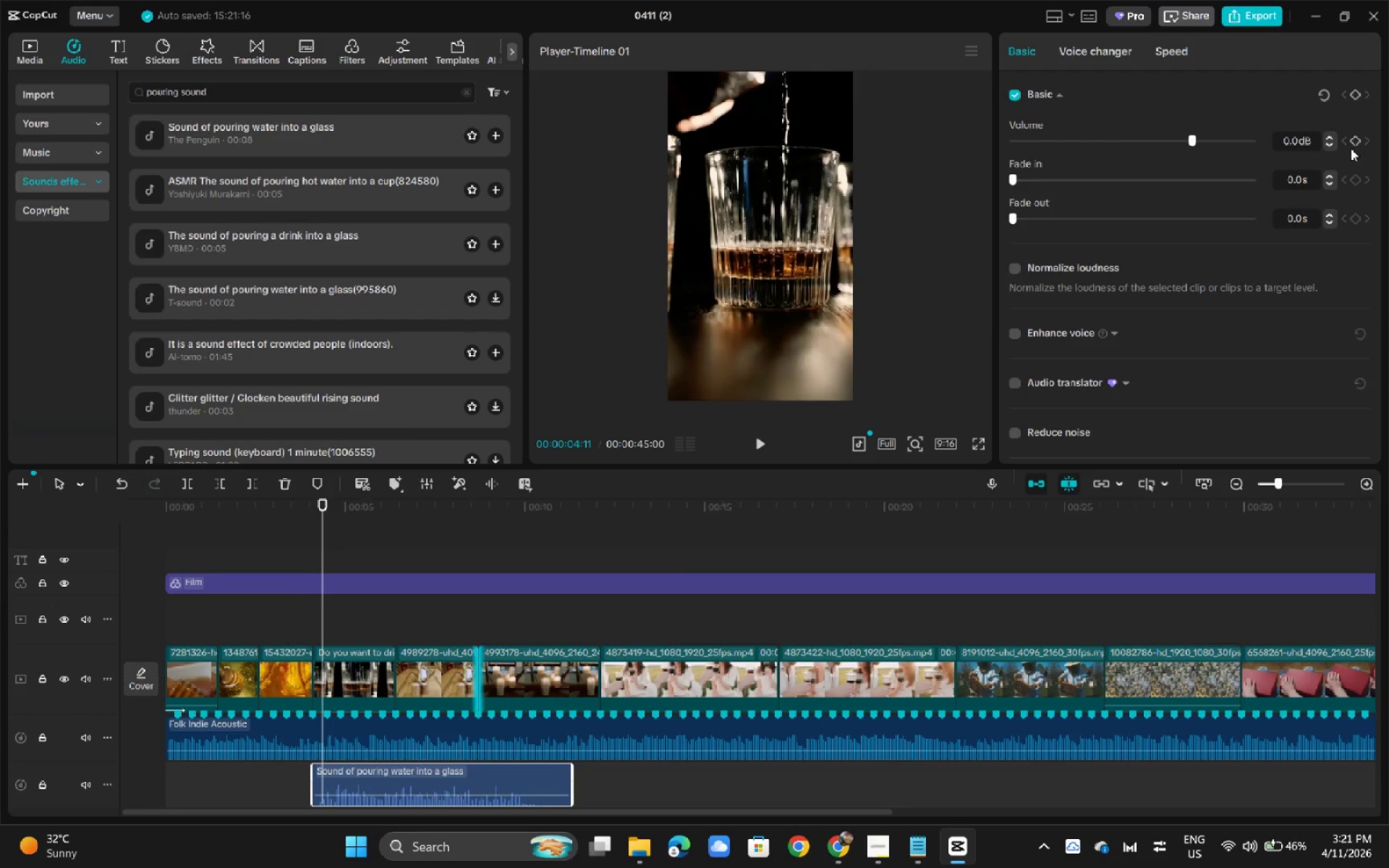 
left_click_drag(start_coordinate=[1299, 139], to_coordinate=[1188, 146])
 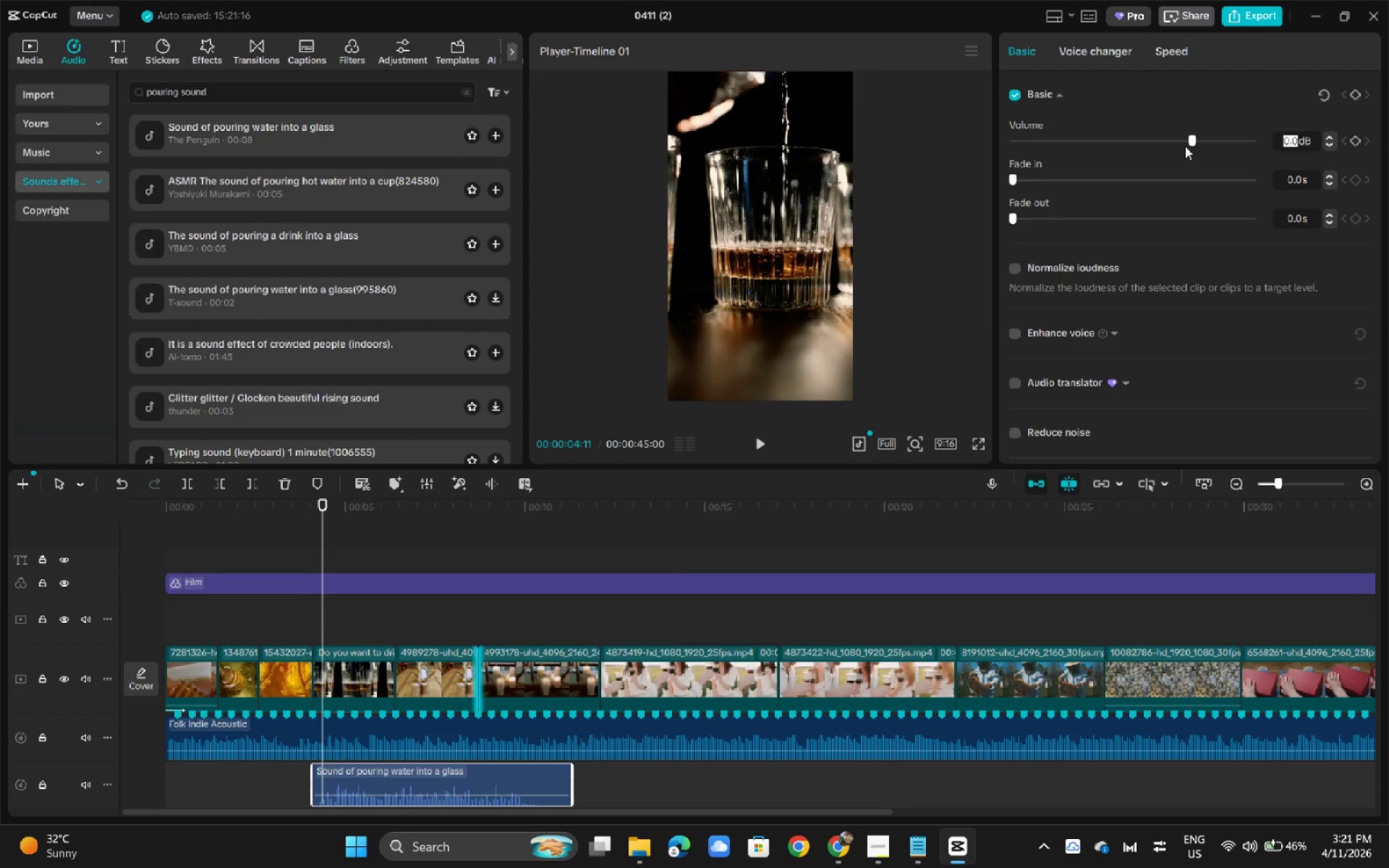 
key(NumpadSubtract)
 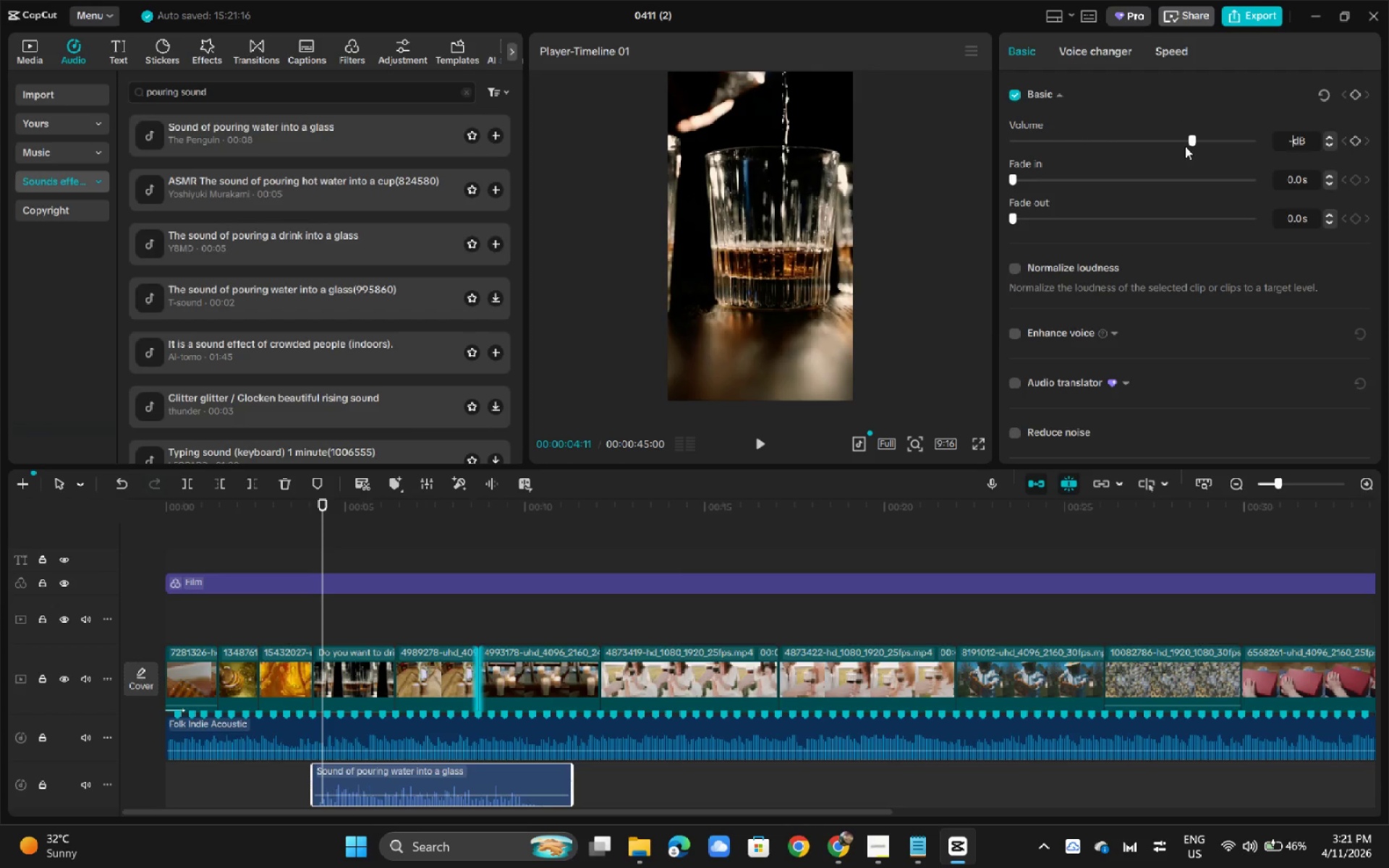 
key(ArrowDown)
 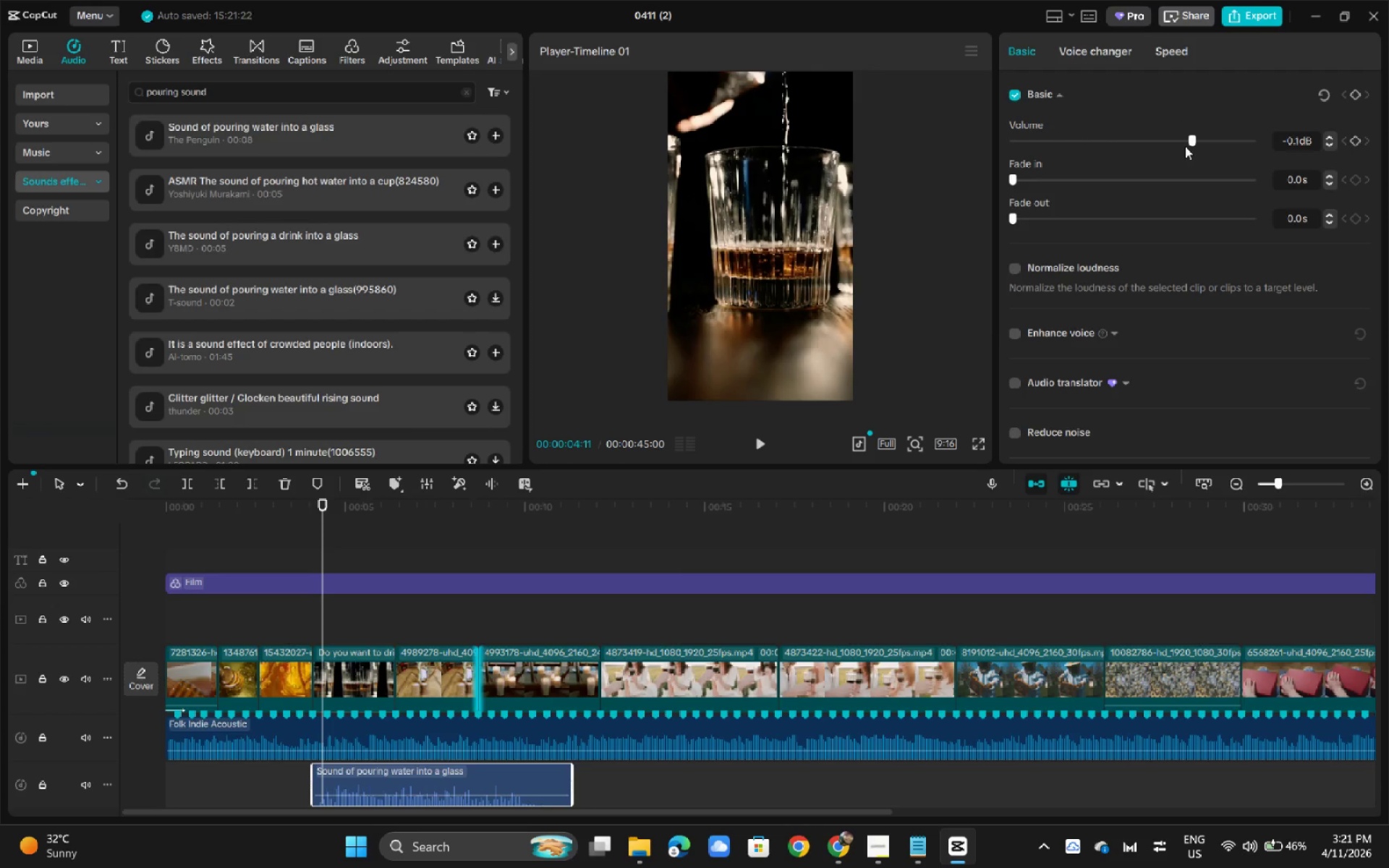 
key(Insert)
 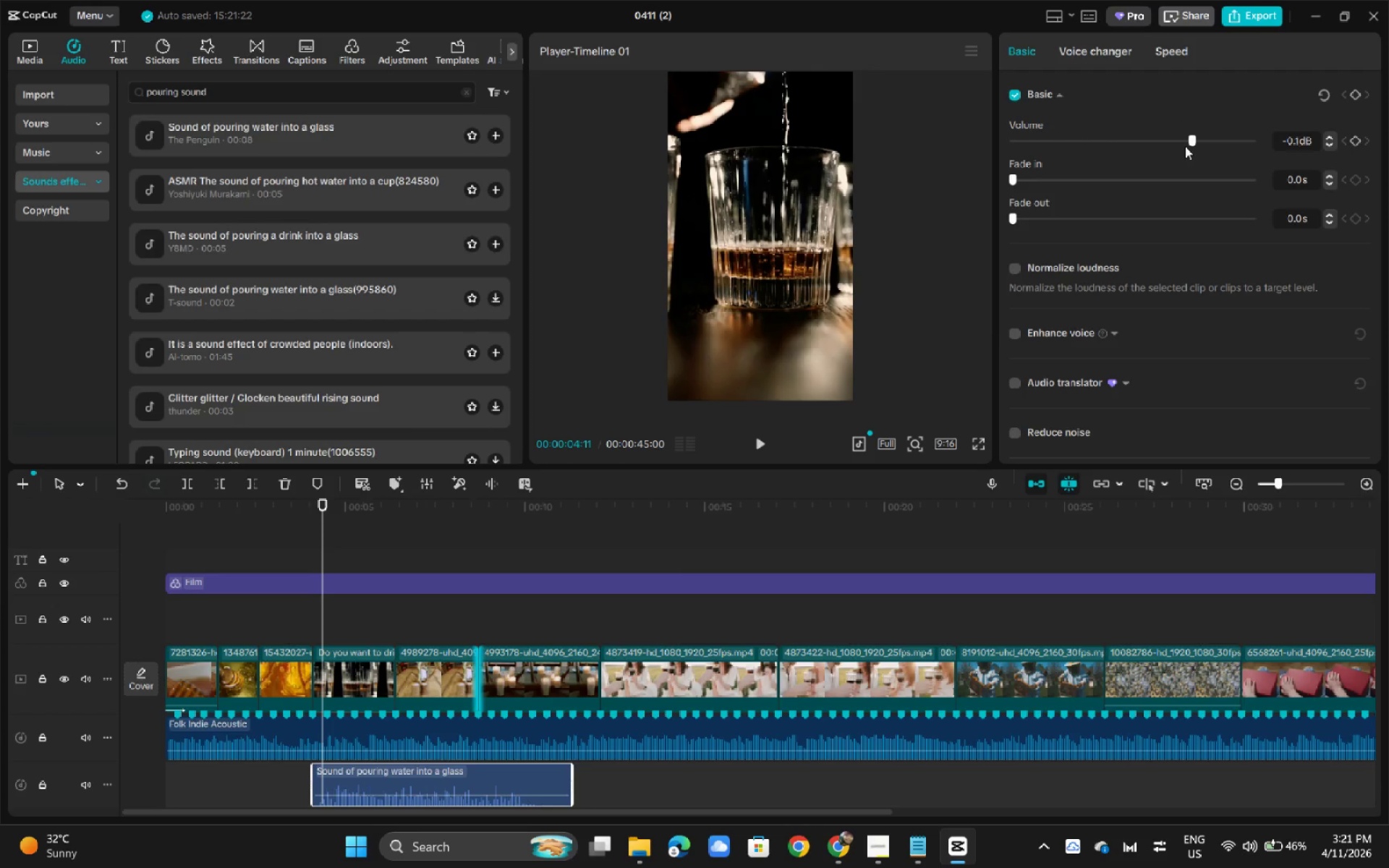 
key(Backspace)
 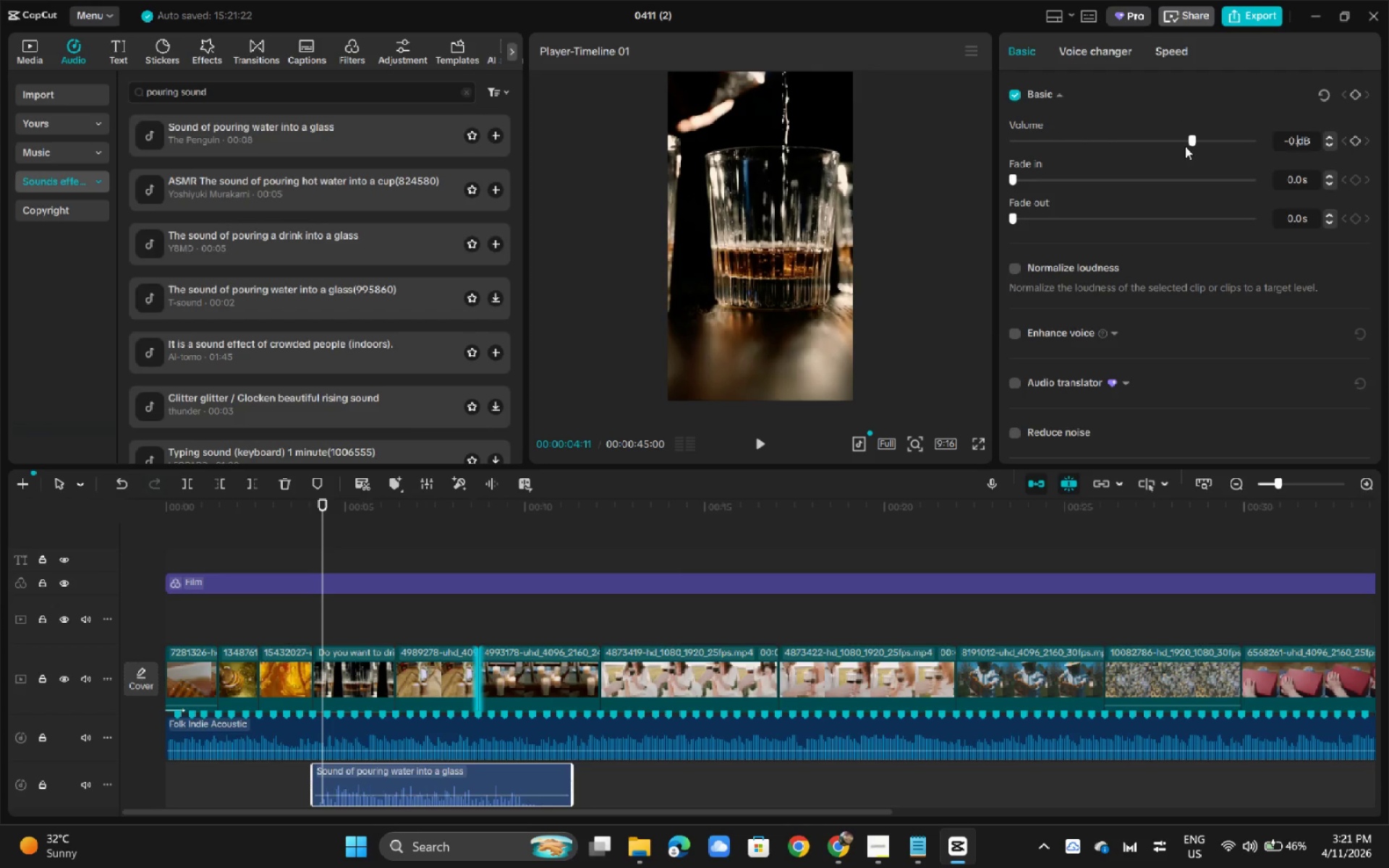 
key(2)
 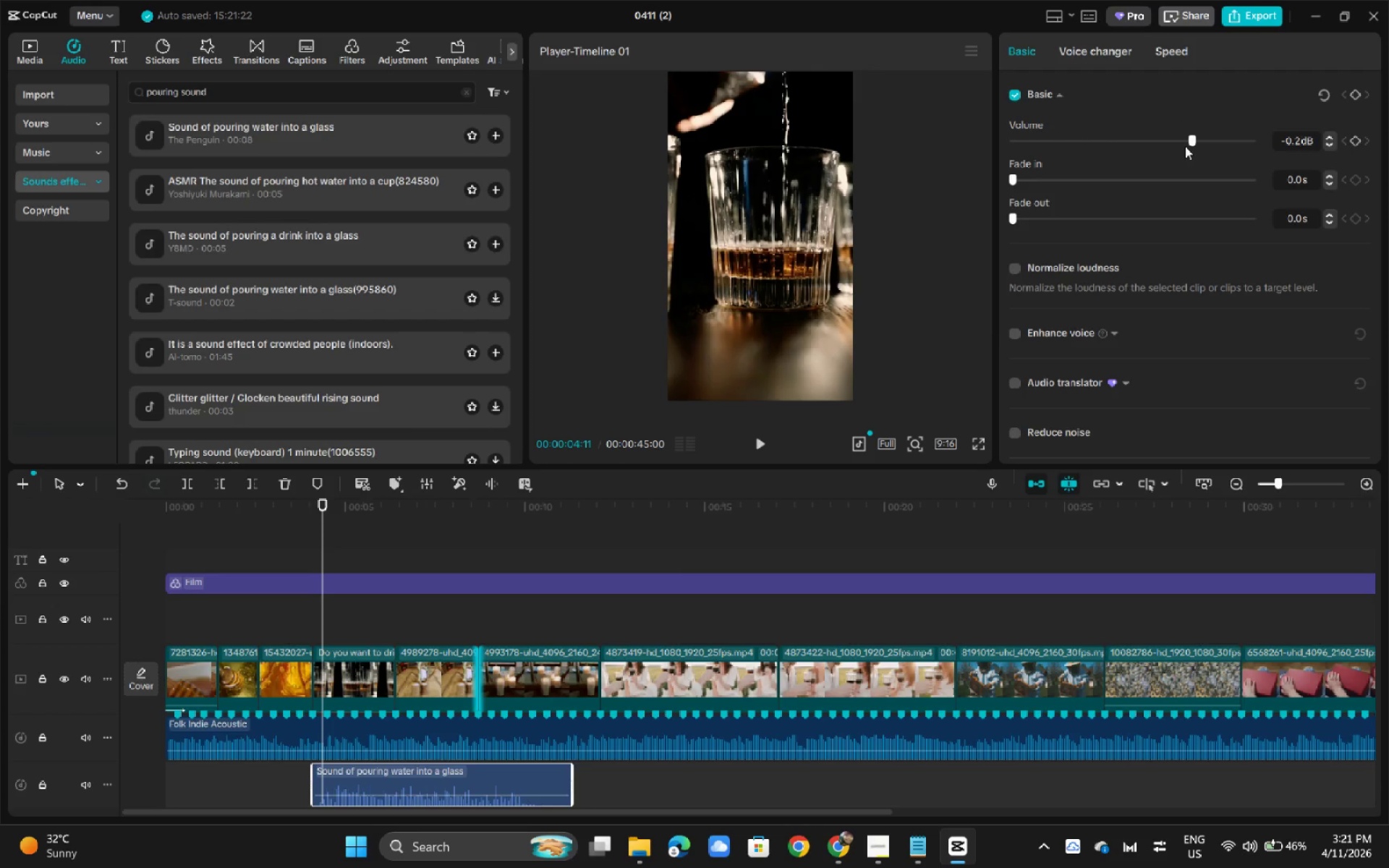 
key(Insert)
 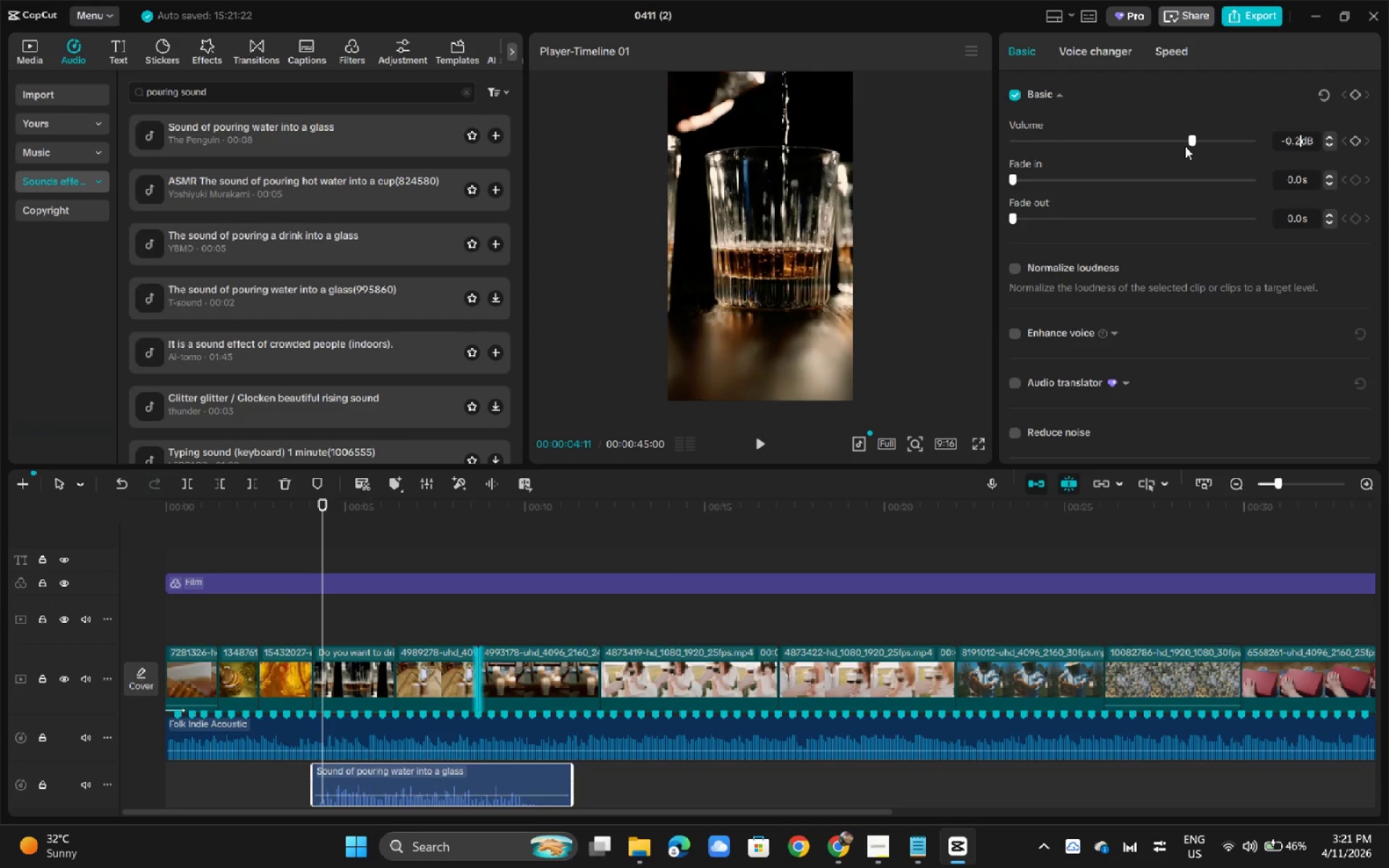 
key(NumLock)
 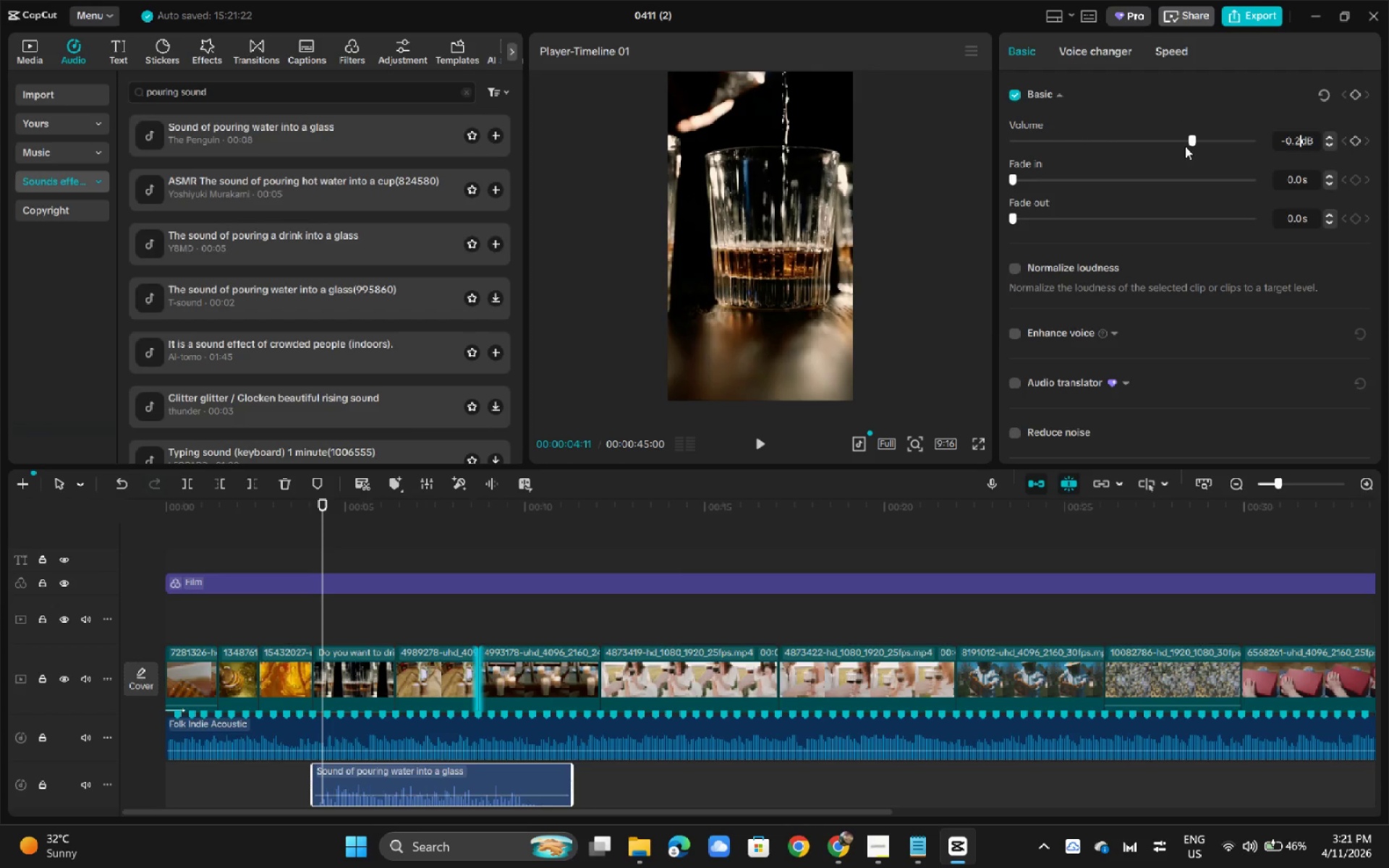 
key(Numpad0)
 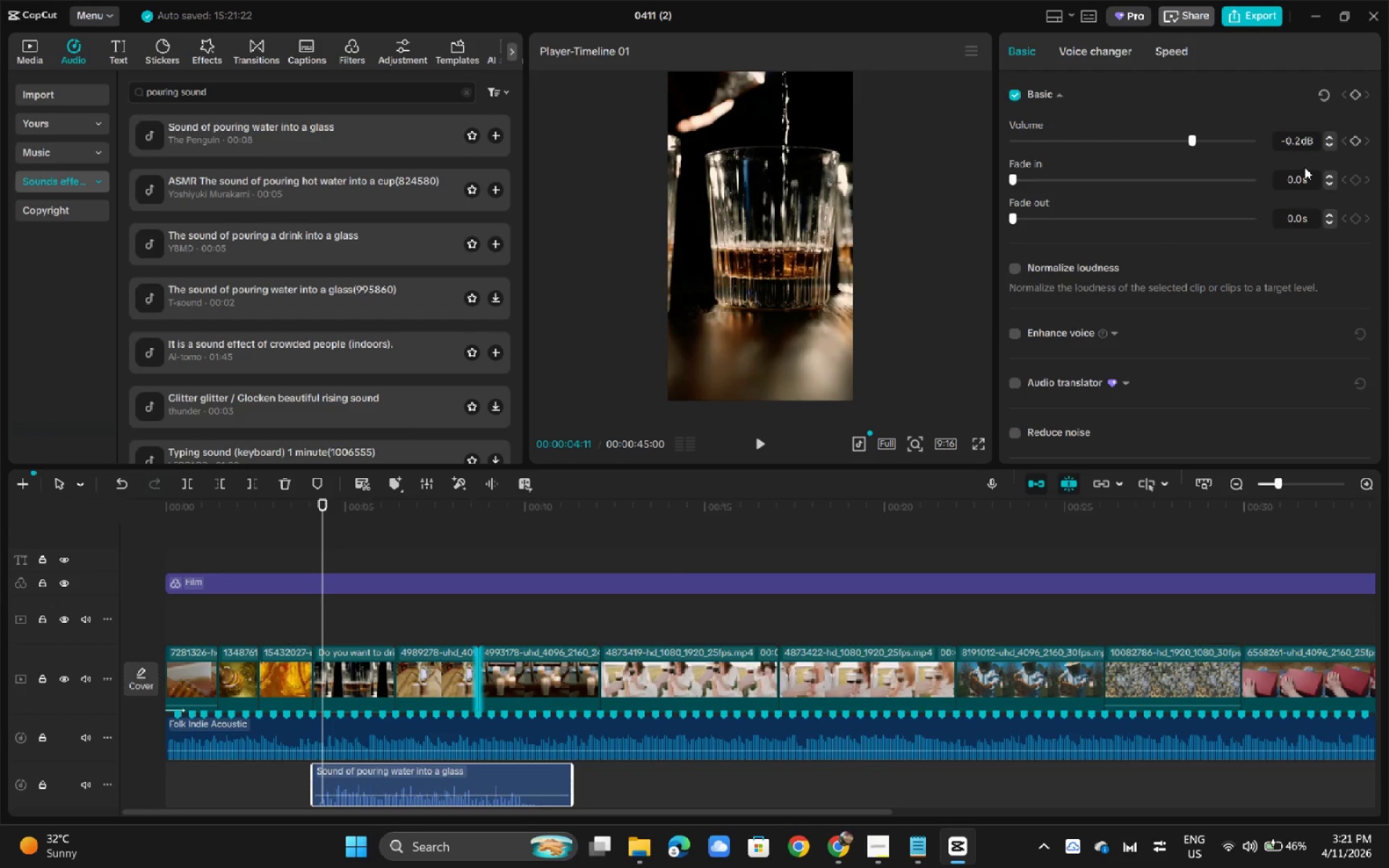 
key(Backspace)
key(Backspace)
key(Backspace)
type(20)
 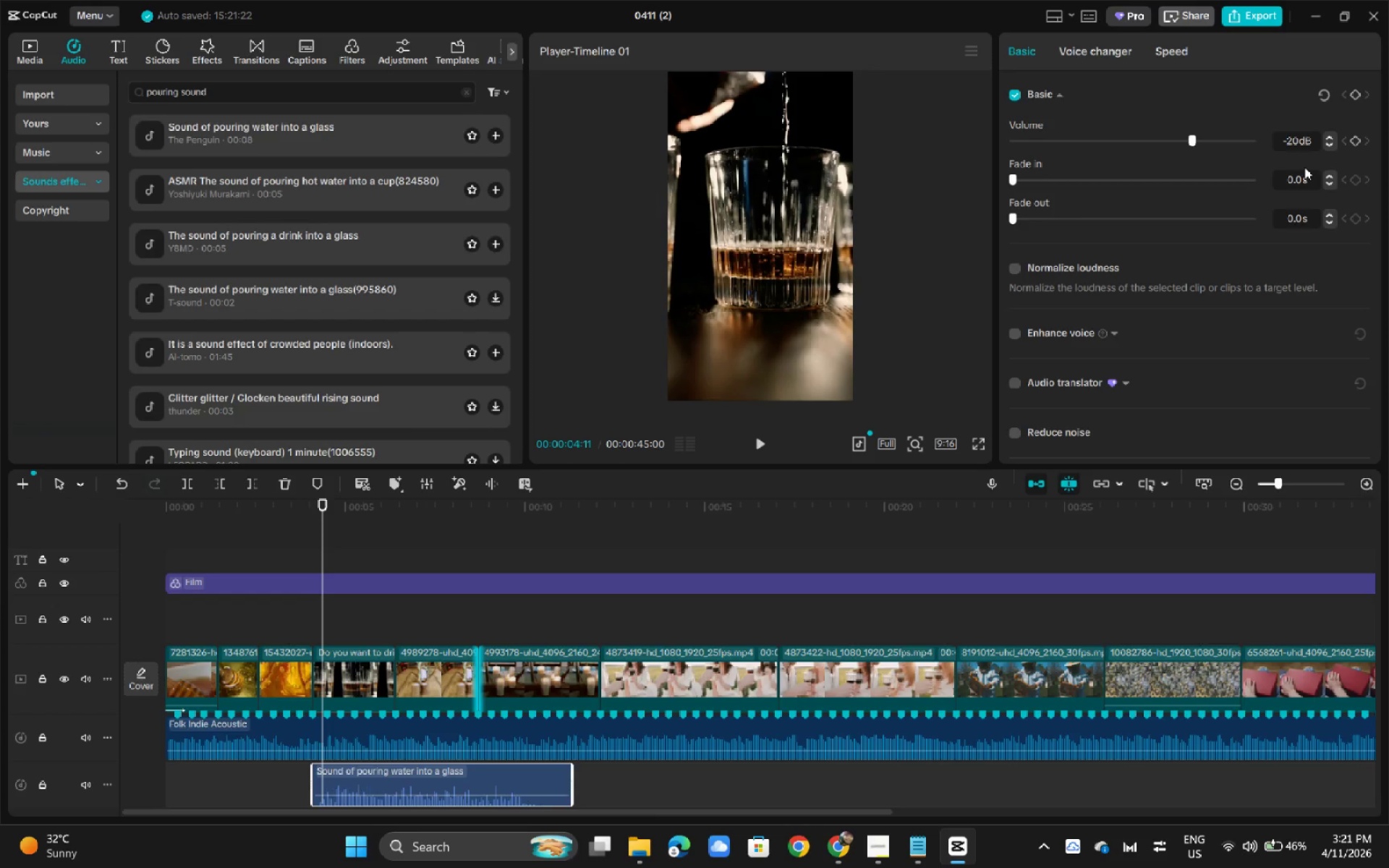 
key(Enter)
 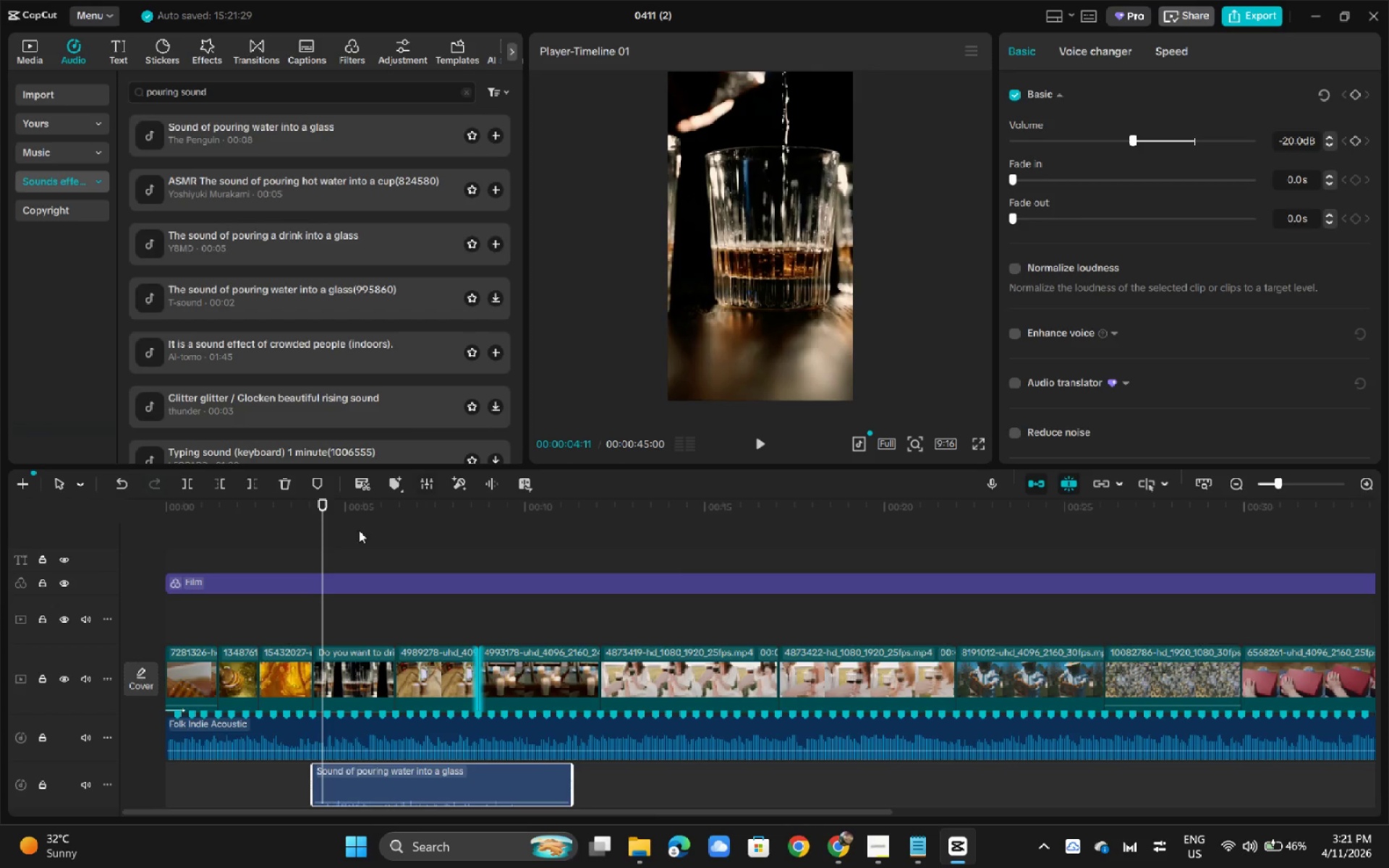 
left_click_drag(start_coordinate=[314, 515], to_coordinate=[275, 522])
 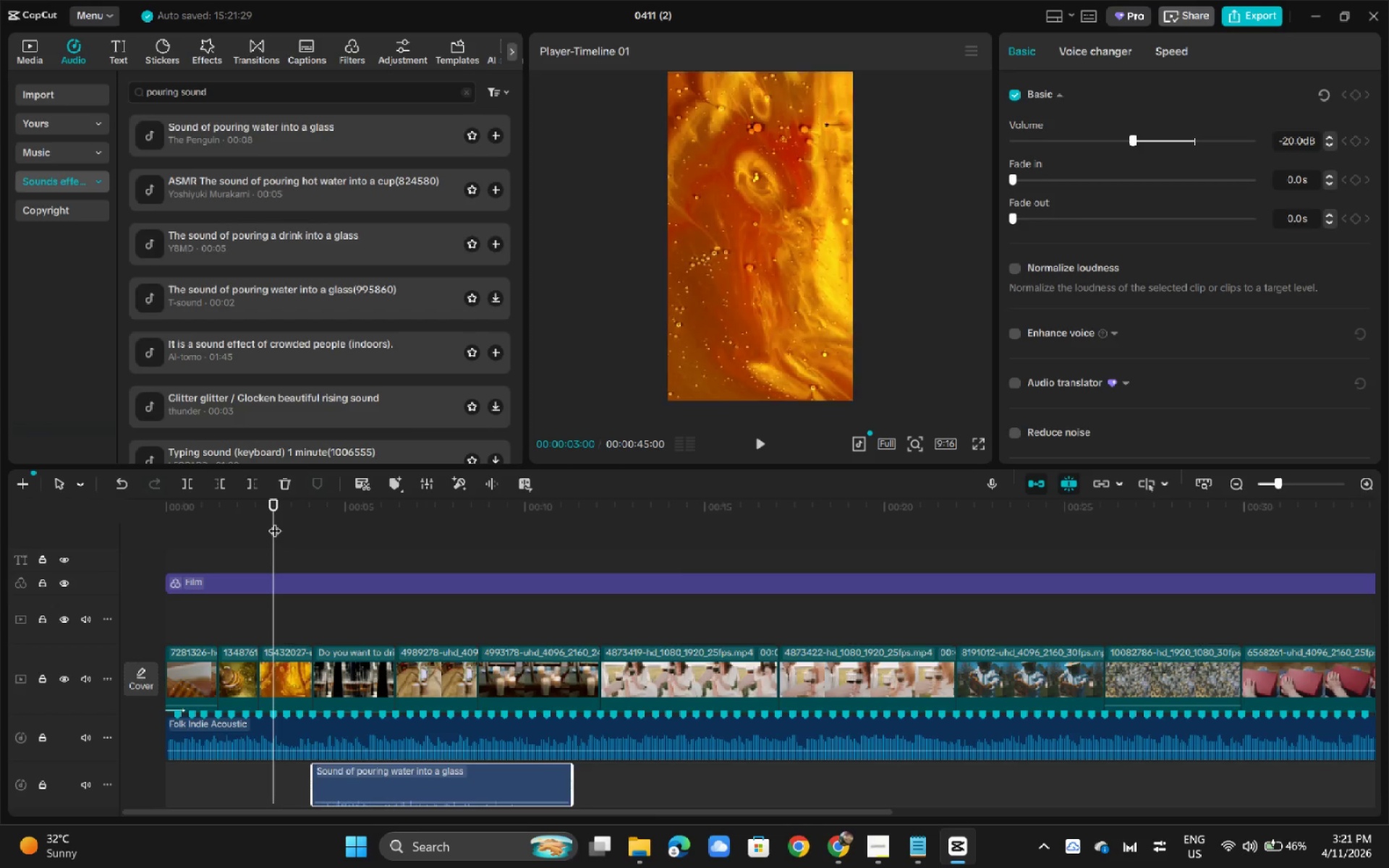 
key(Space)
 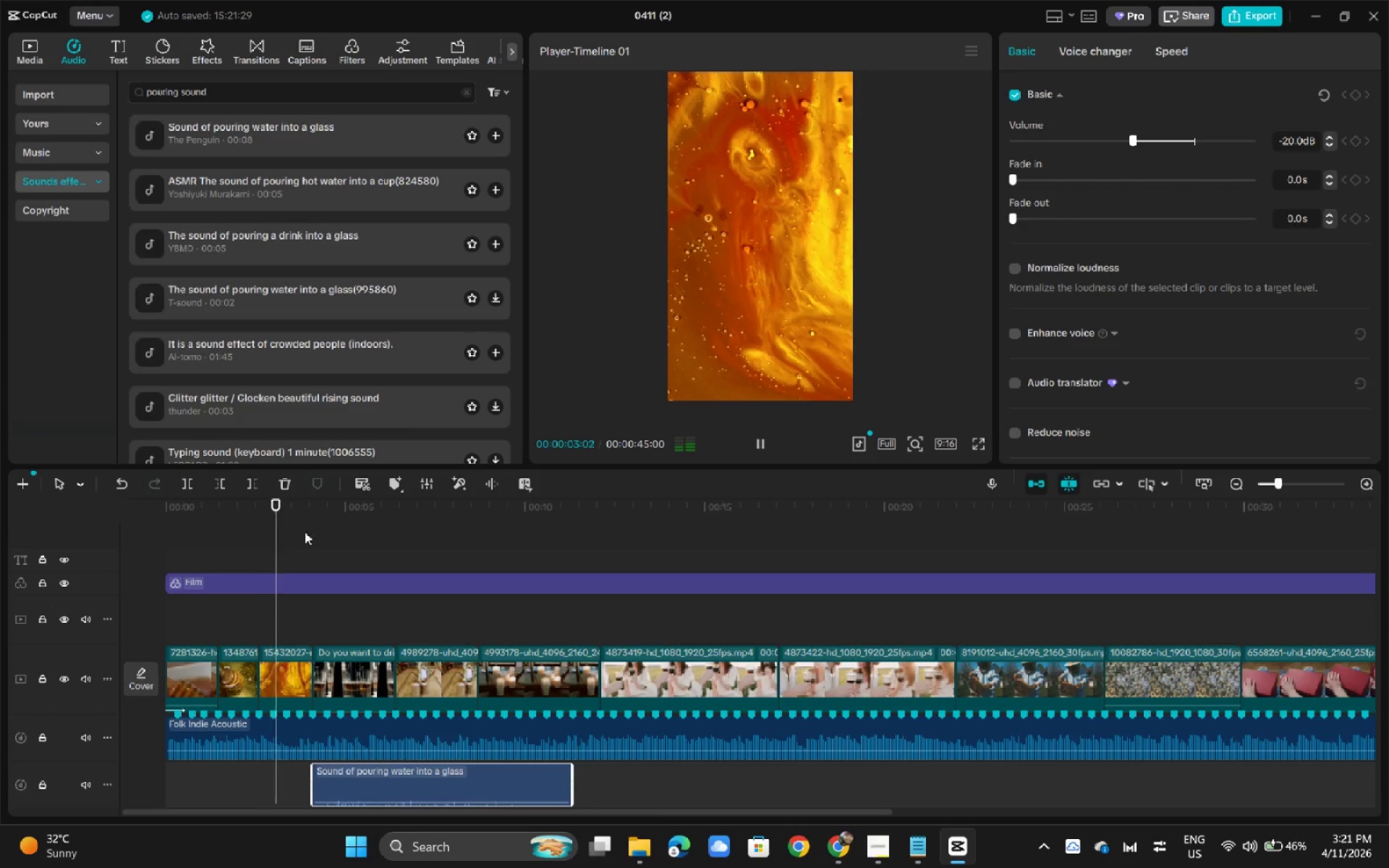 
key(Space)
 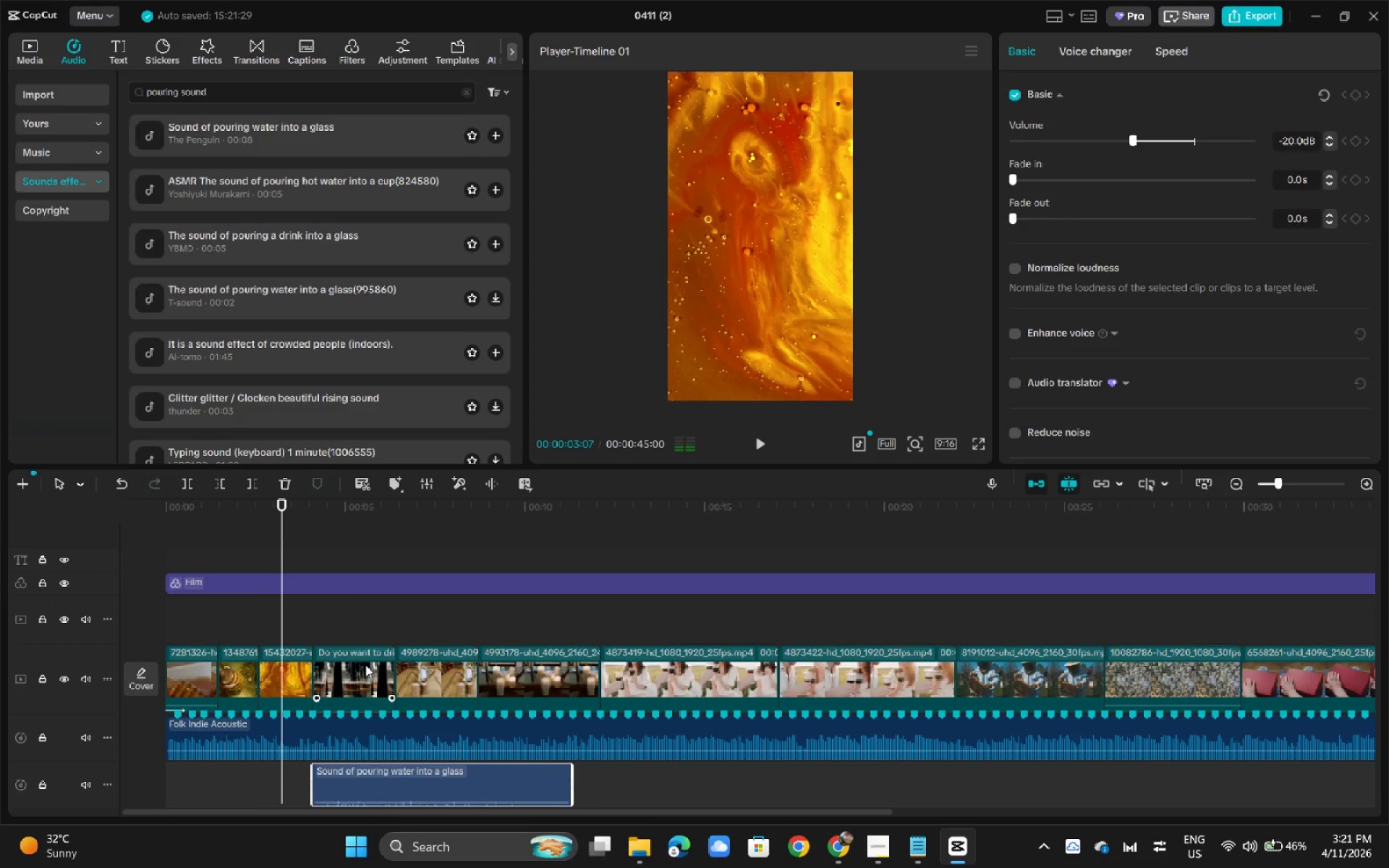 
key(Space)
 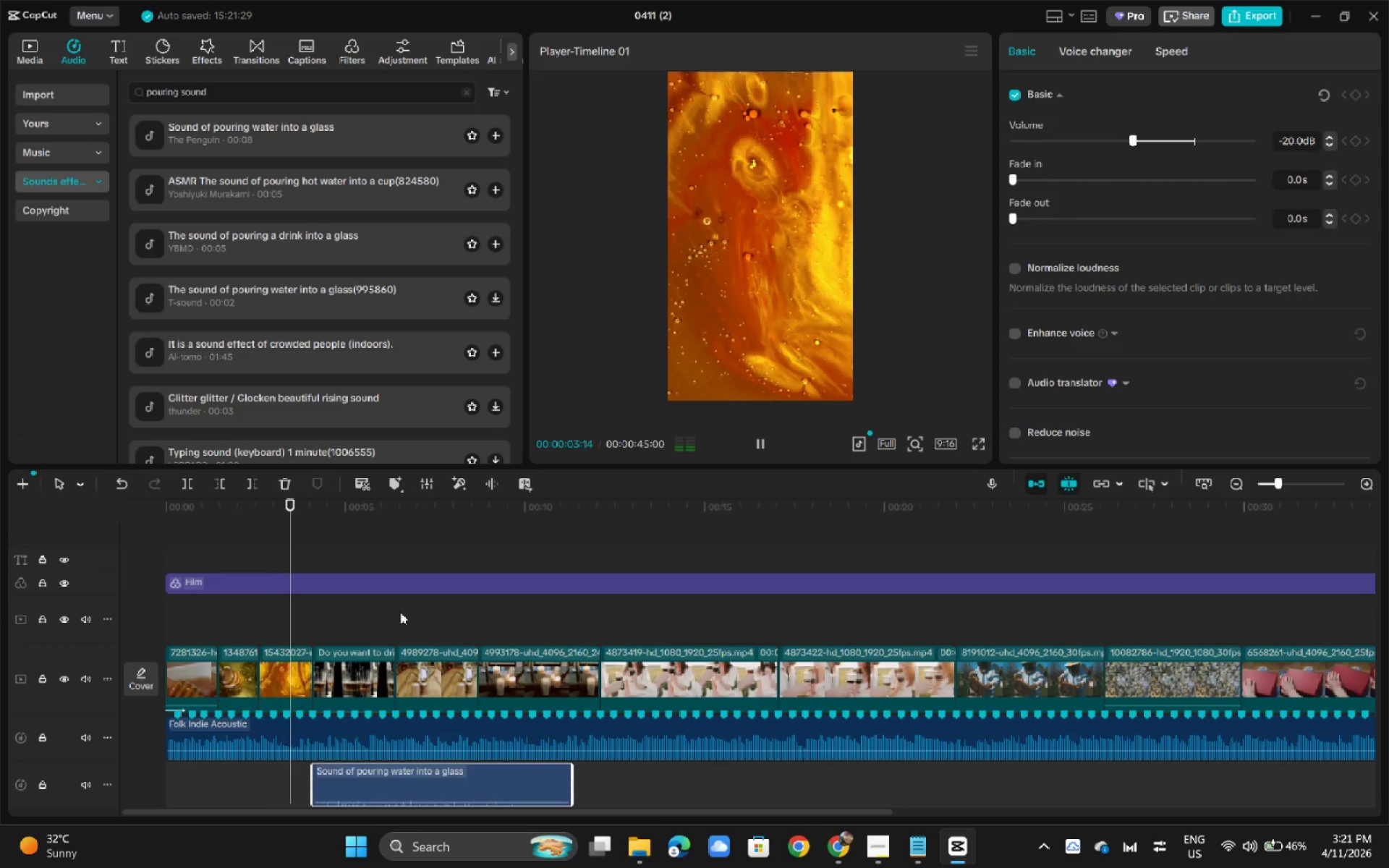 
key(Space)
 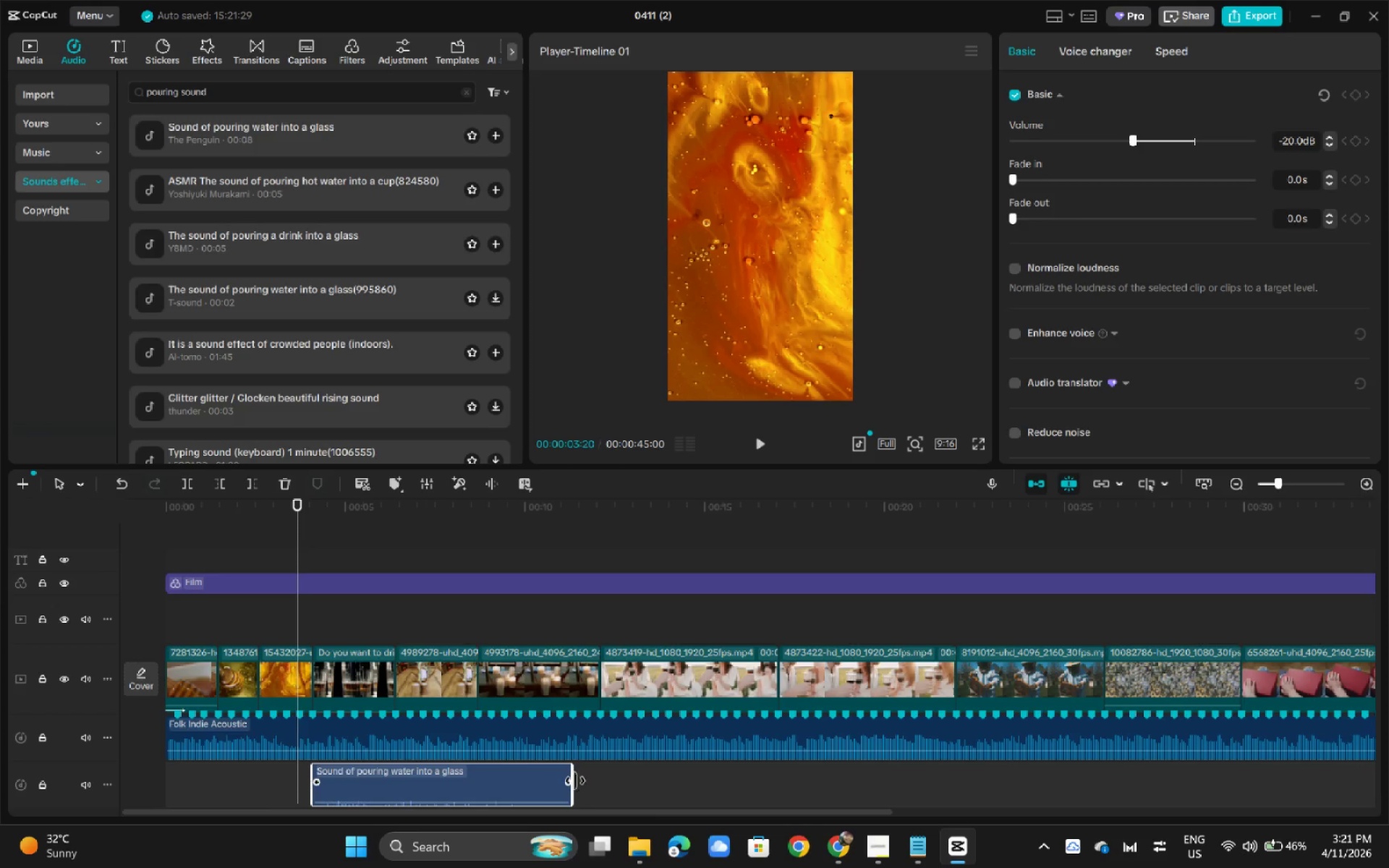 
left_click_drag(start_coordinate=[572, 780], to_coordinate=[401, 777])
 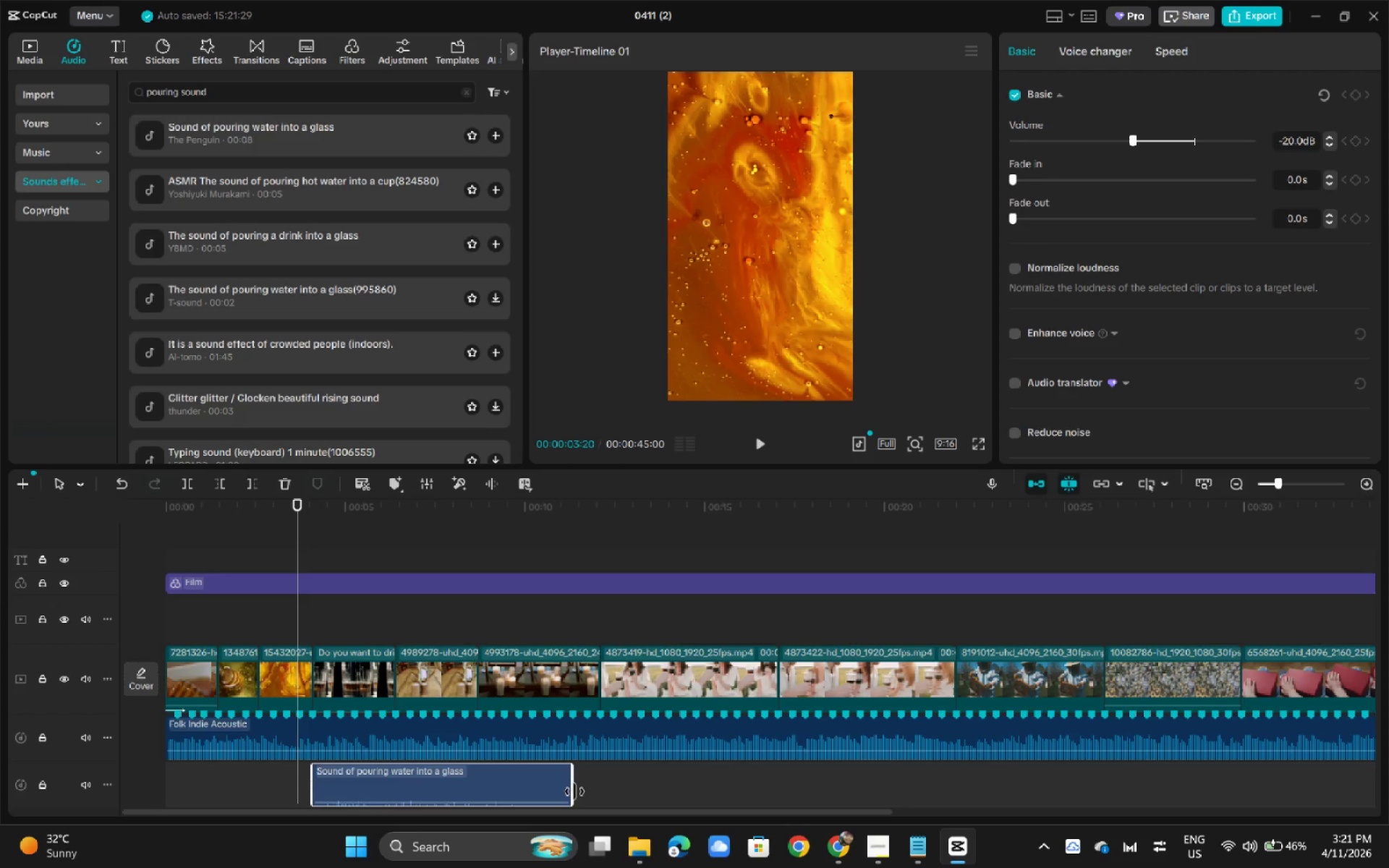 
left_click_drag(start_coordinate=[574, 791], to_coordinate=[391, 787])
 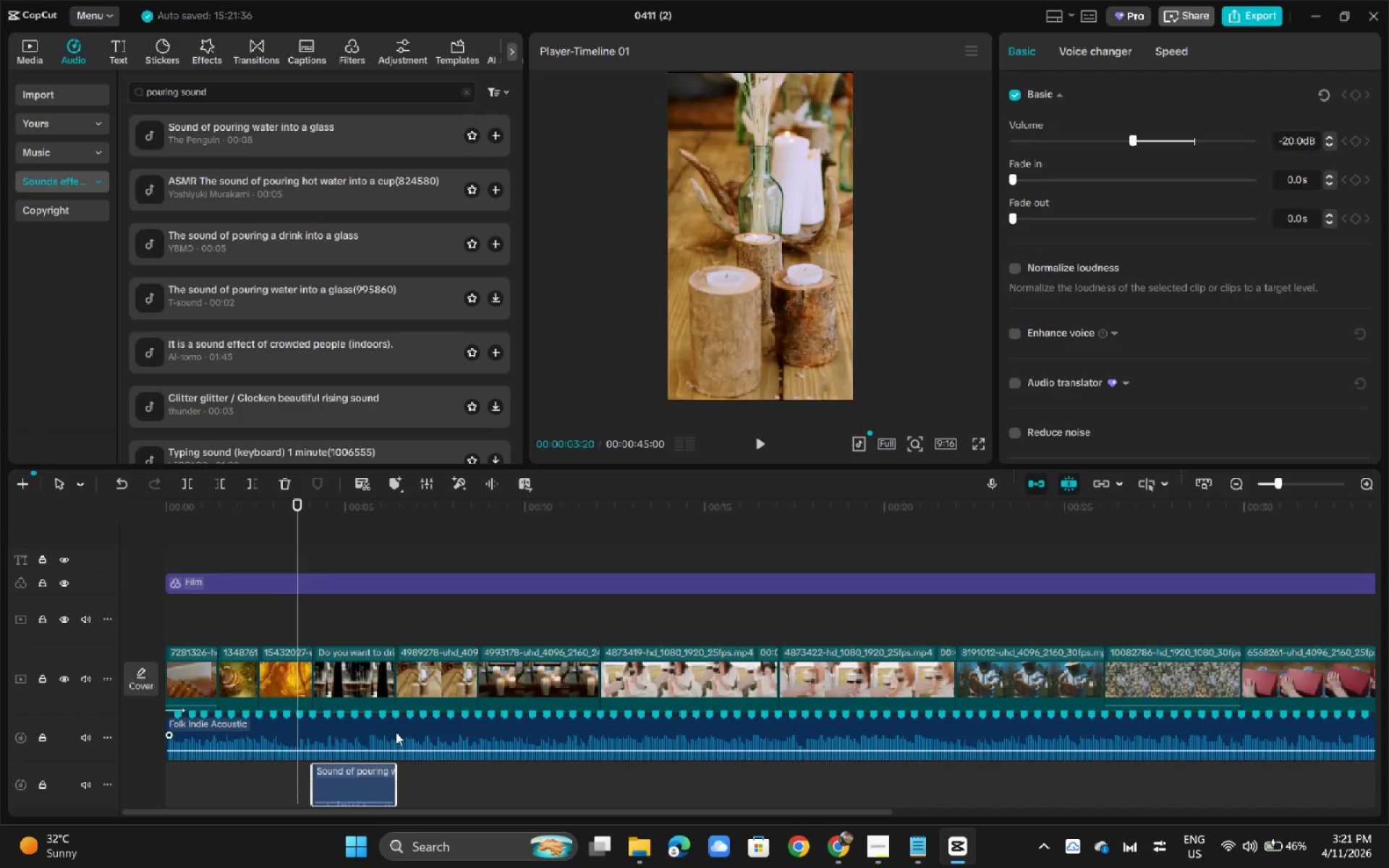 
key(Space)
 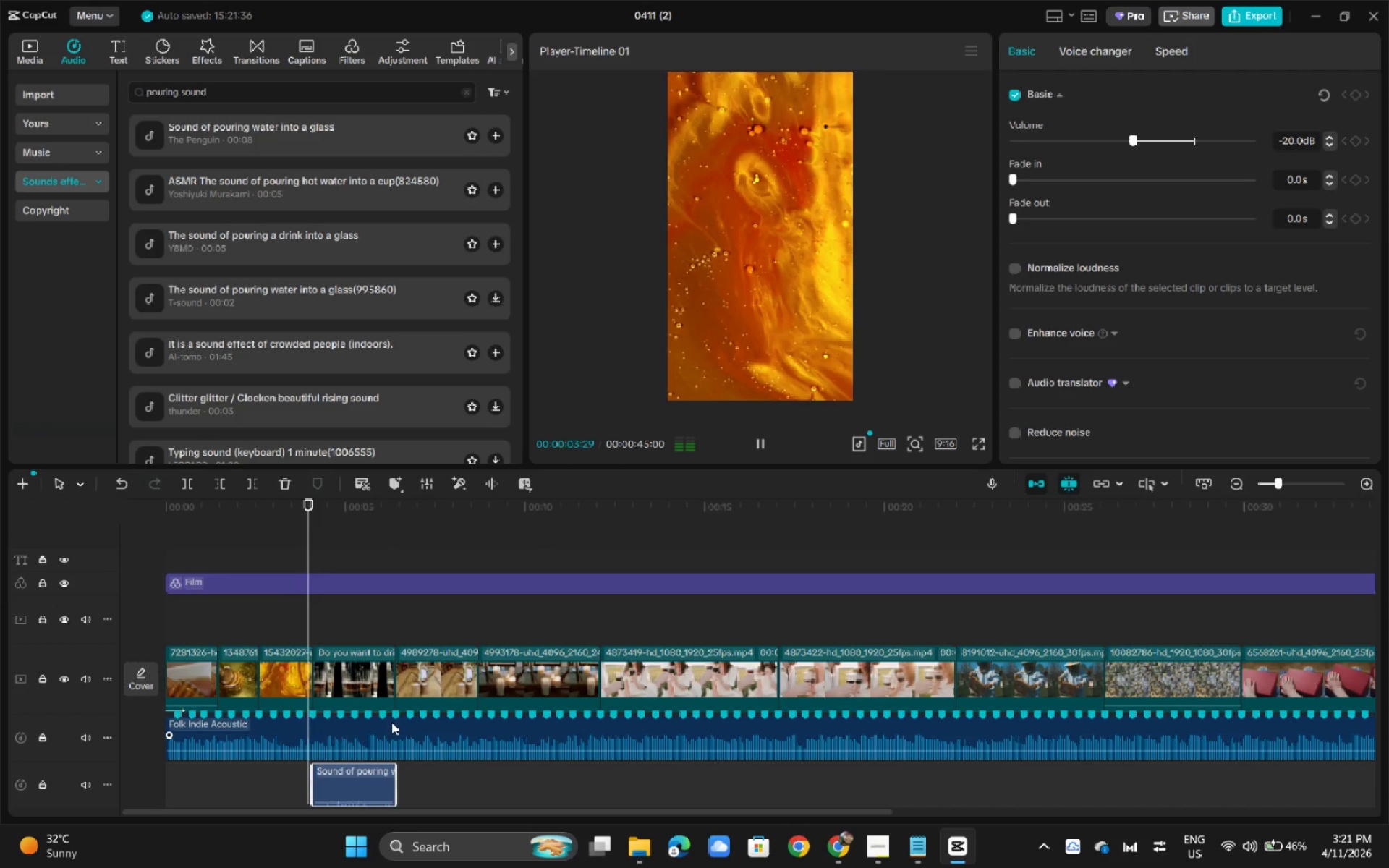 
key(Space)
 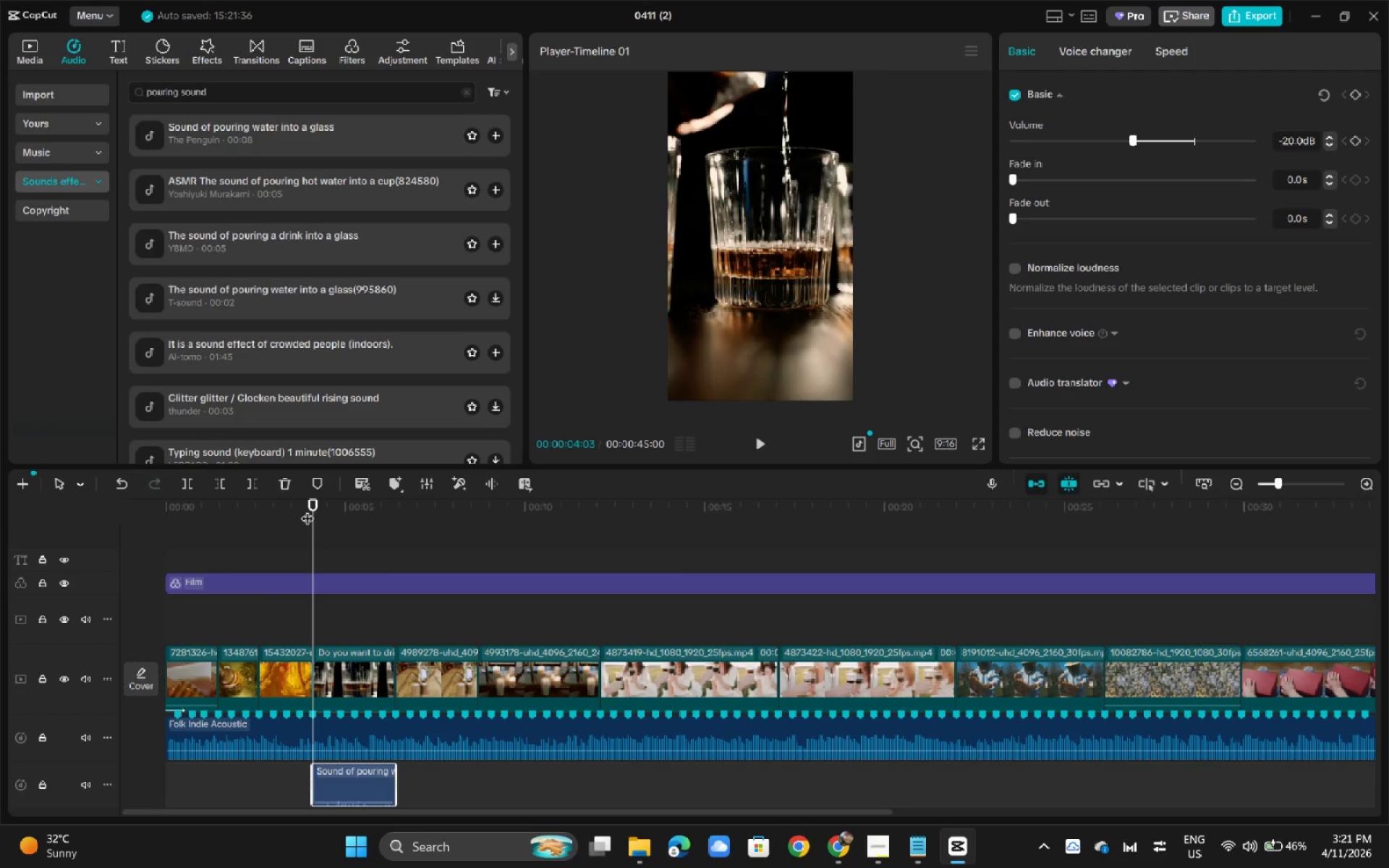 
key(Control+ControlLeft)
 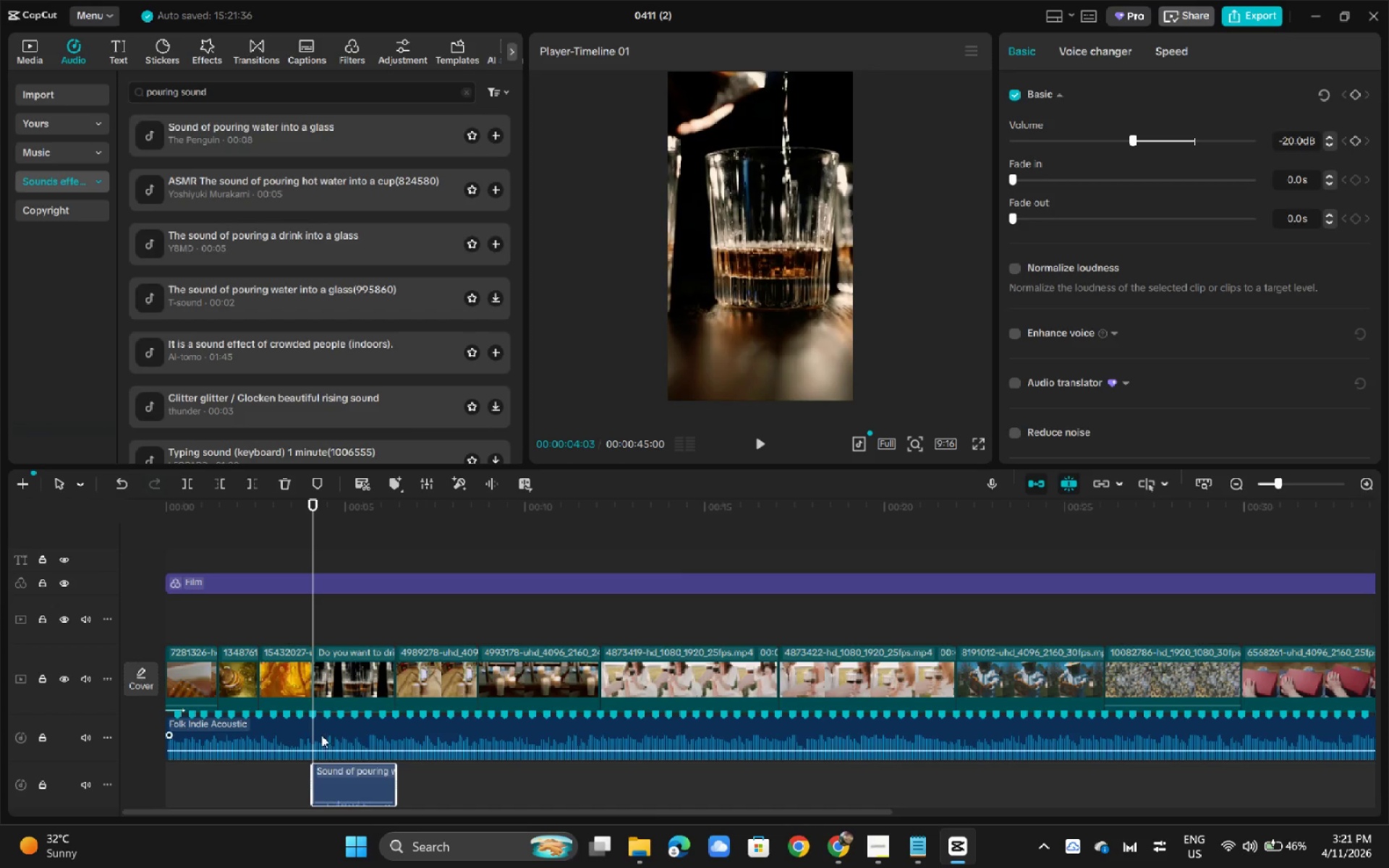 
left_click([321, 735])
 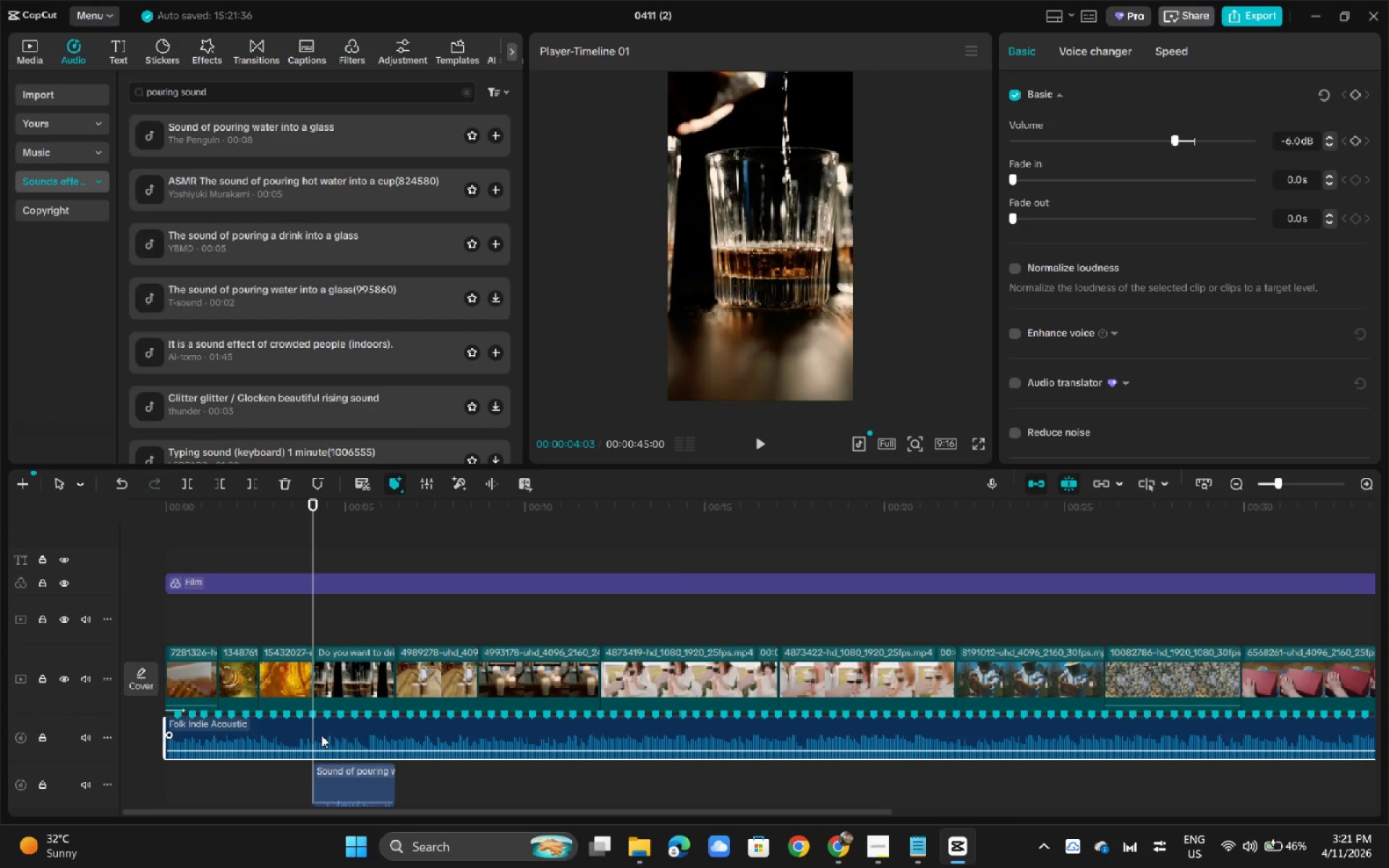 
key(Control+B)
 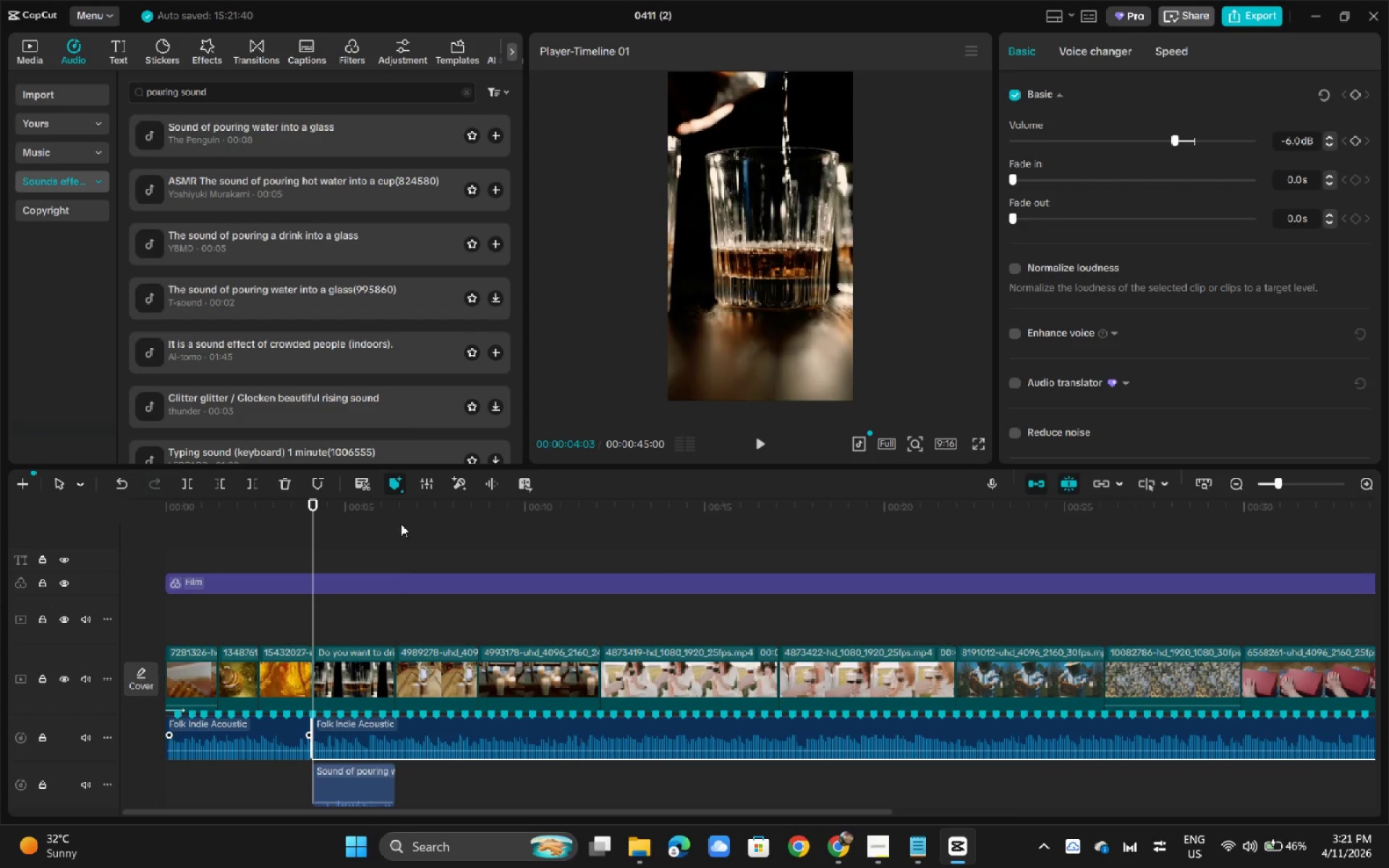 
left_click_drag(start_coordinate=[396, 514], to_coordinate=[396, 519])
 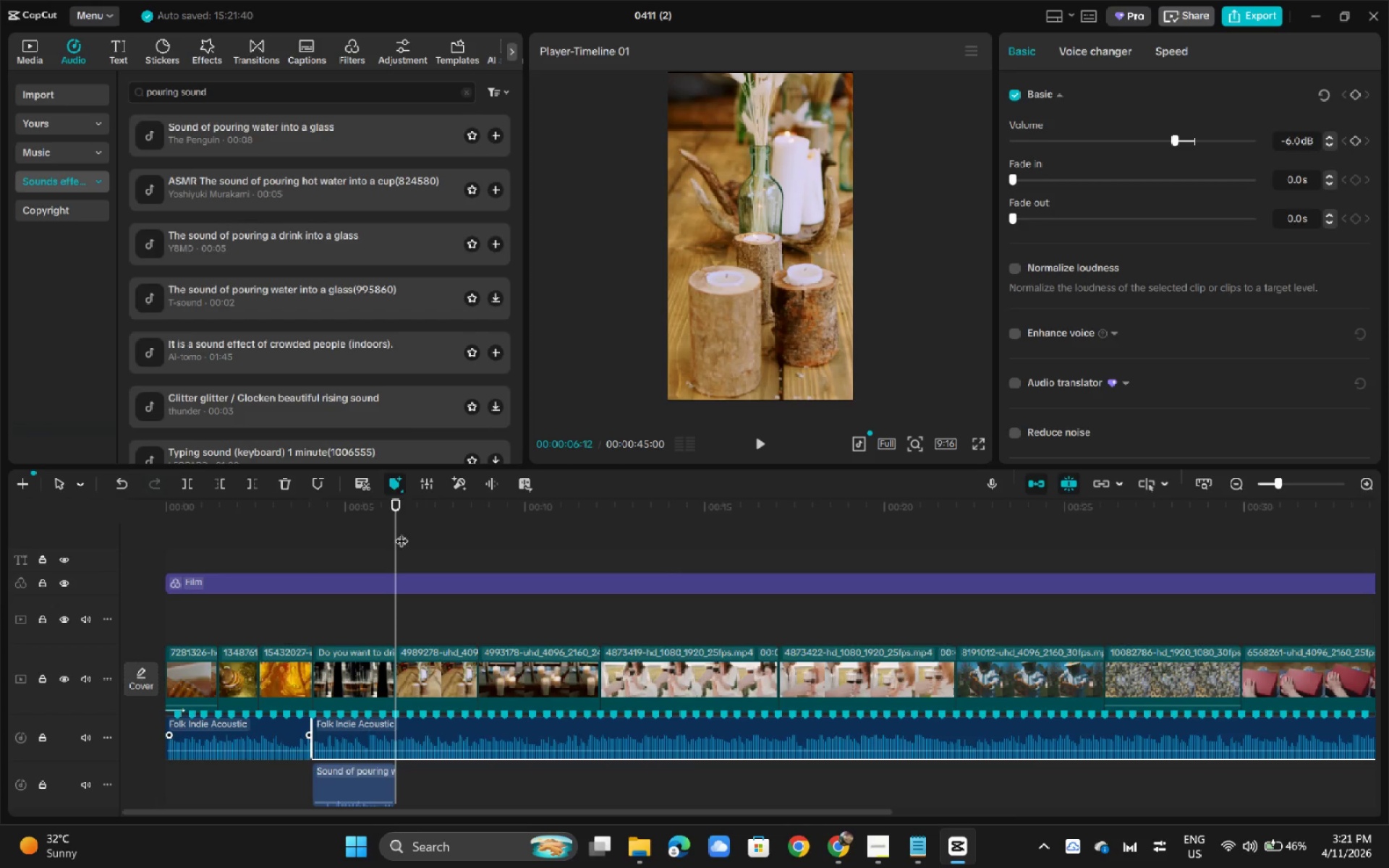 
key(Control+ControlLeft)
 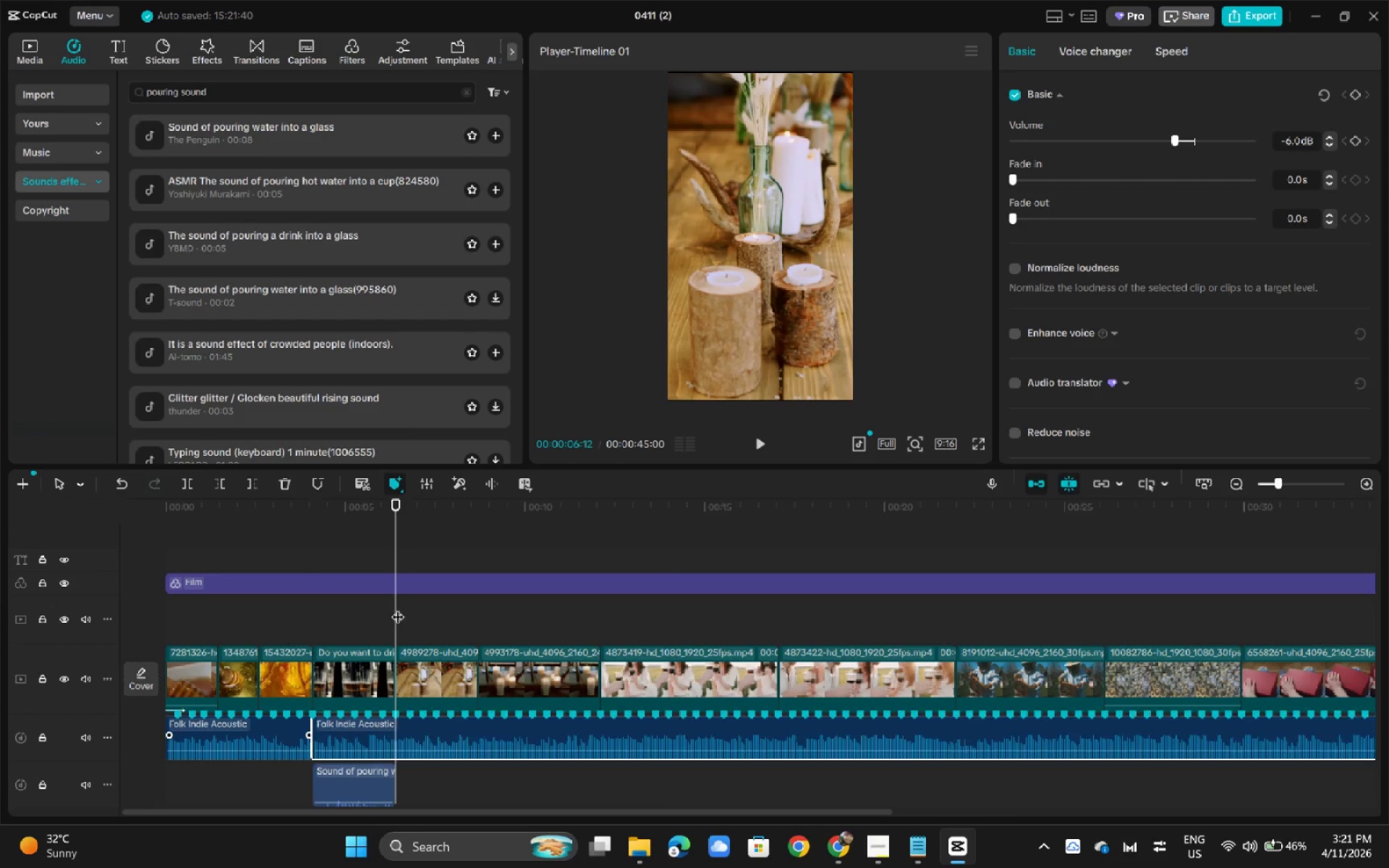 
key(Control+B)
 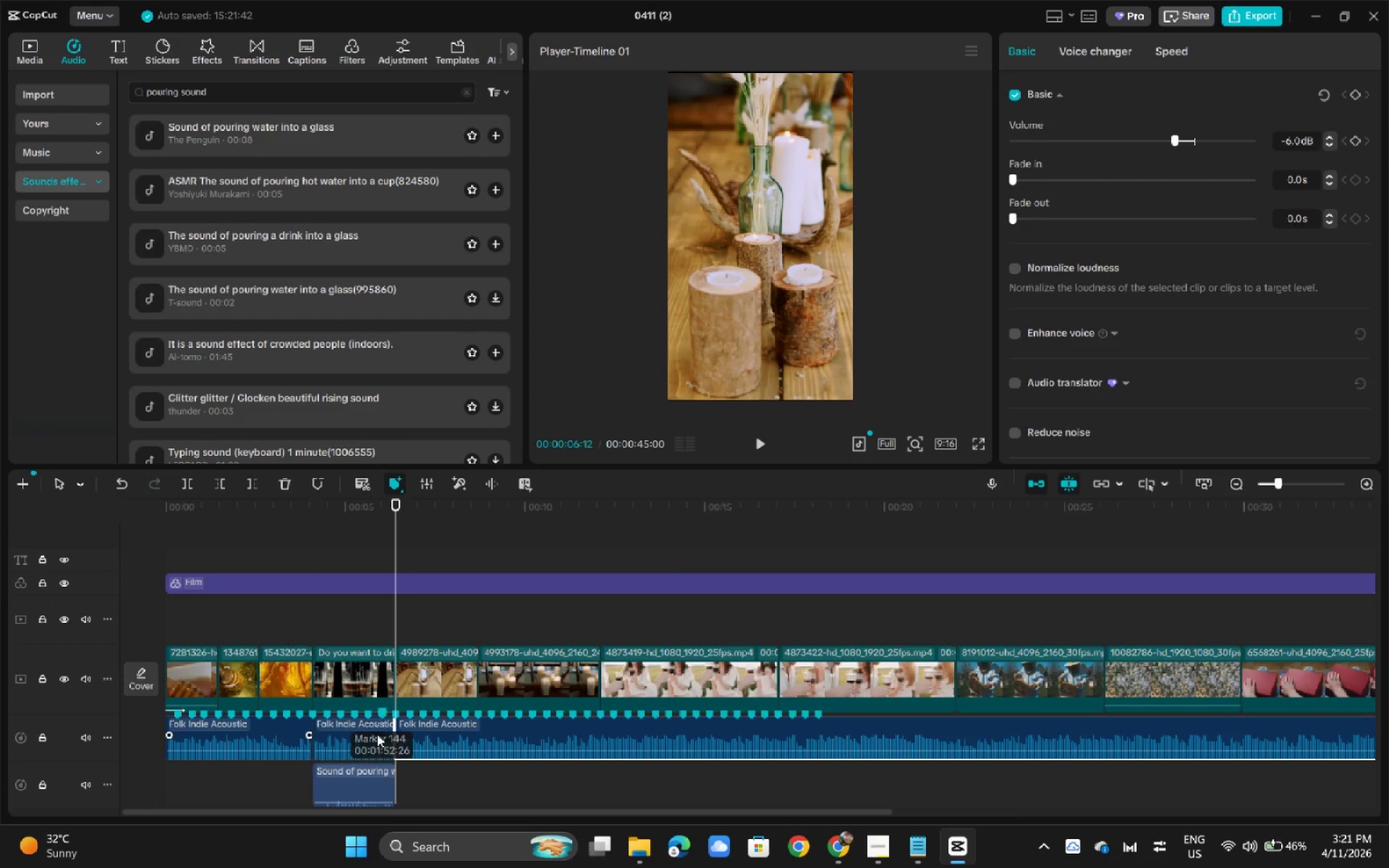 
left_click([377, 734])
 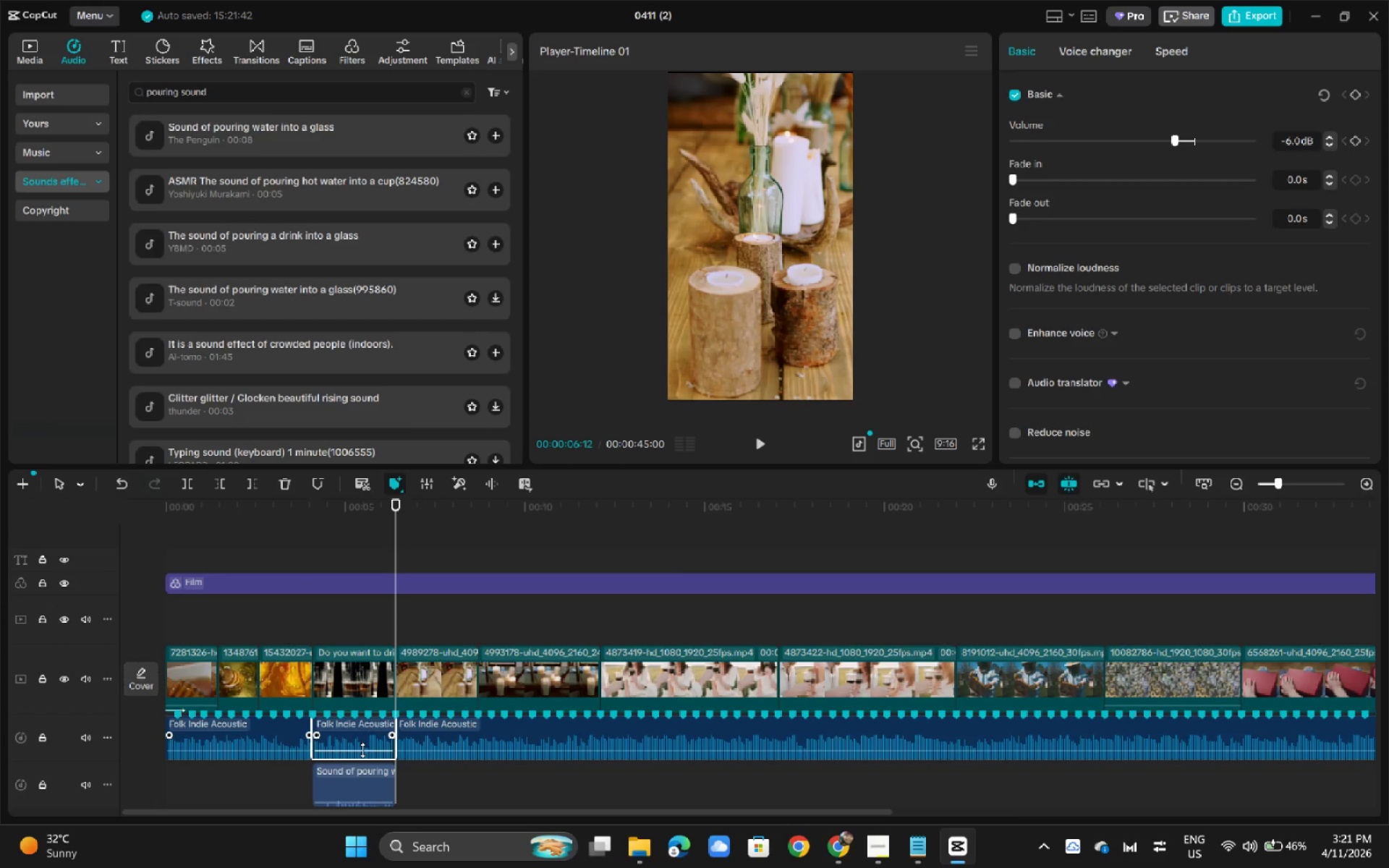 
left_click_drag(start_coordinate=[362, 750], to_coordinate=[364, 755])
 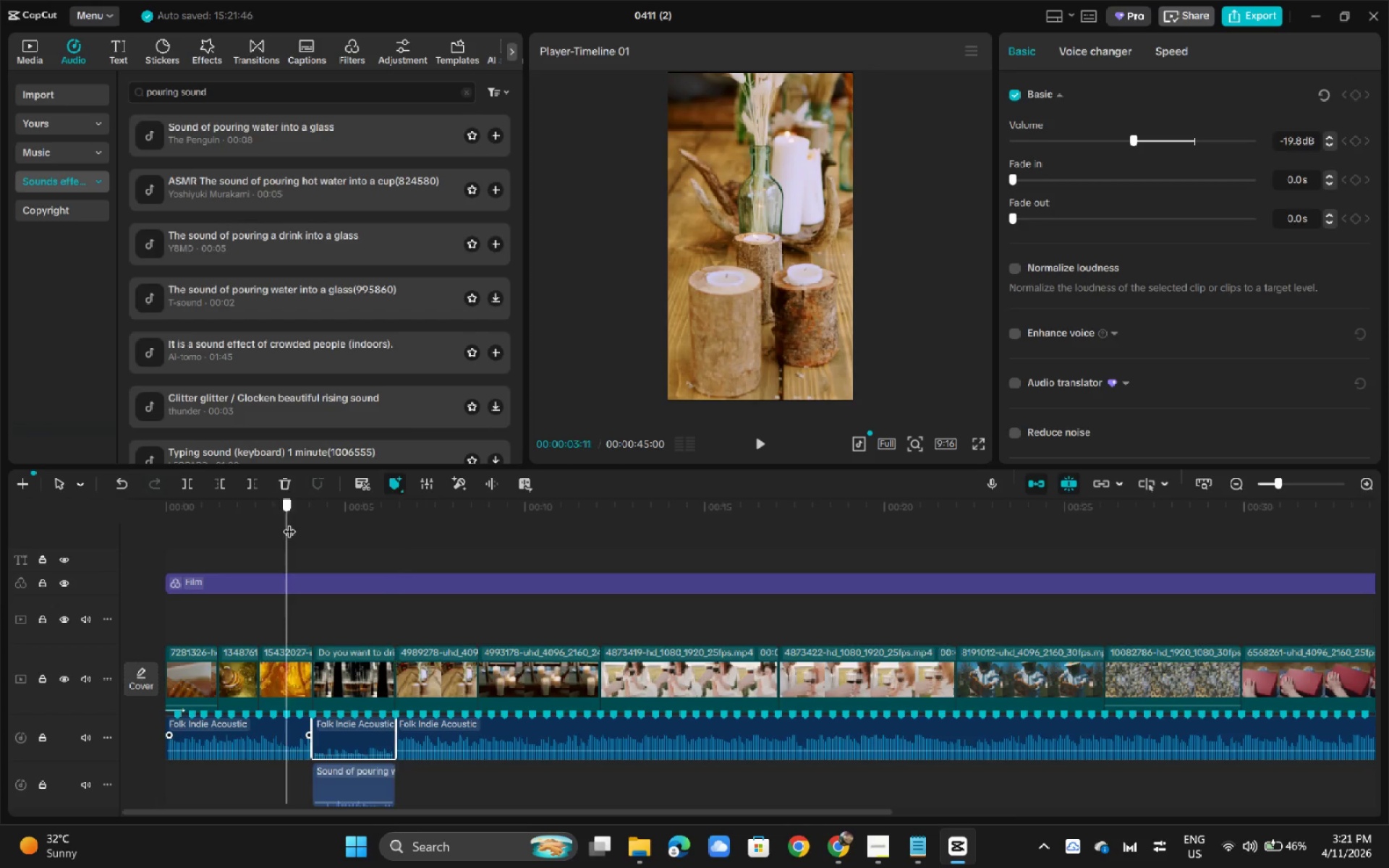 
key(Space)
 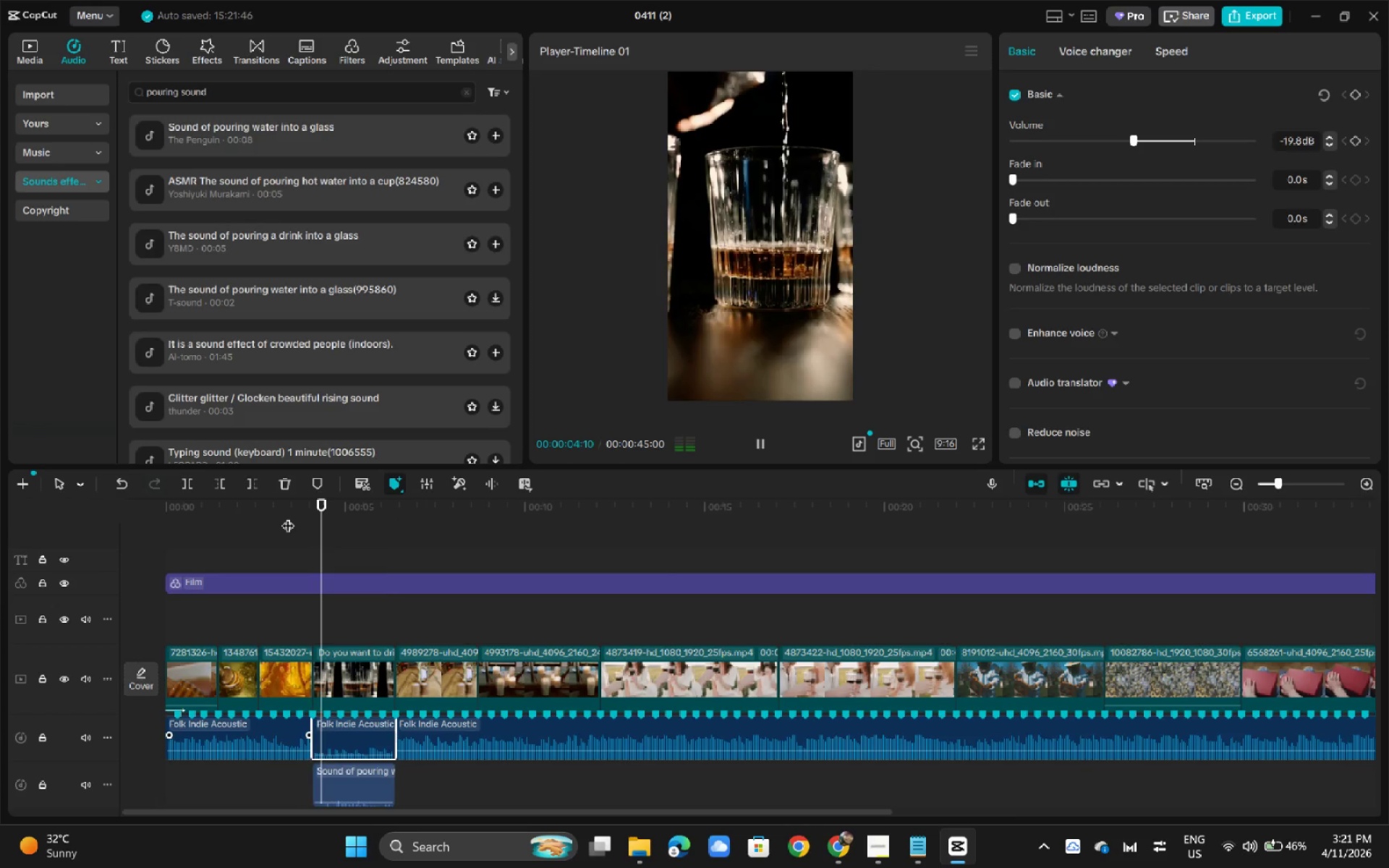 
key(Space)
 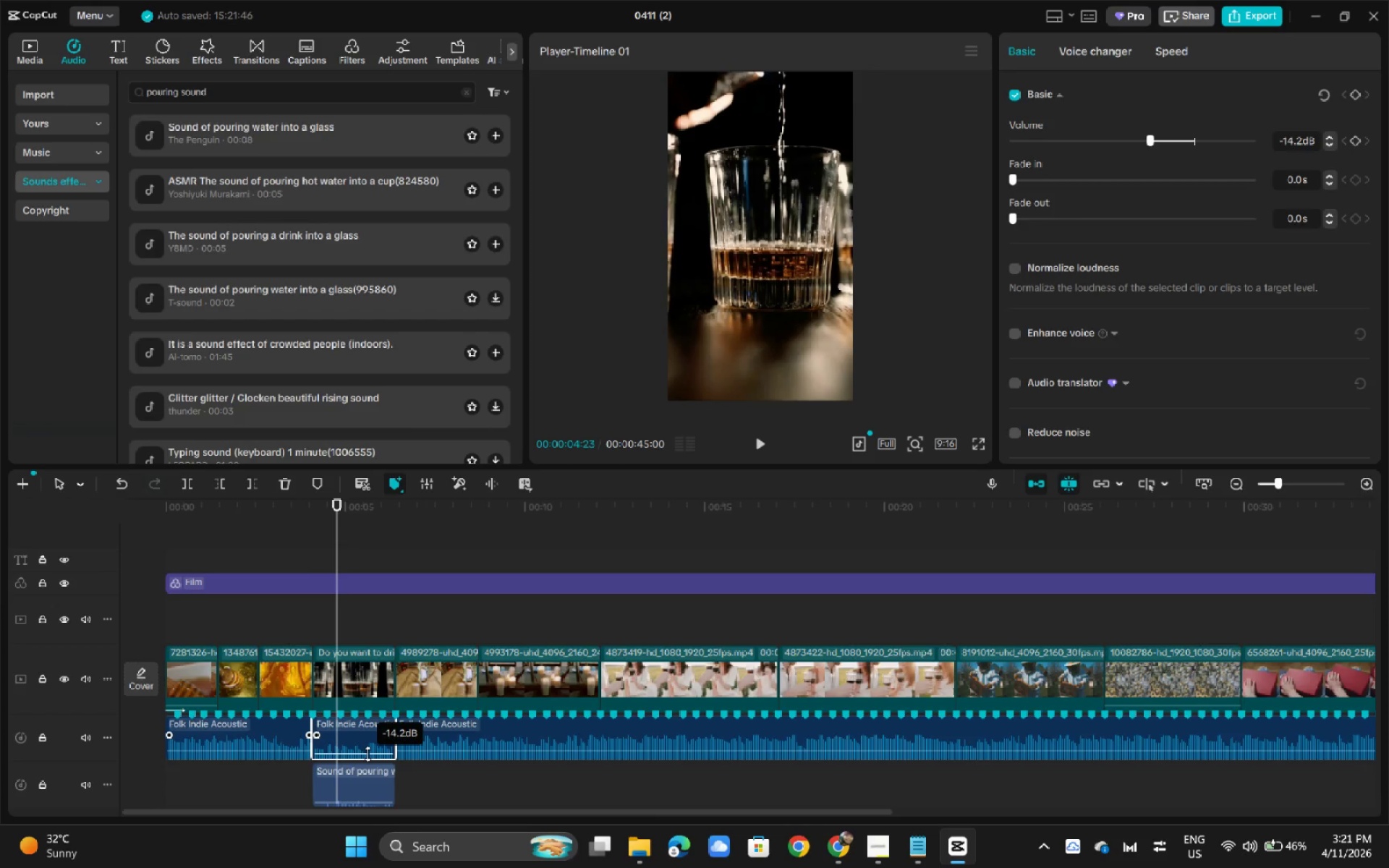 
left_click([311, 518])
 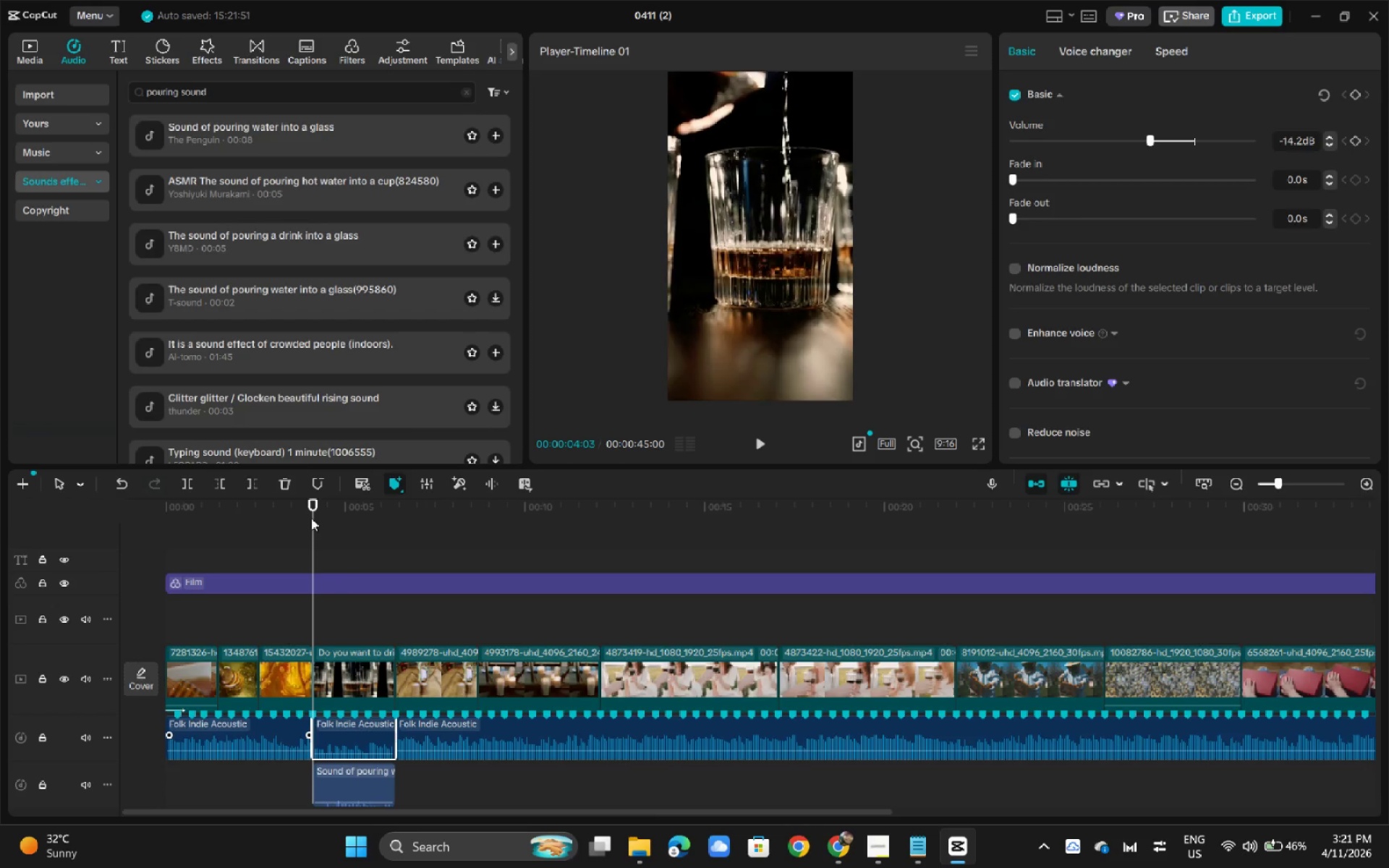 
key(Space)
 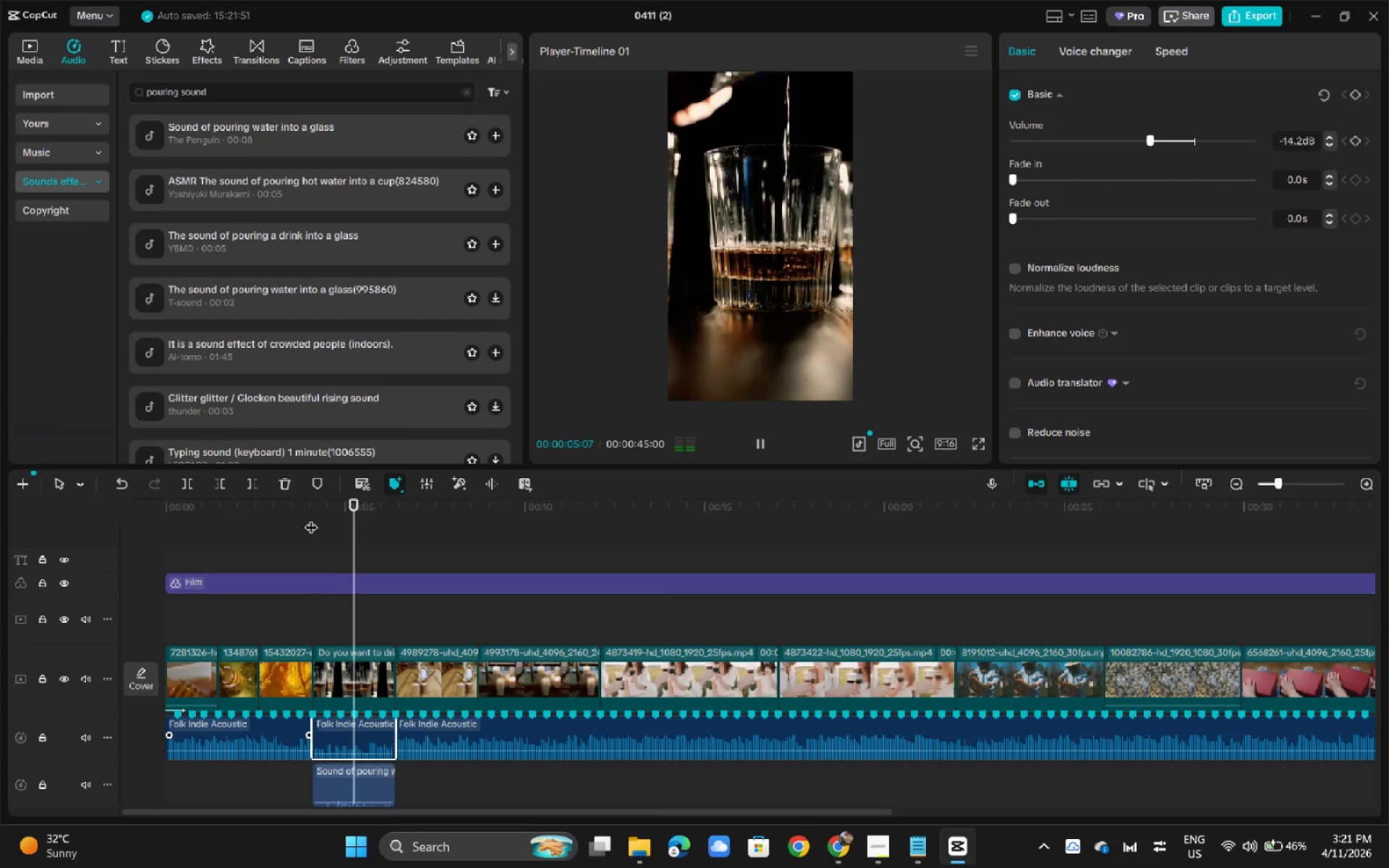 
left_click([287, 528])
 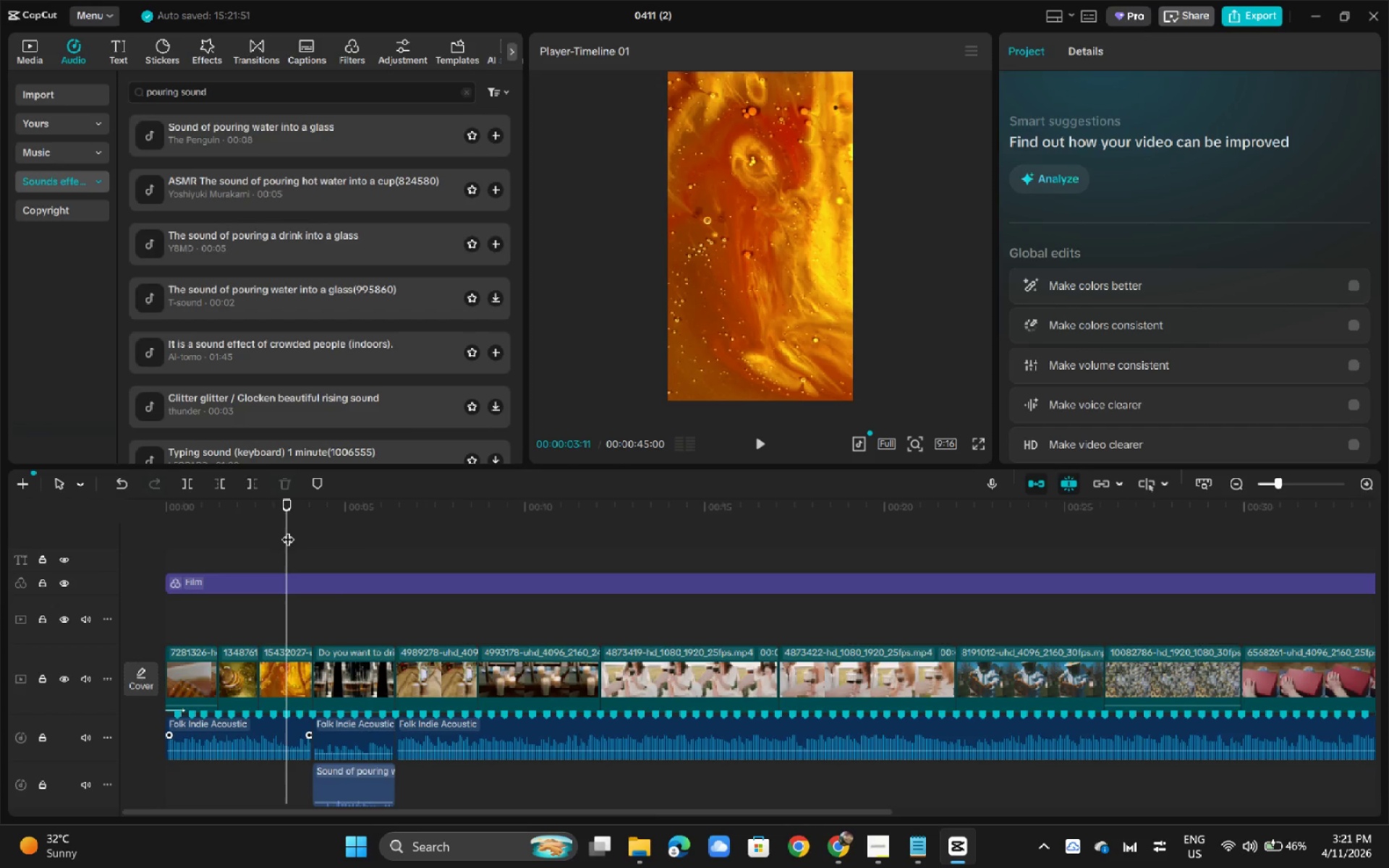 
key(Space)
 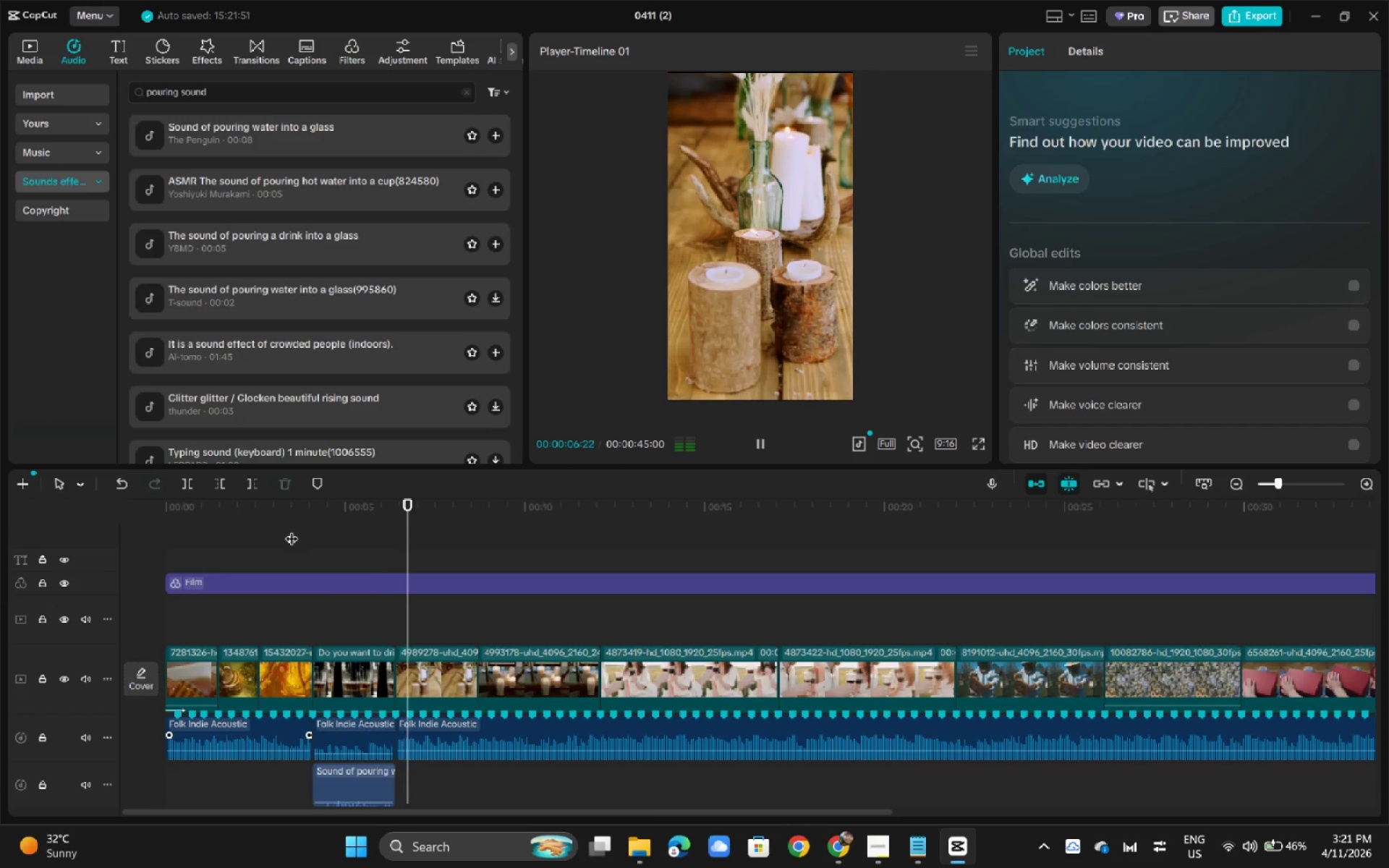 
key(Space)
 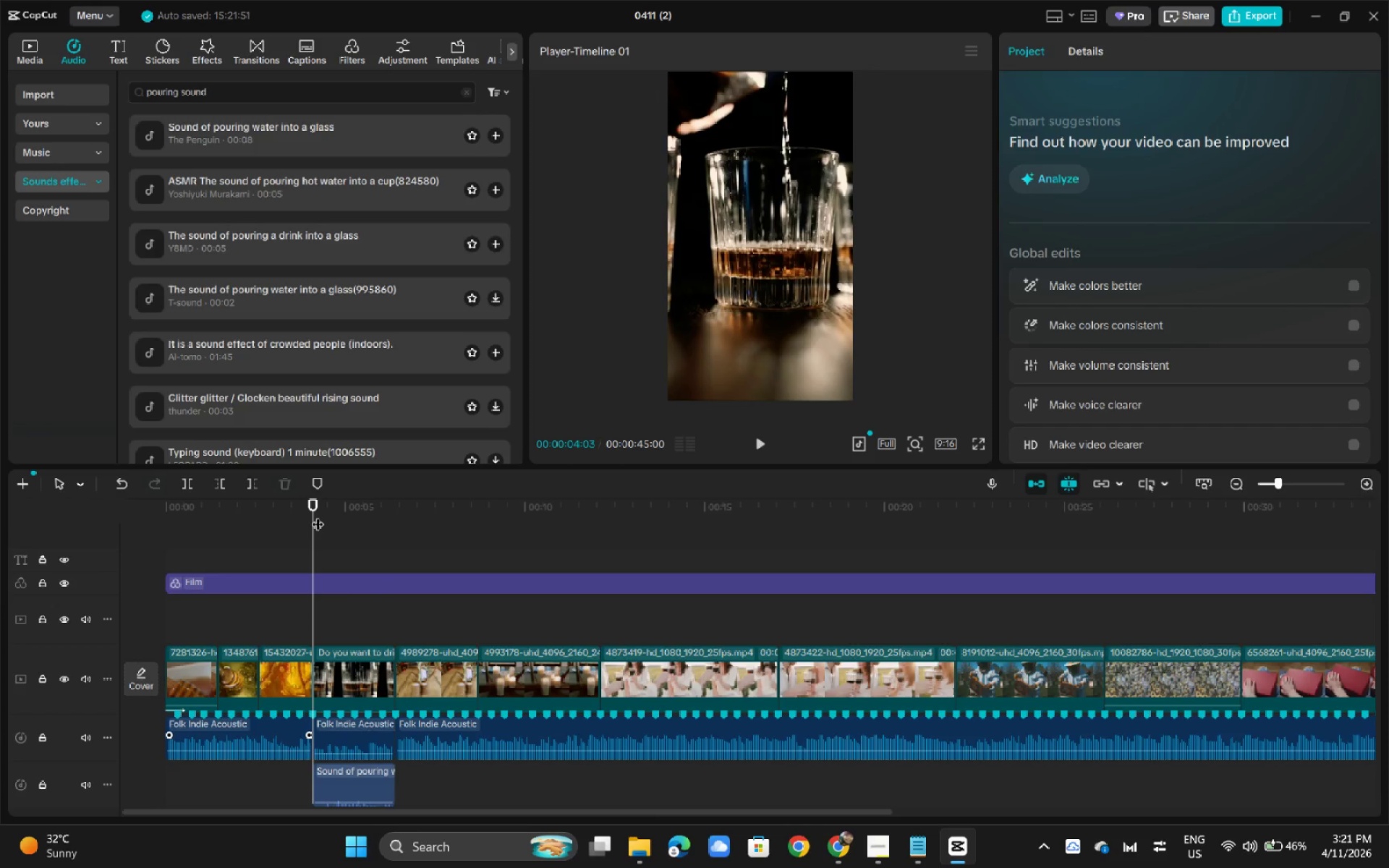 
key(Space)
 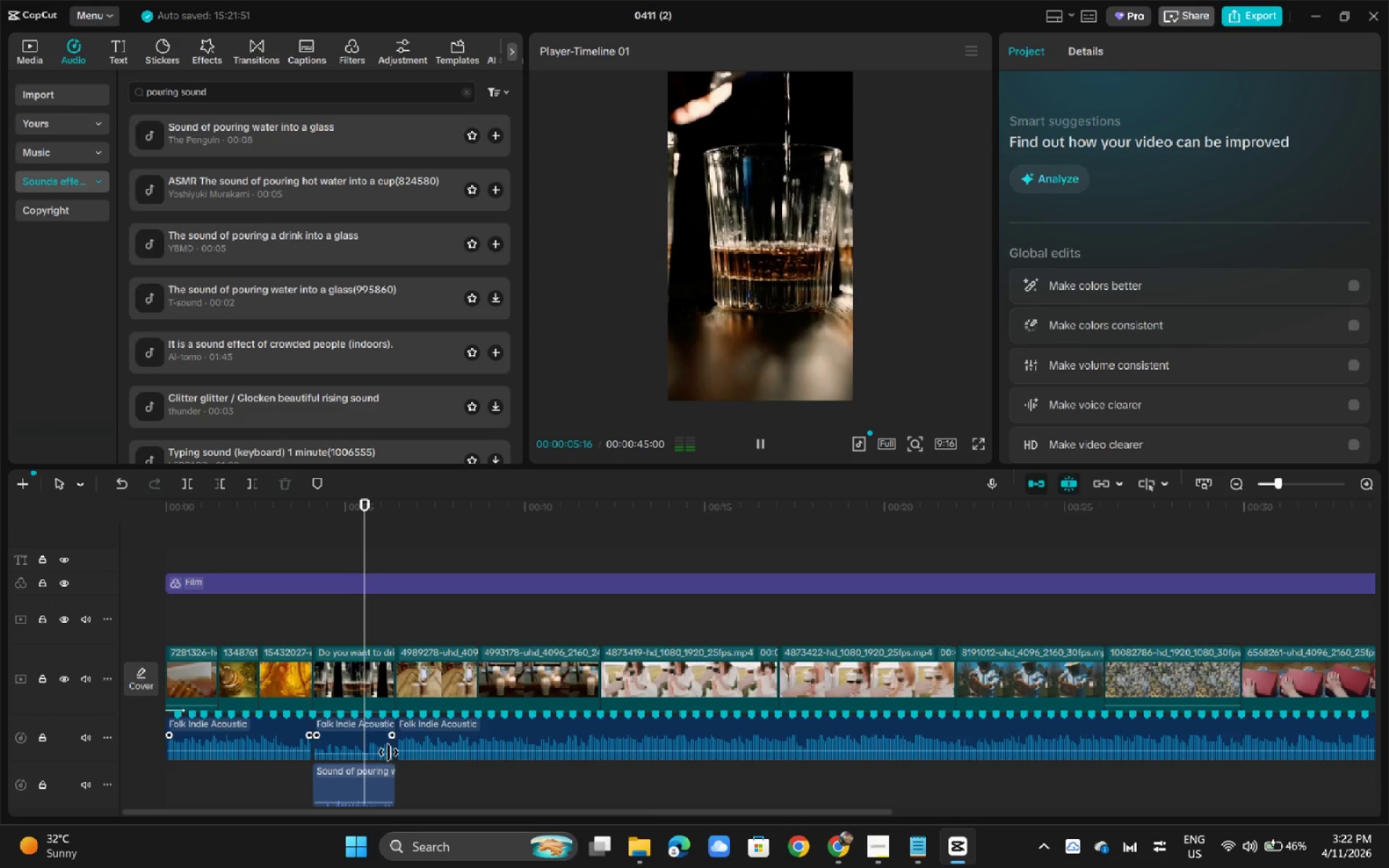 
key(Space)
 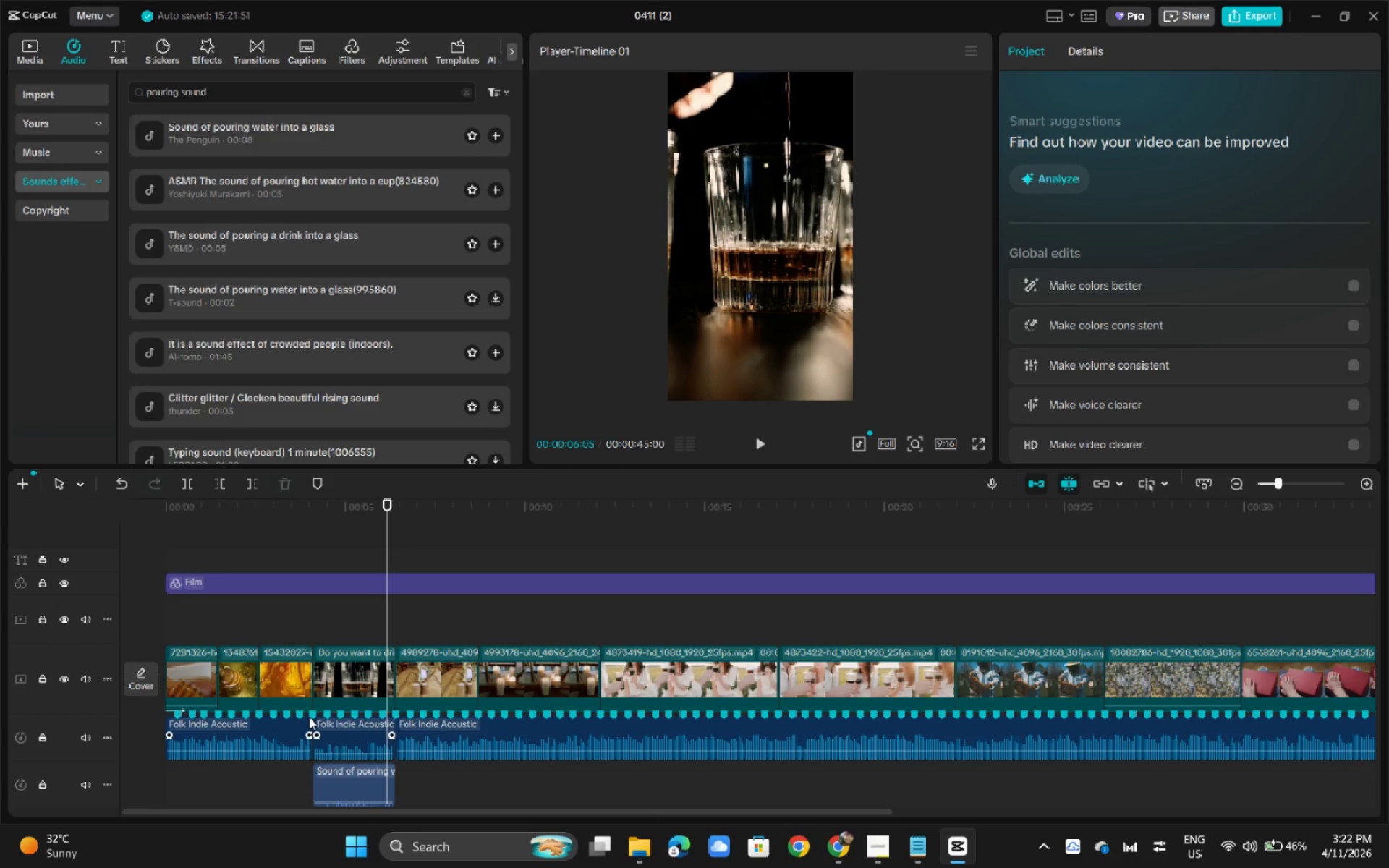 
left_click([286, 737])
 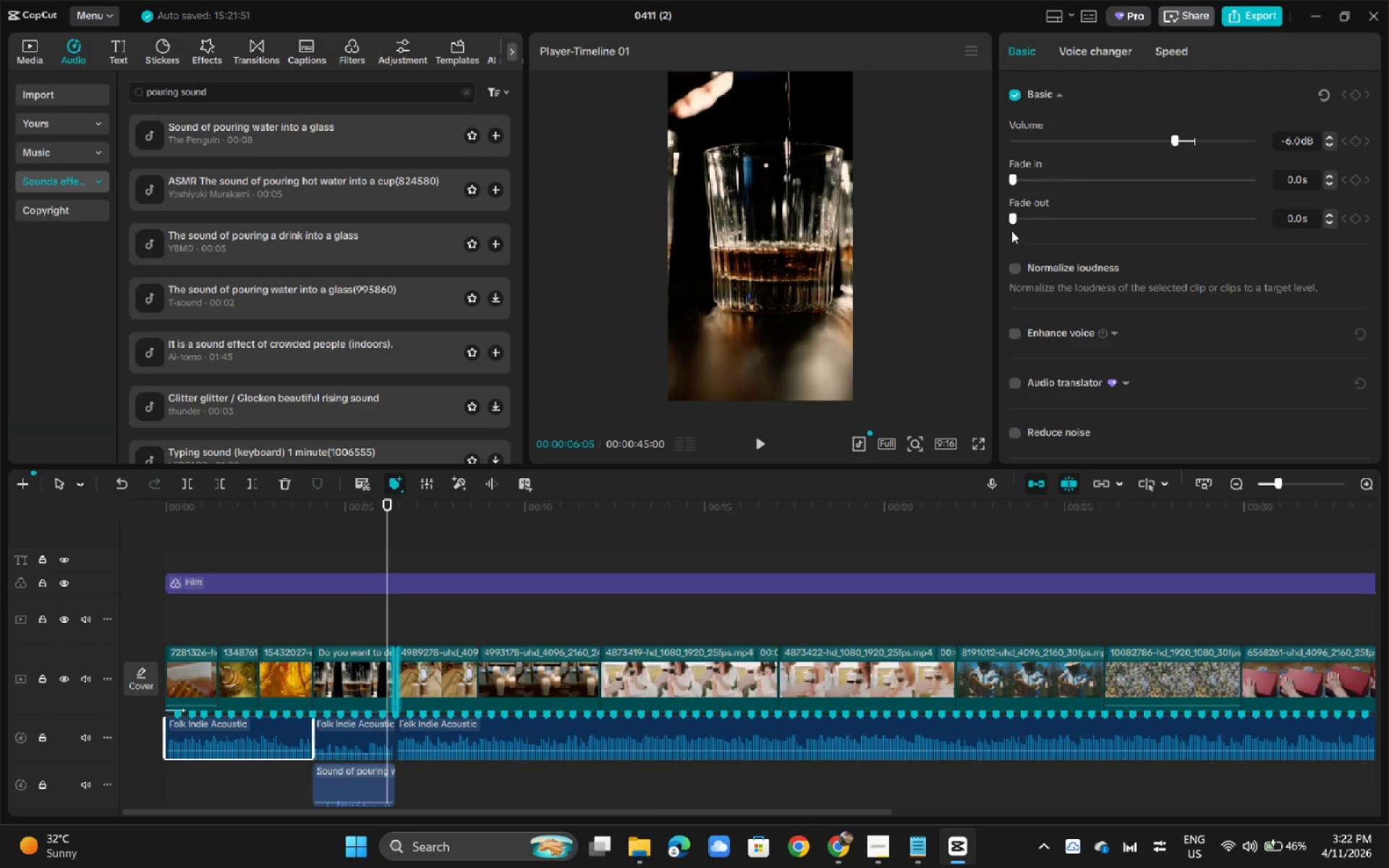 
left_click_drag(start_coordinate=[1012, 217], to_coordinate=[1043, 217])
 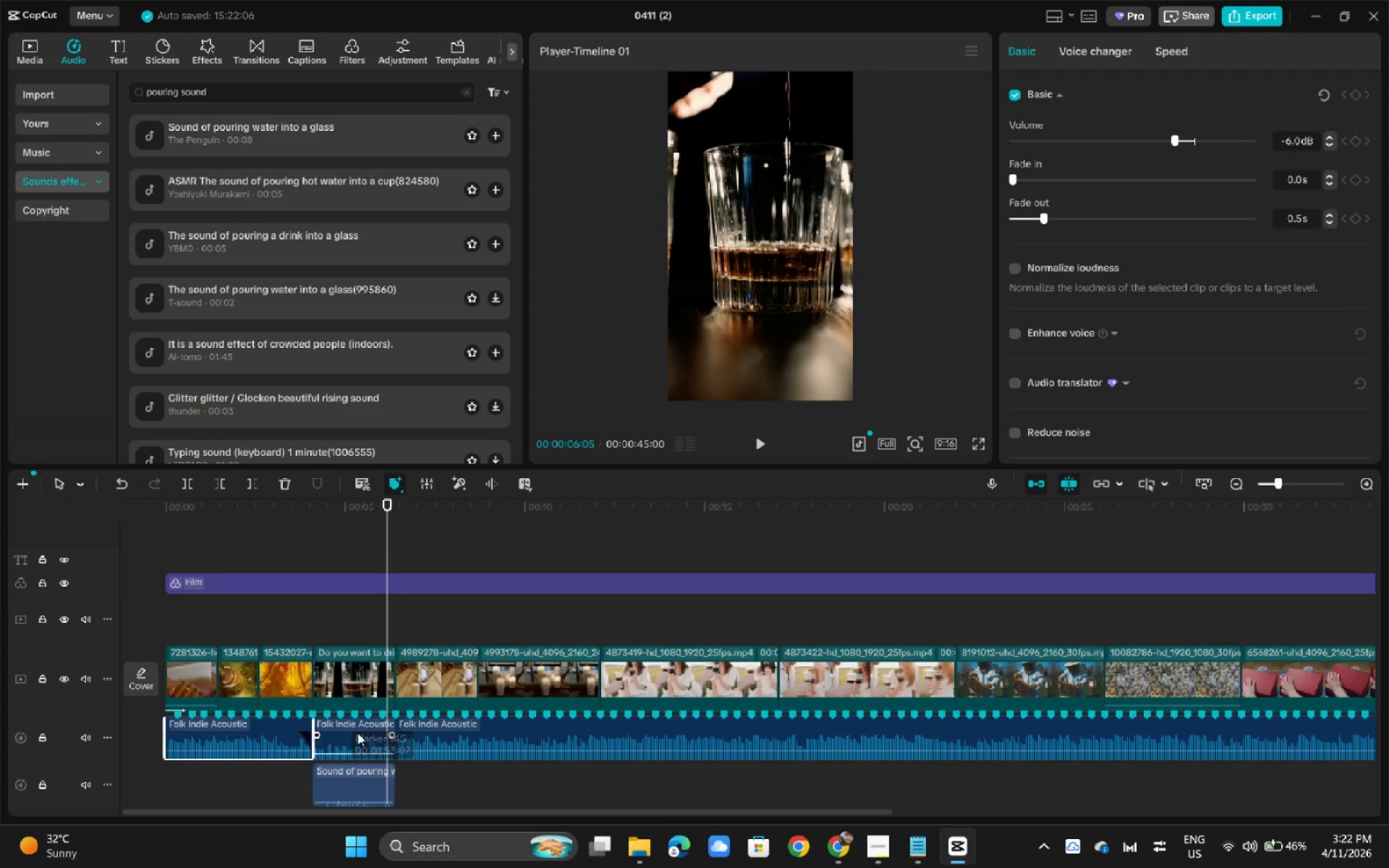 
left_click([357, 733])
 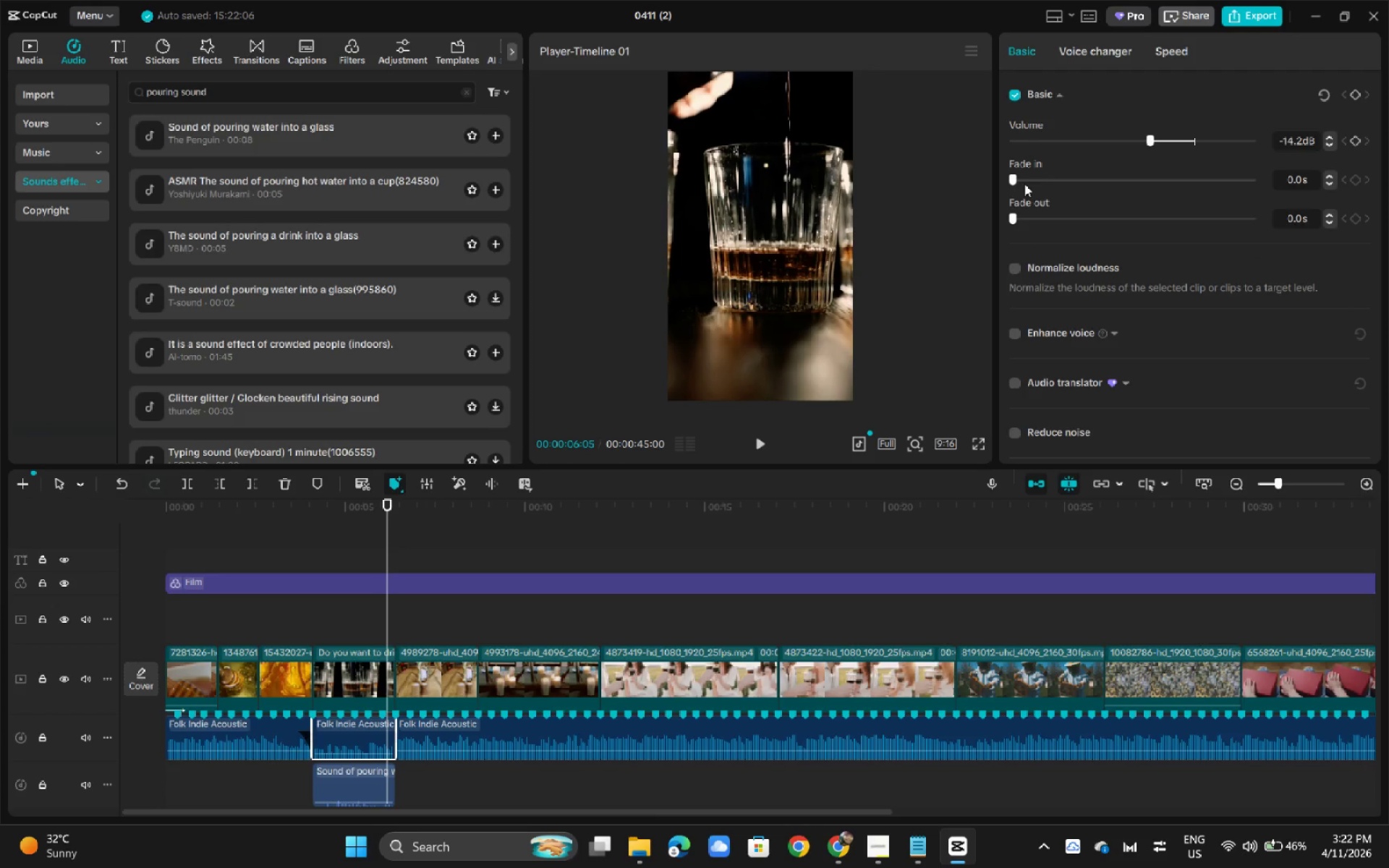 
left_click_drag(start_coordinate=[1018, 180], to_coordinate=[1066, 180])
 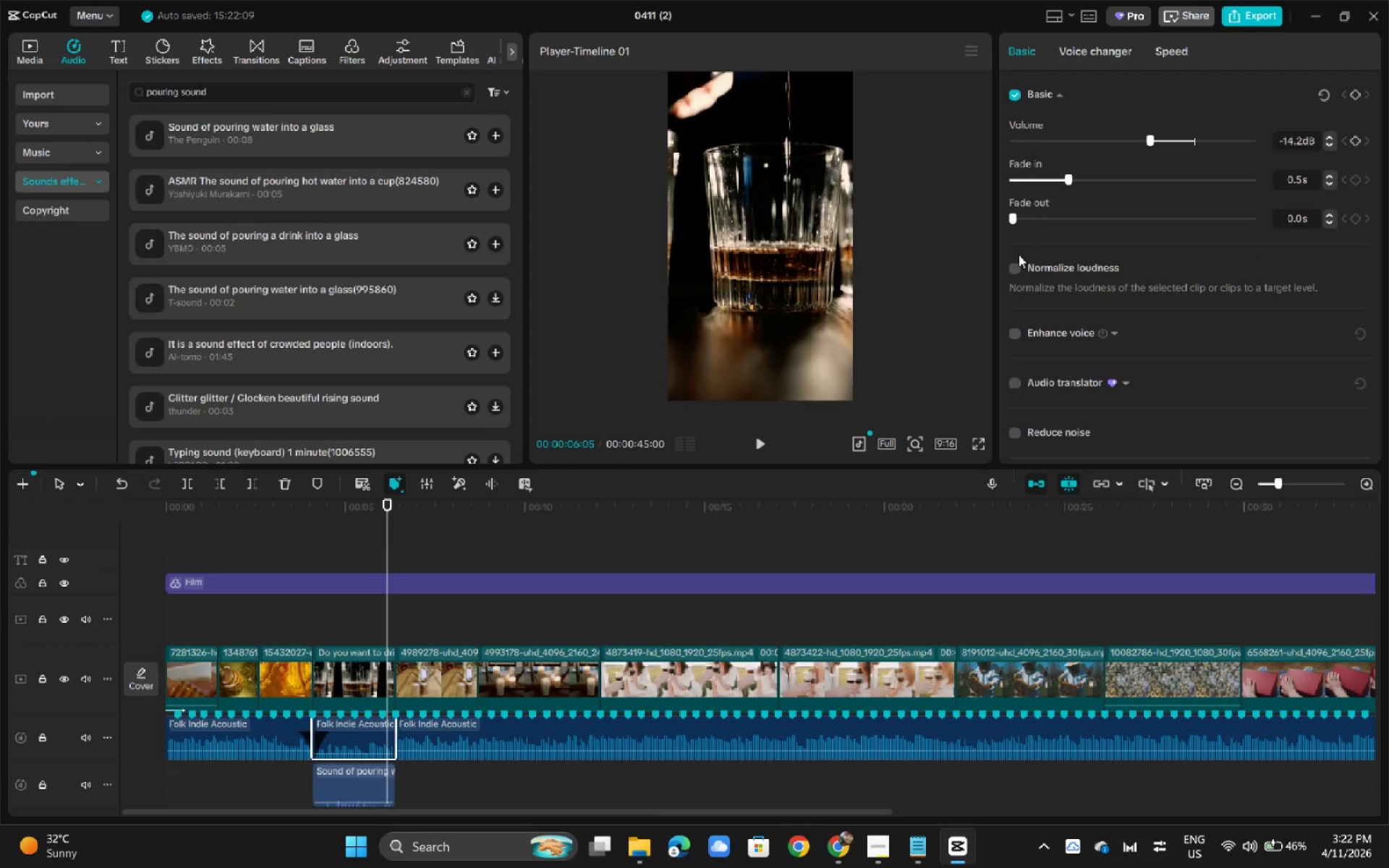 
left_click_drag(start_coordinate=[1013, 218], to_coordinate=[1065, 217])
 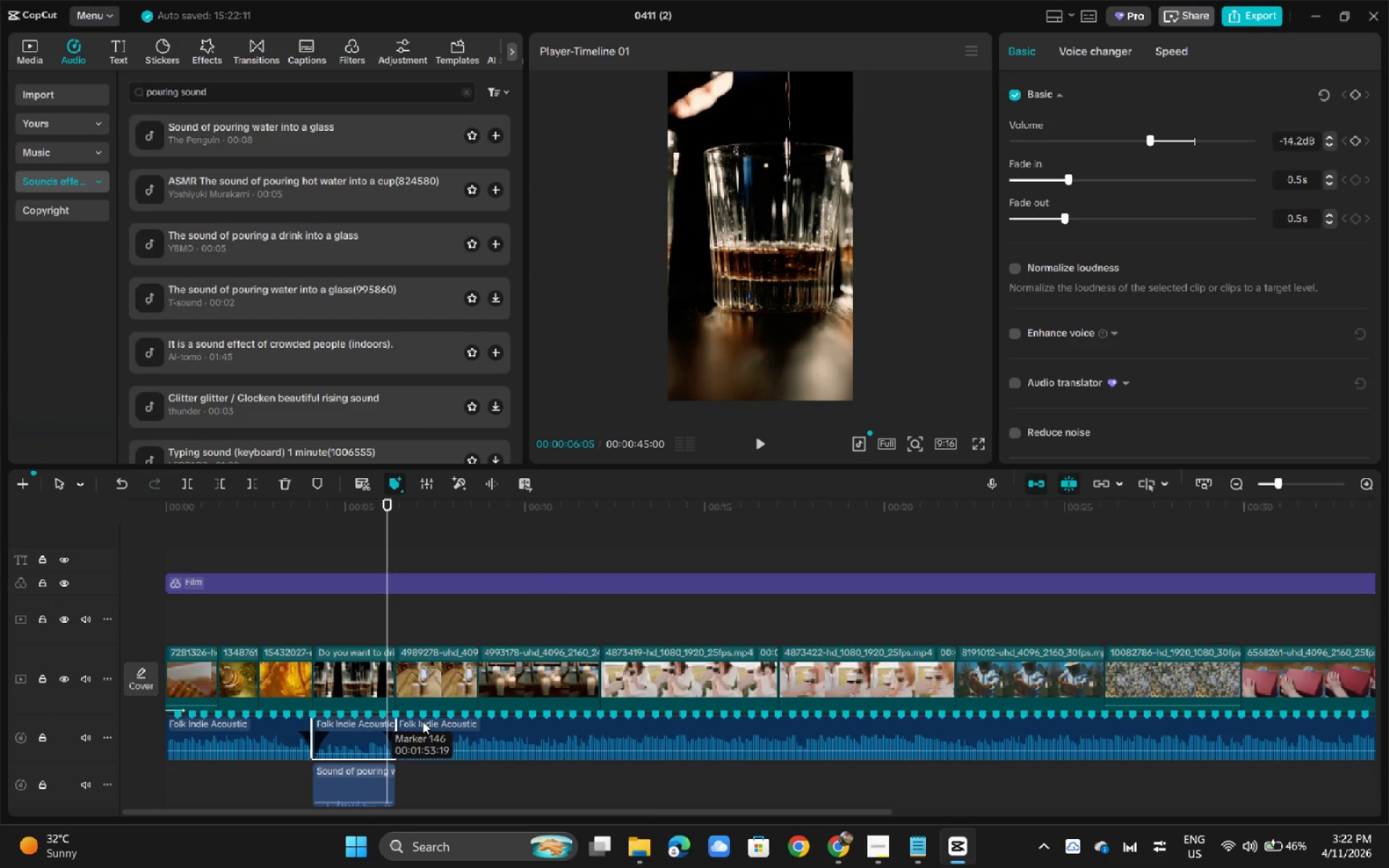 
left_click([429, 728])
 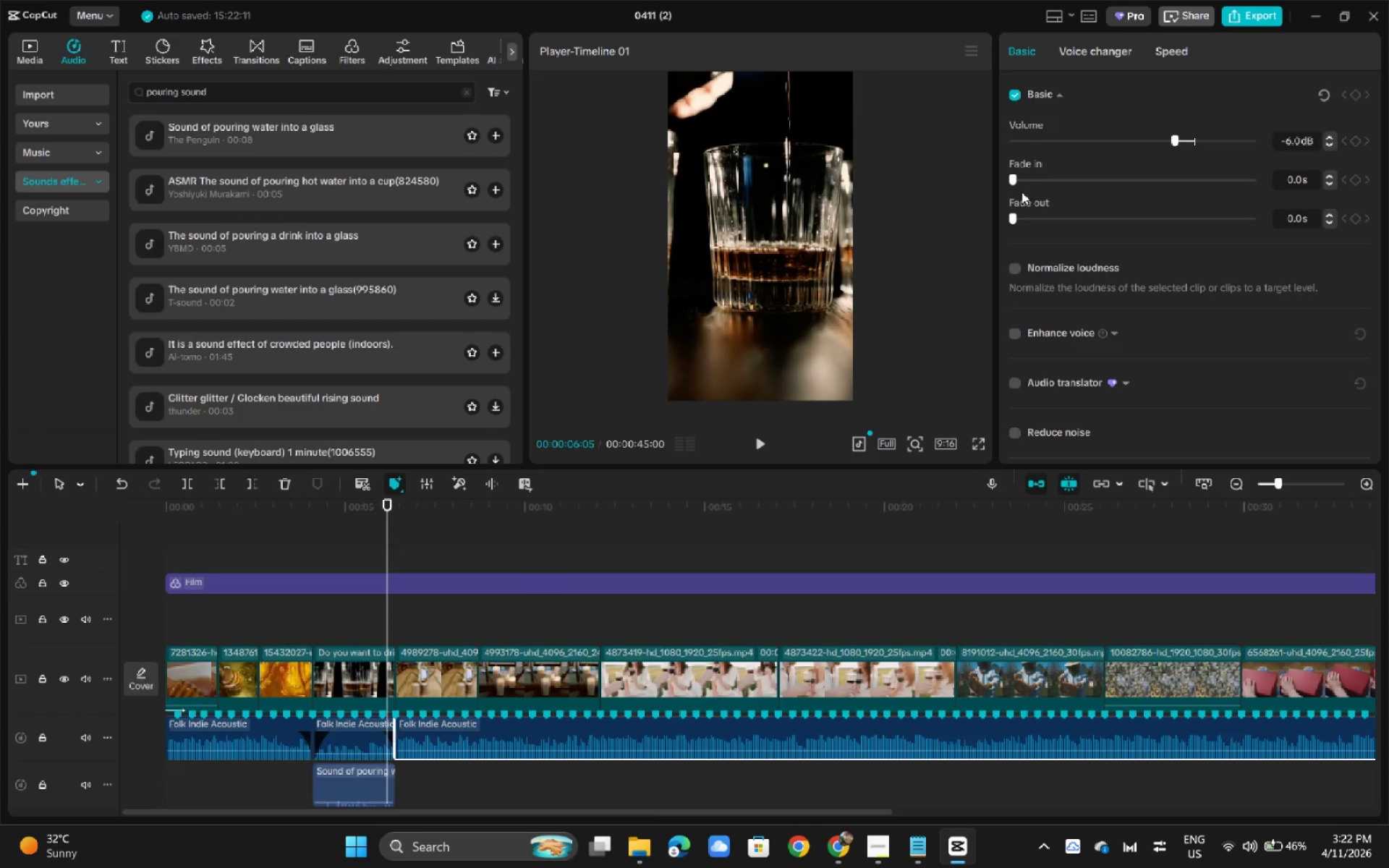 
left_click_drag(start_coordinate=[1024, 171], to_coordinate=[1033, 176])
 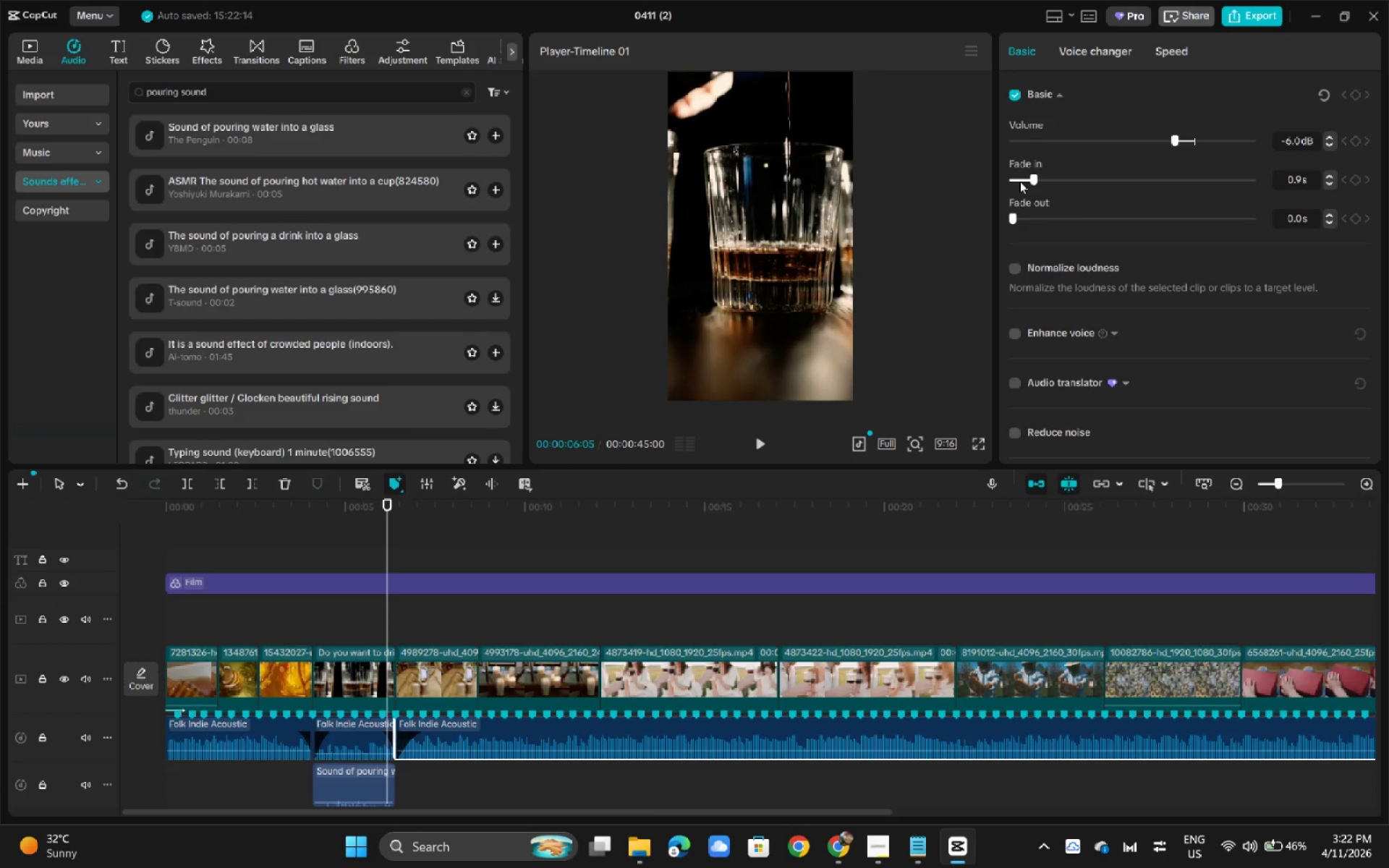 
wait(13.41)
 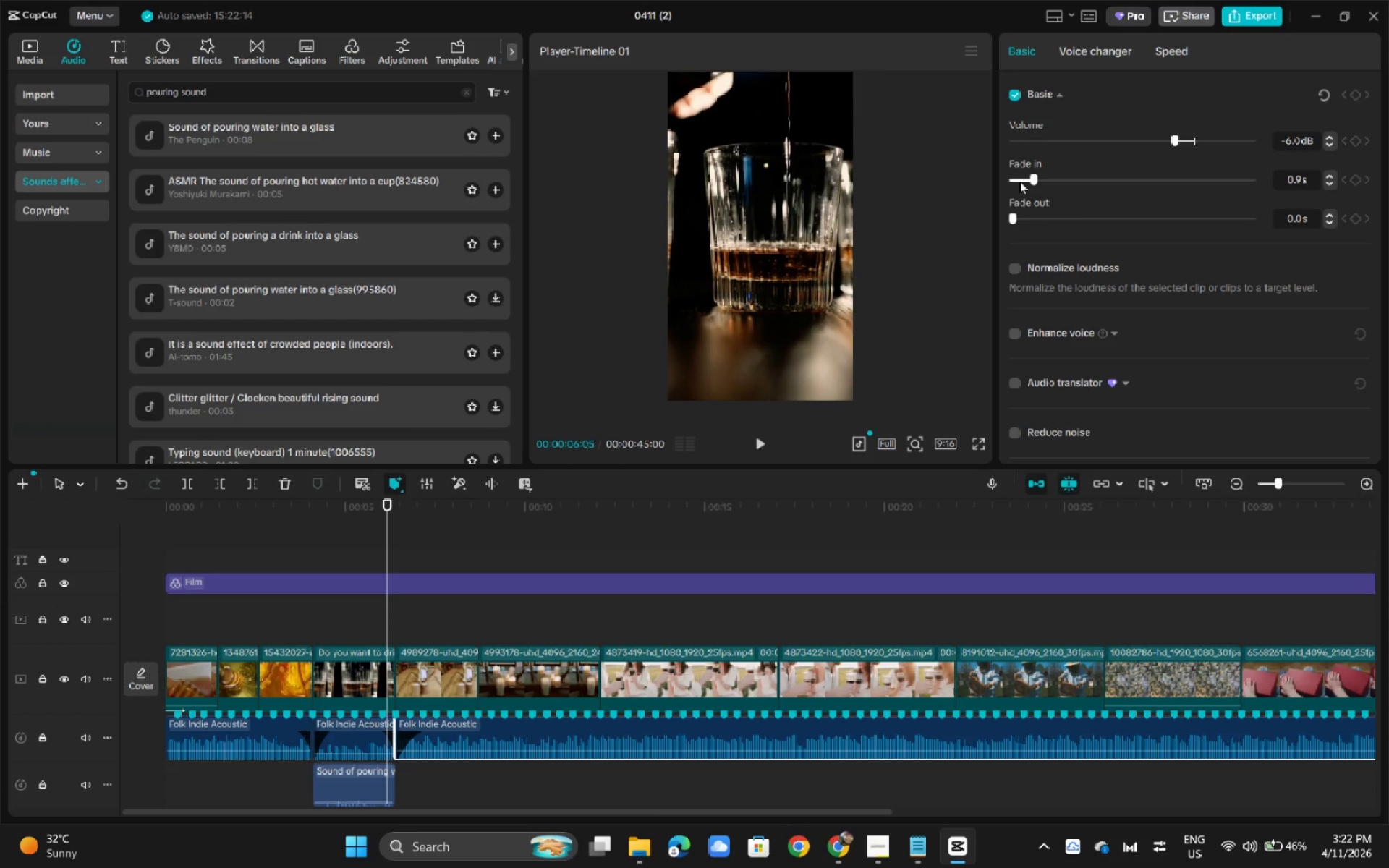 
key(Space)
 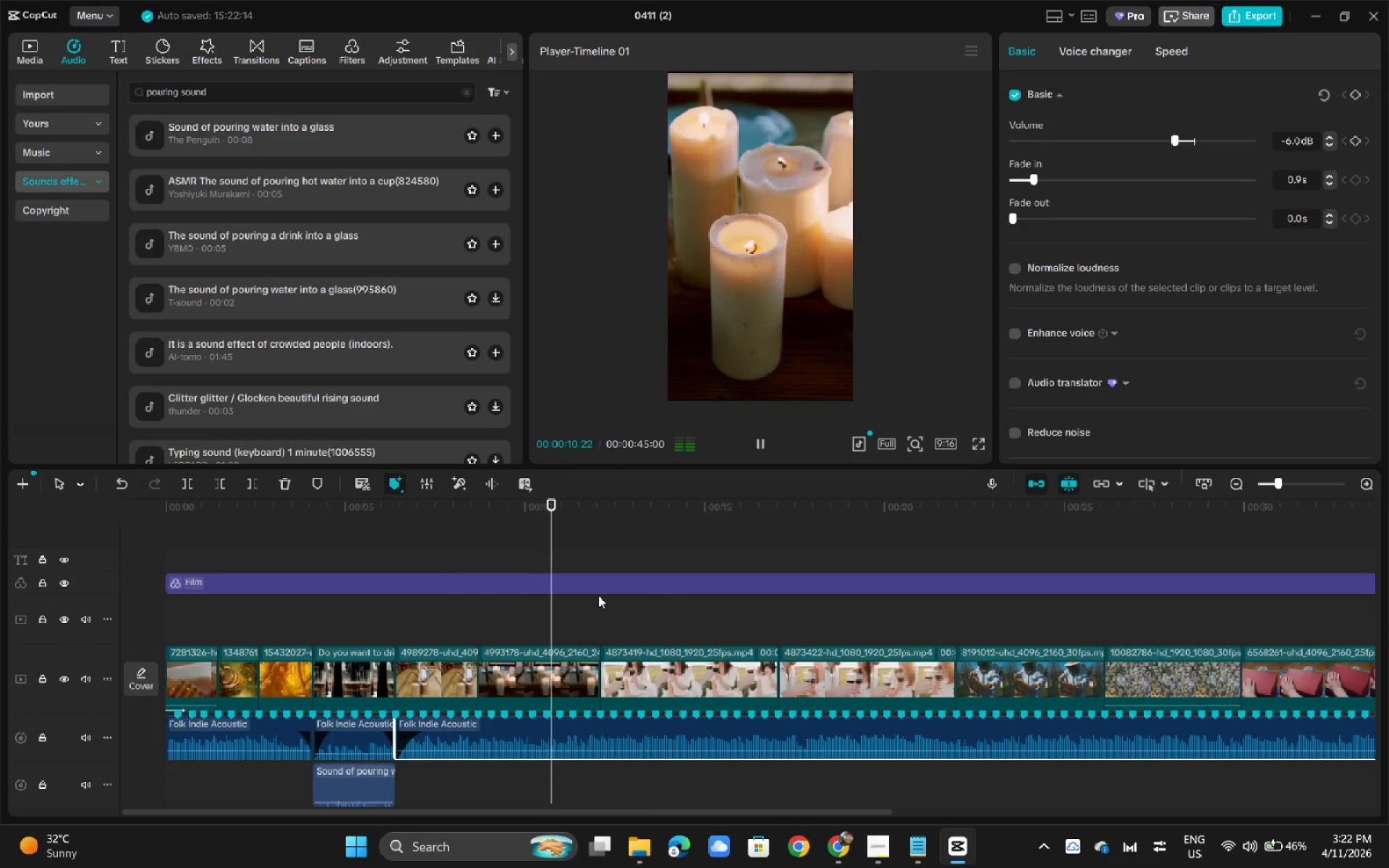 
wait(12.45)
 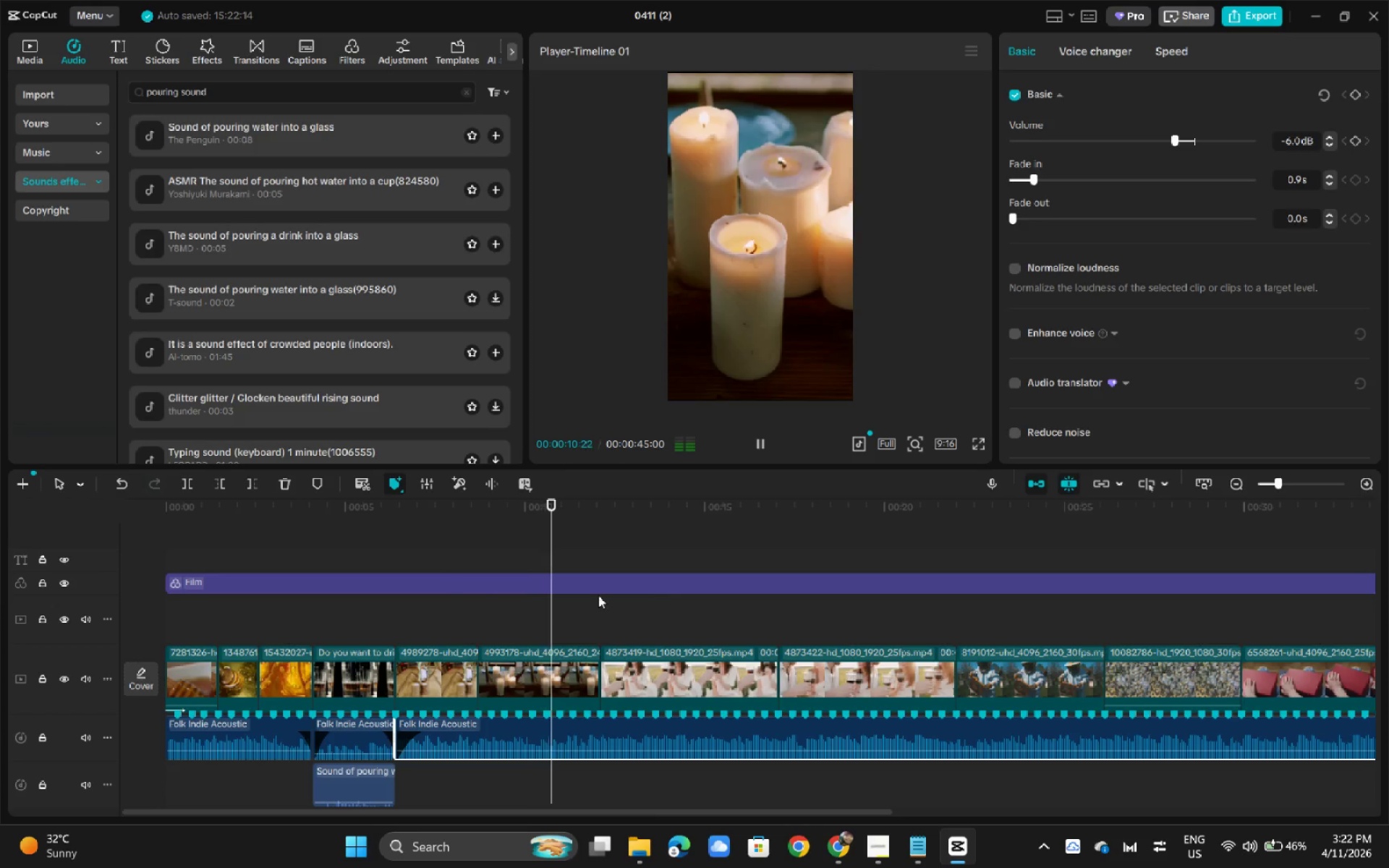 
key(Space)
 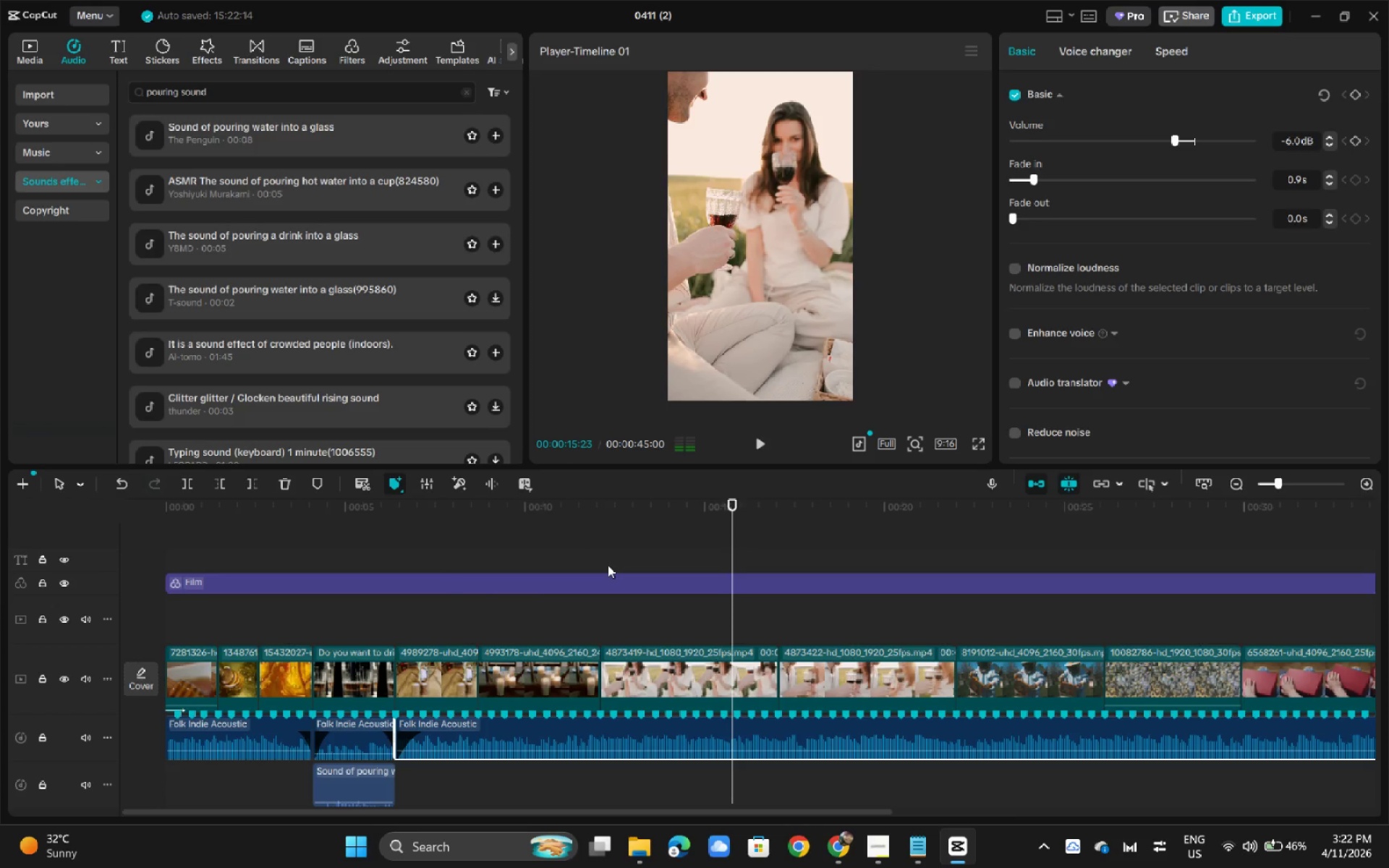 
key(Space)
 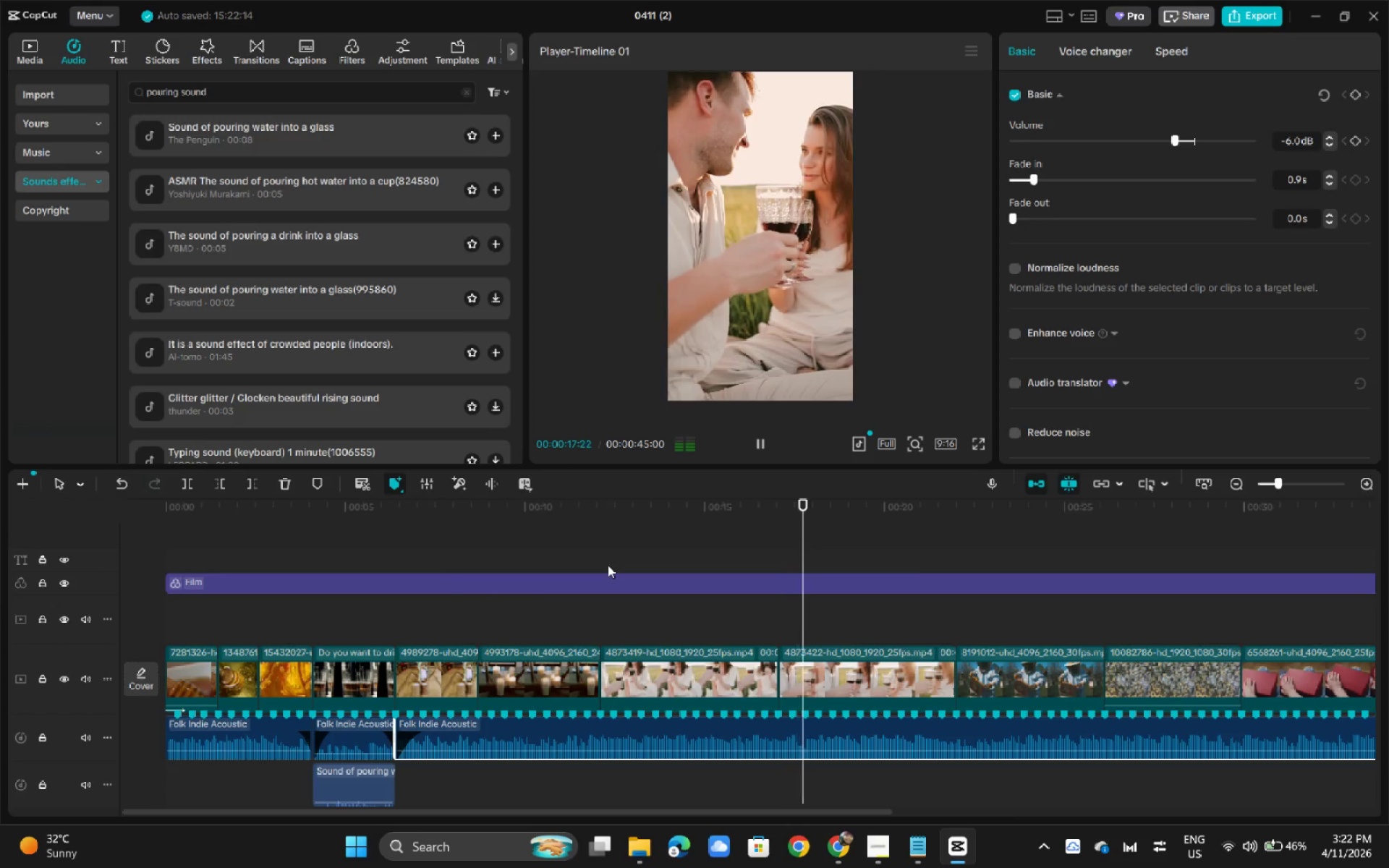 
key(Space)
 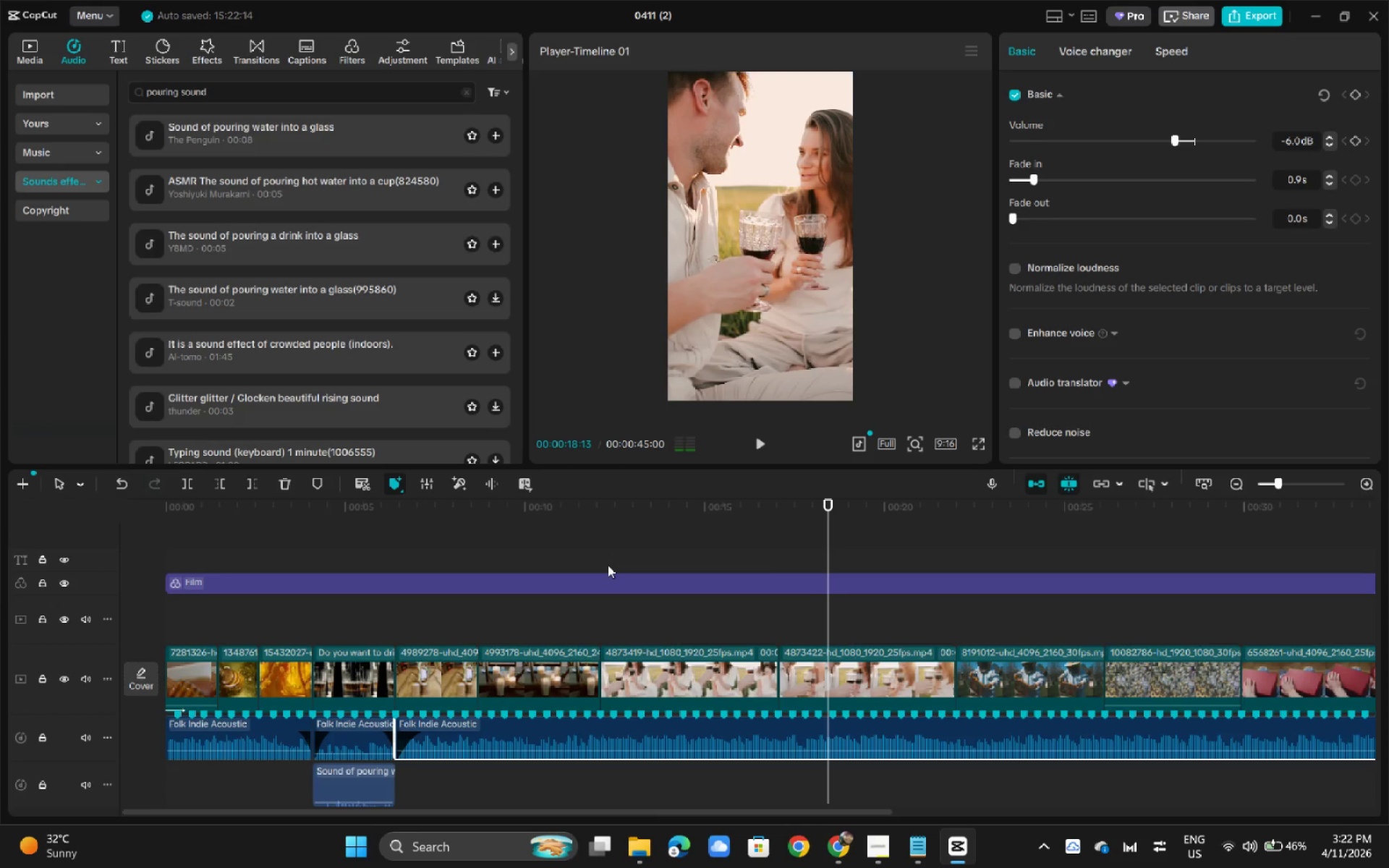 
key(Space)
 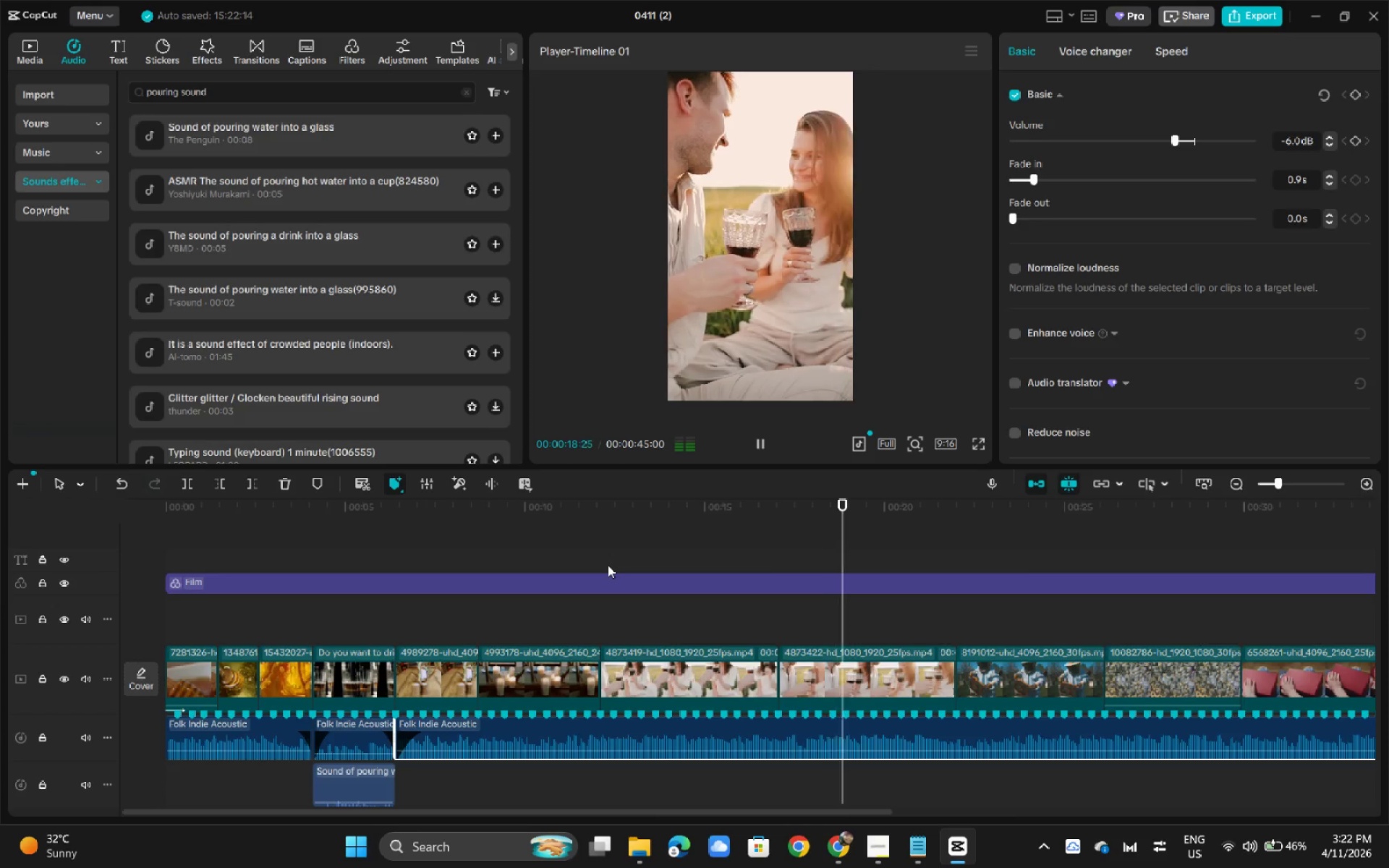 
key(Space)
 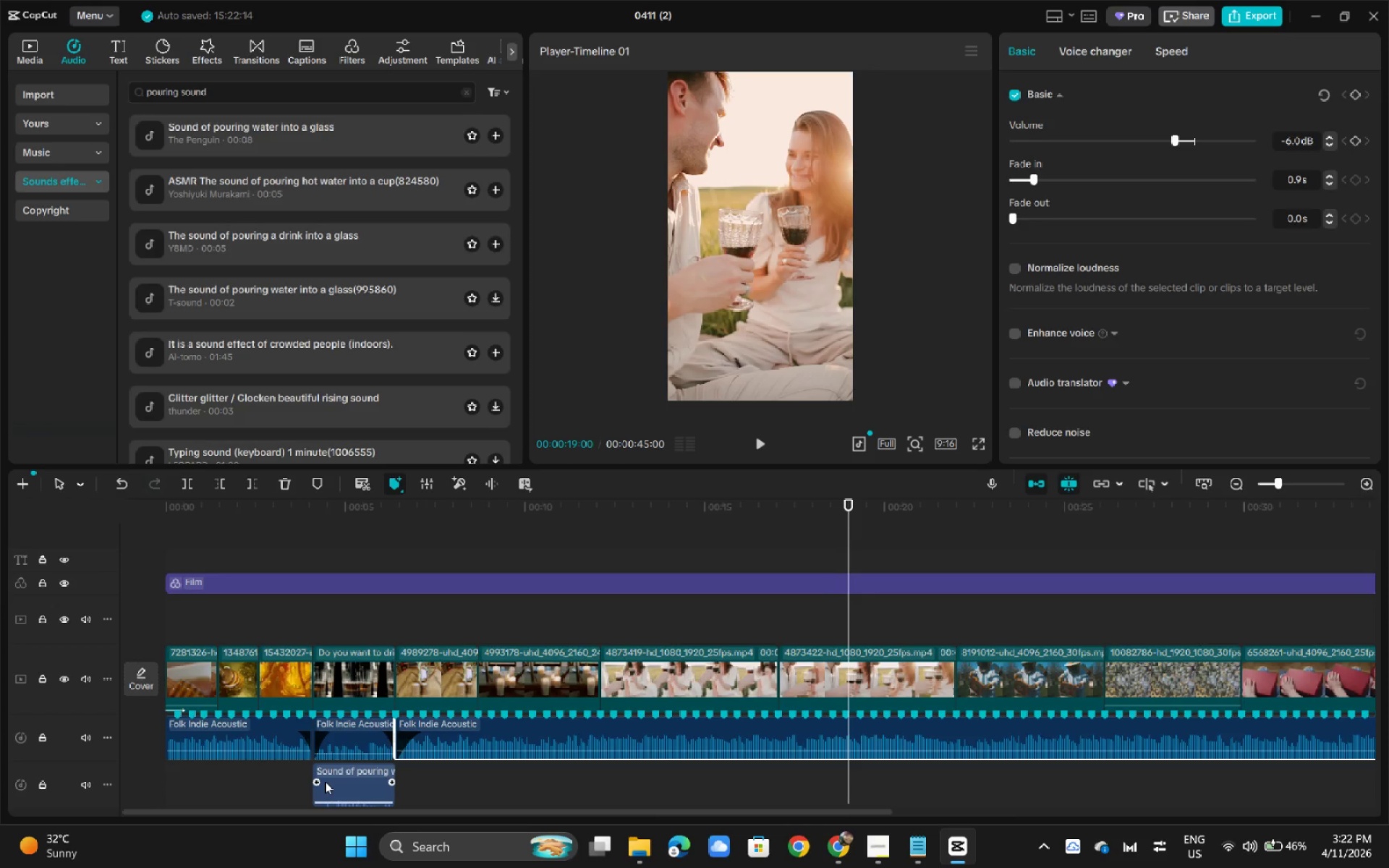 
hold_key(key=AltLeft, duration=0.48)
 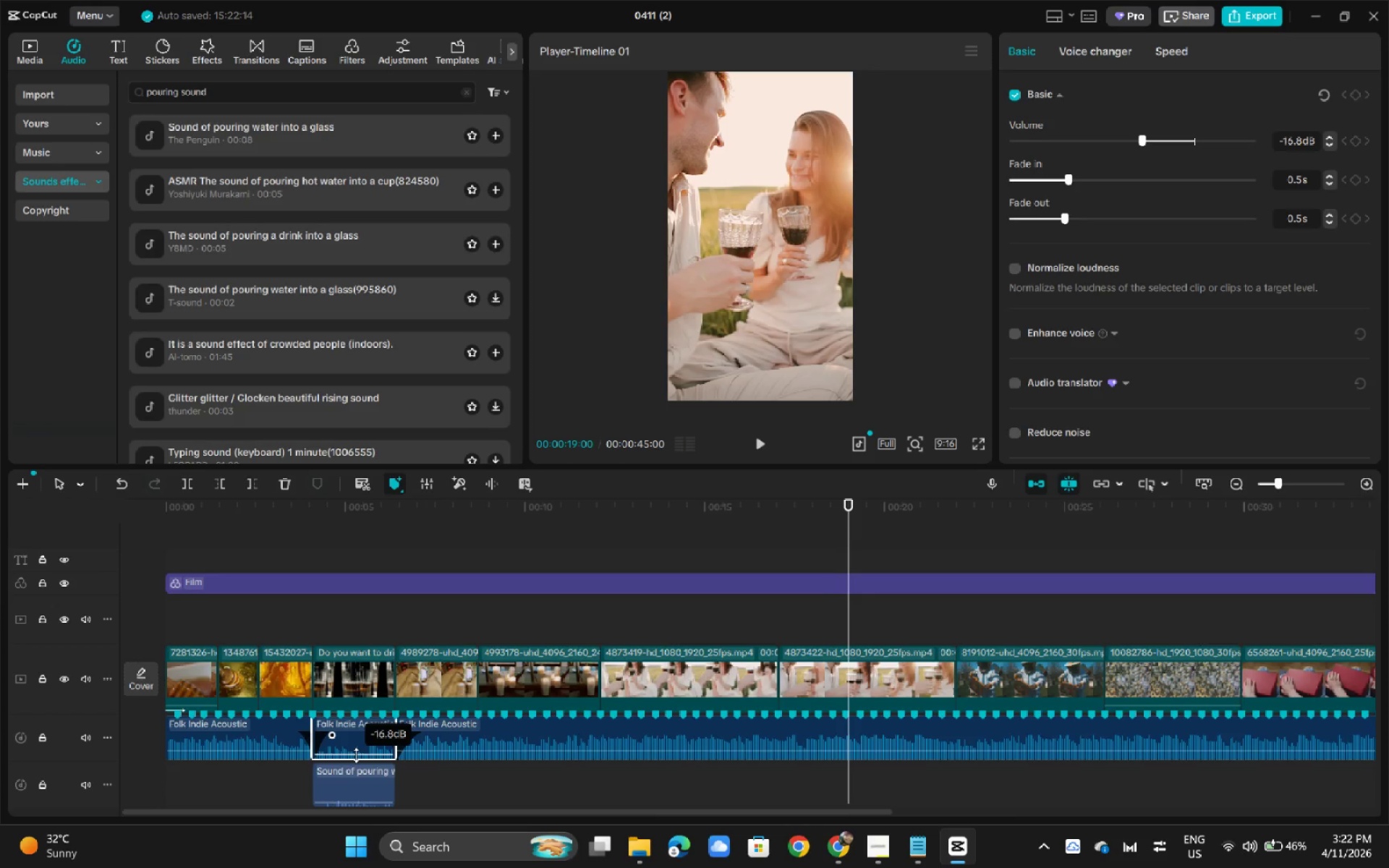 
left_click([304, 513])
 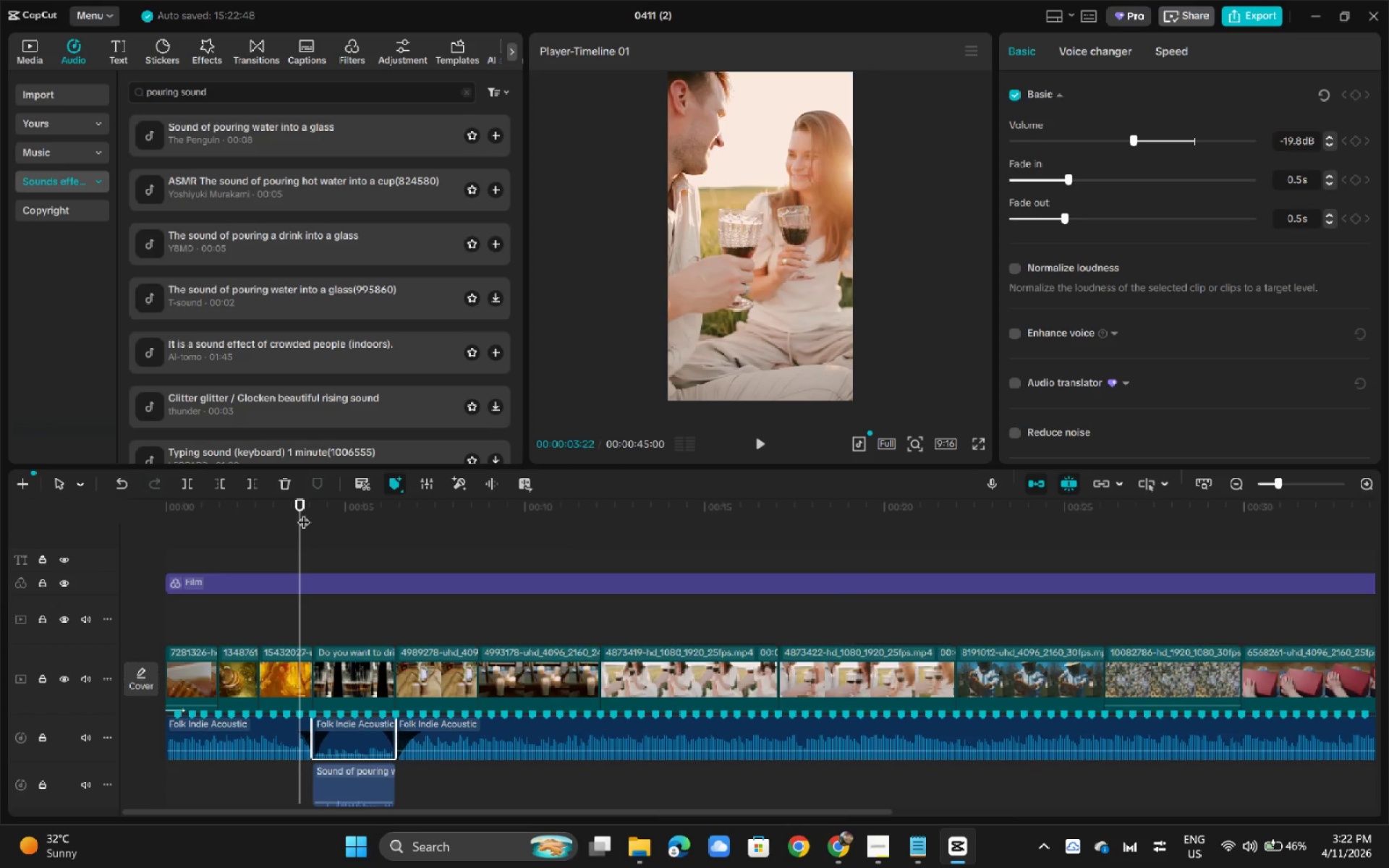 
key(Space)
 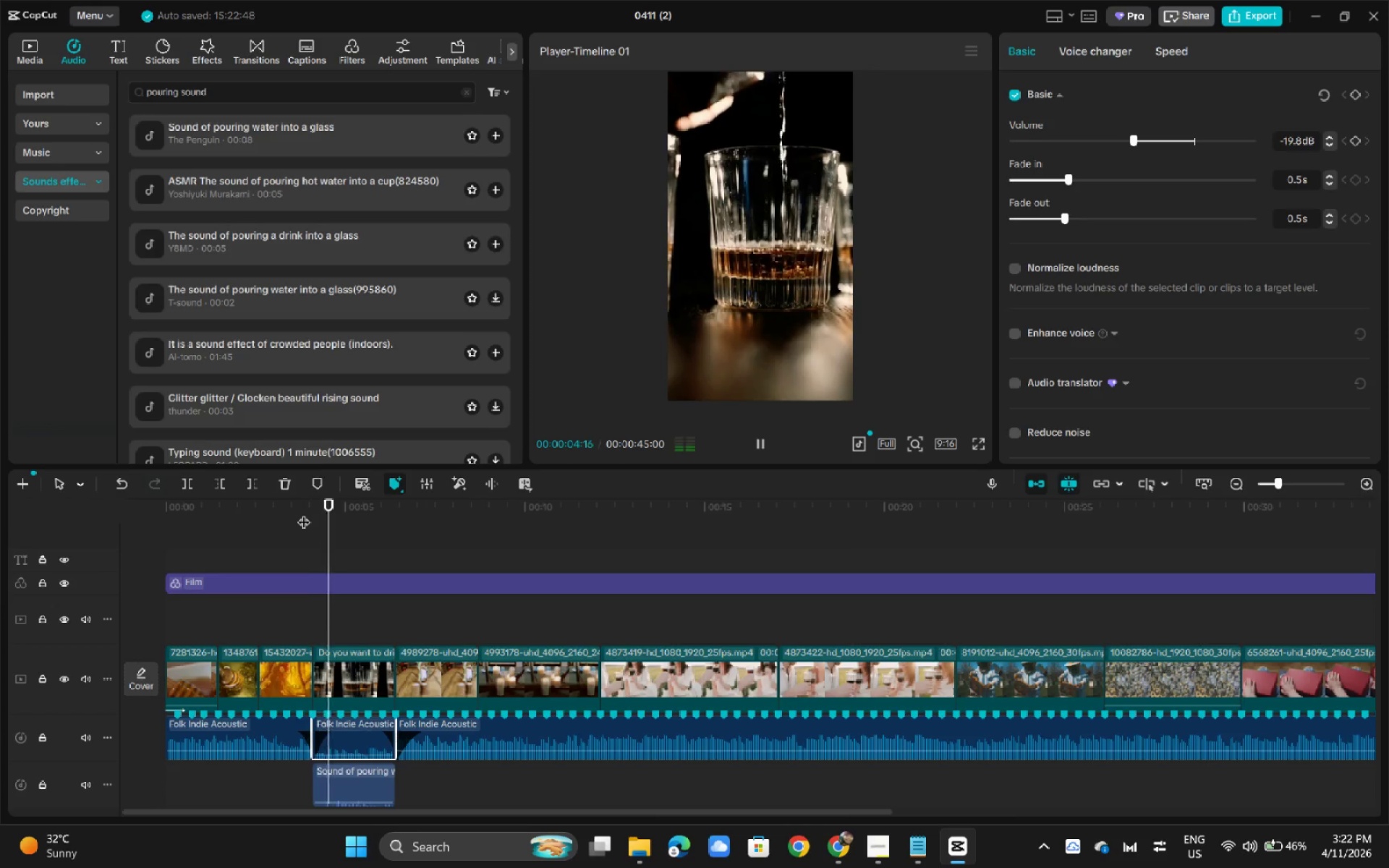 
key(Space)
 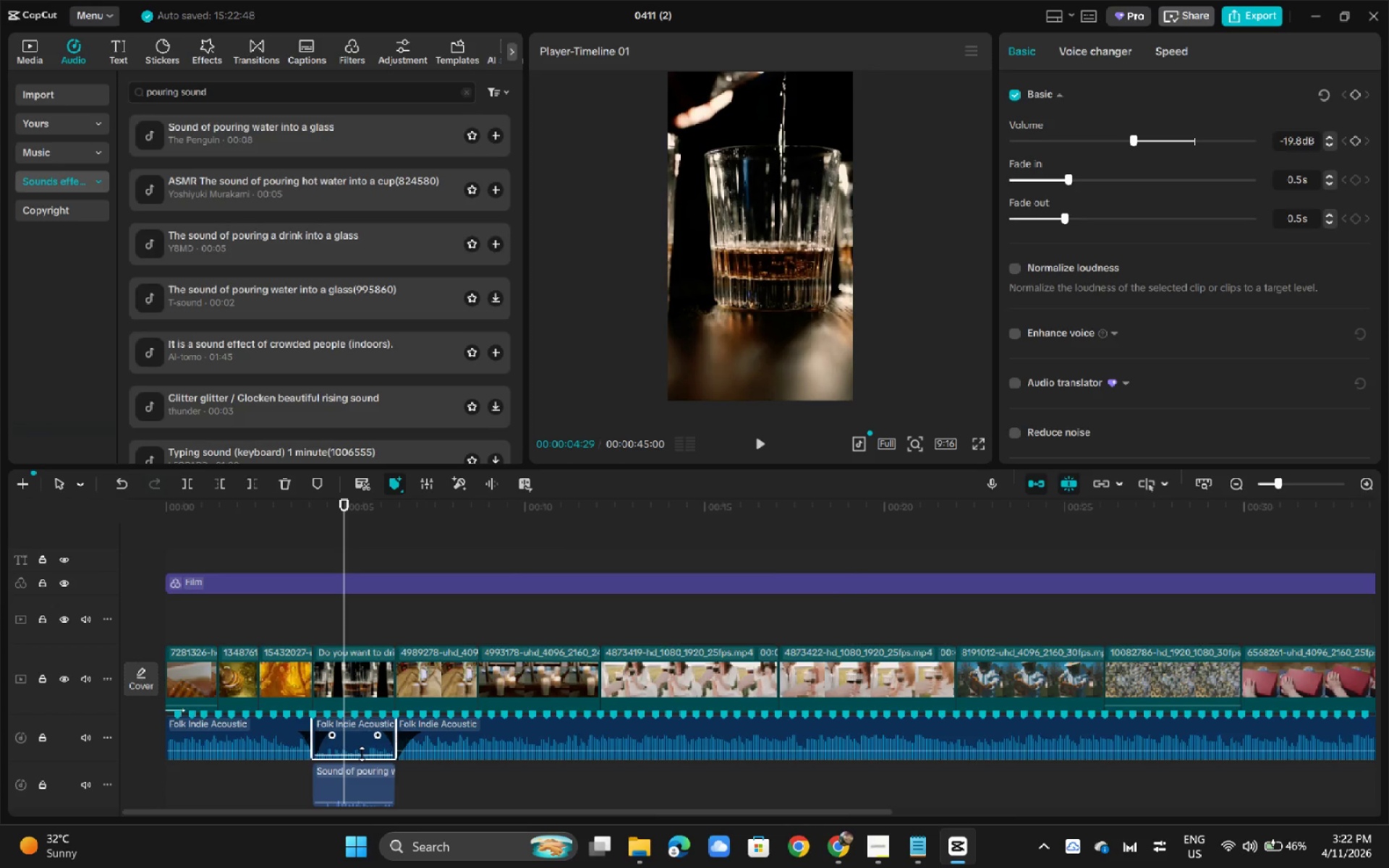 
key(Space)
 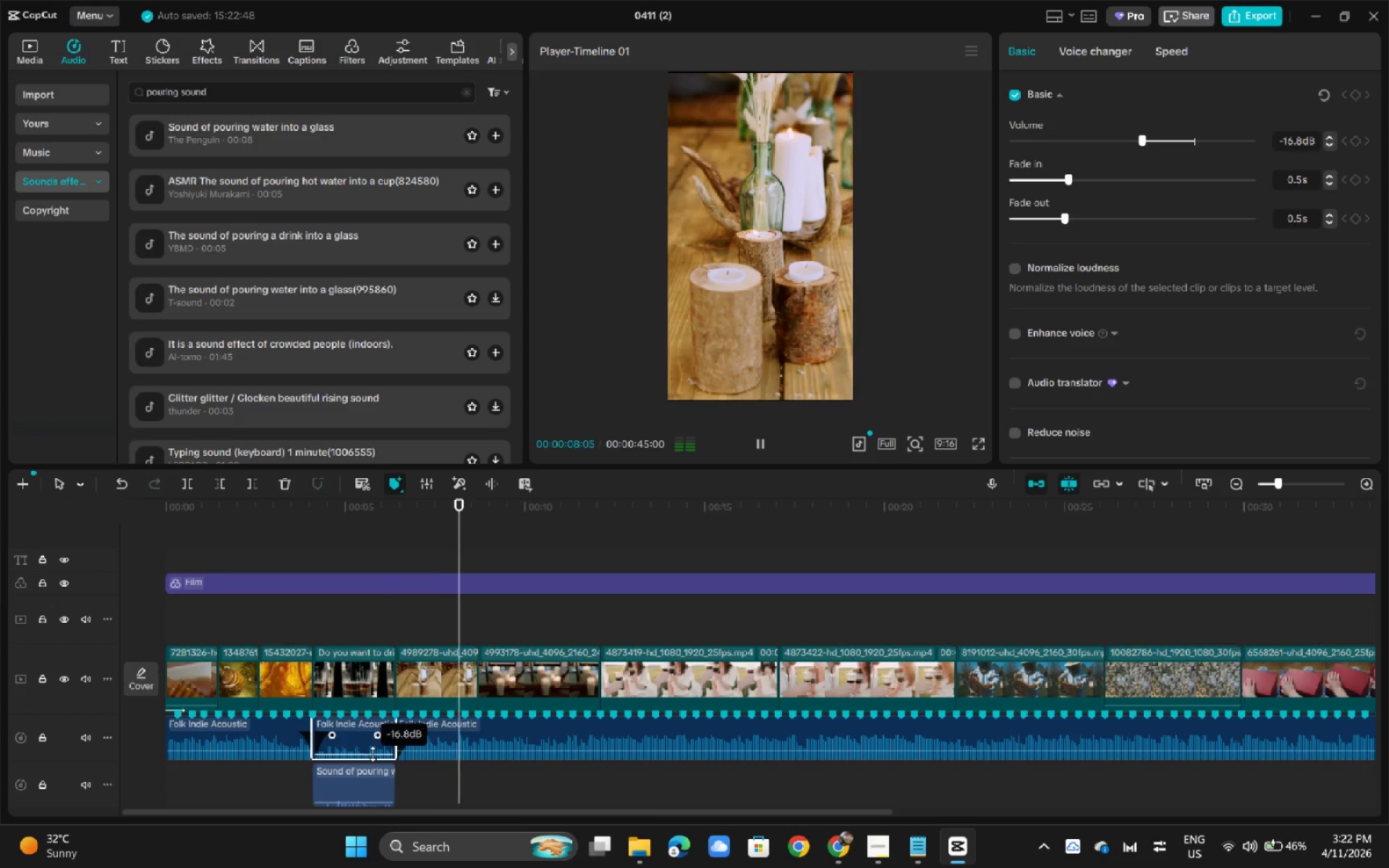 
mouse_move([360, 739])
 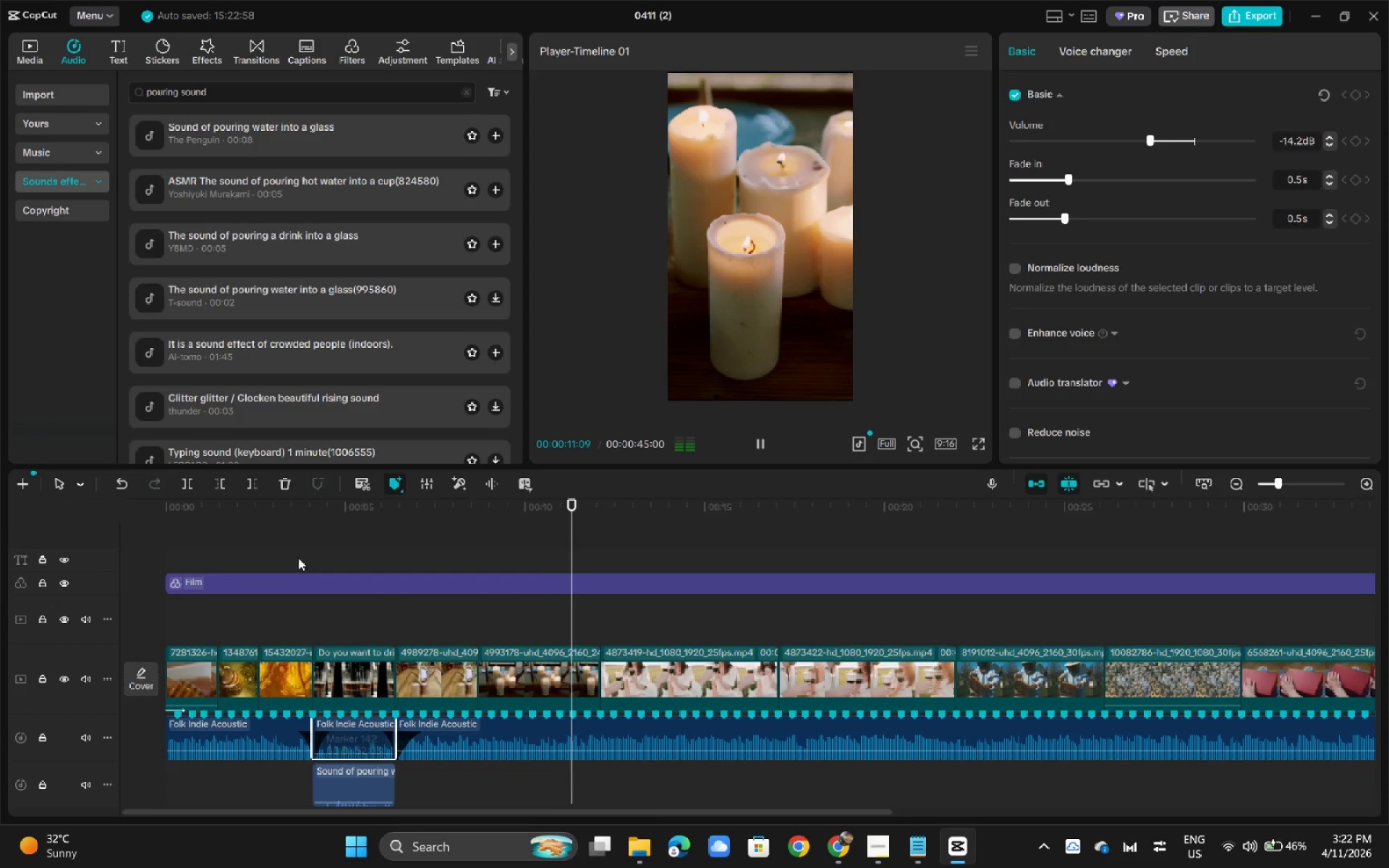 
left_click([294, 538])
 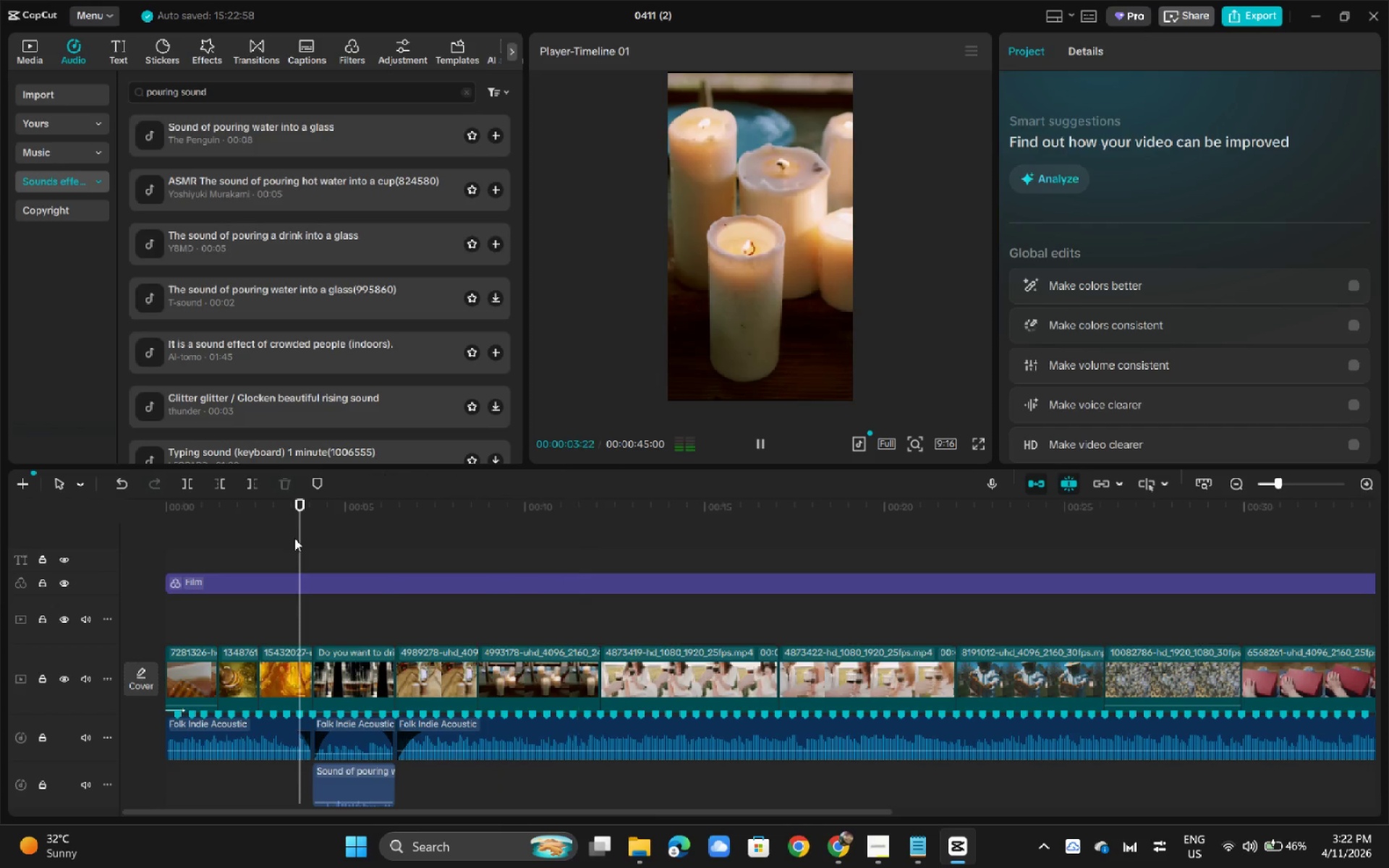 
key(Space)
 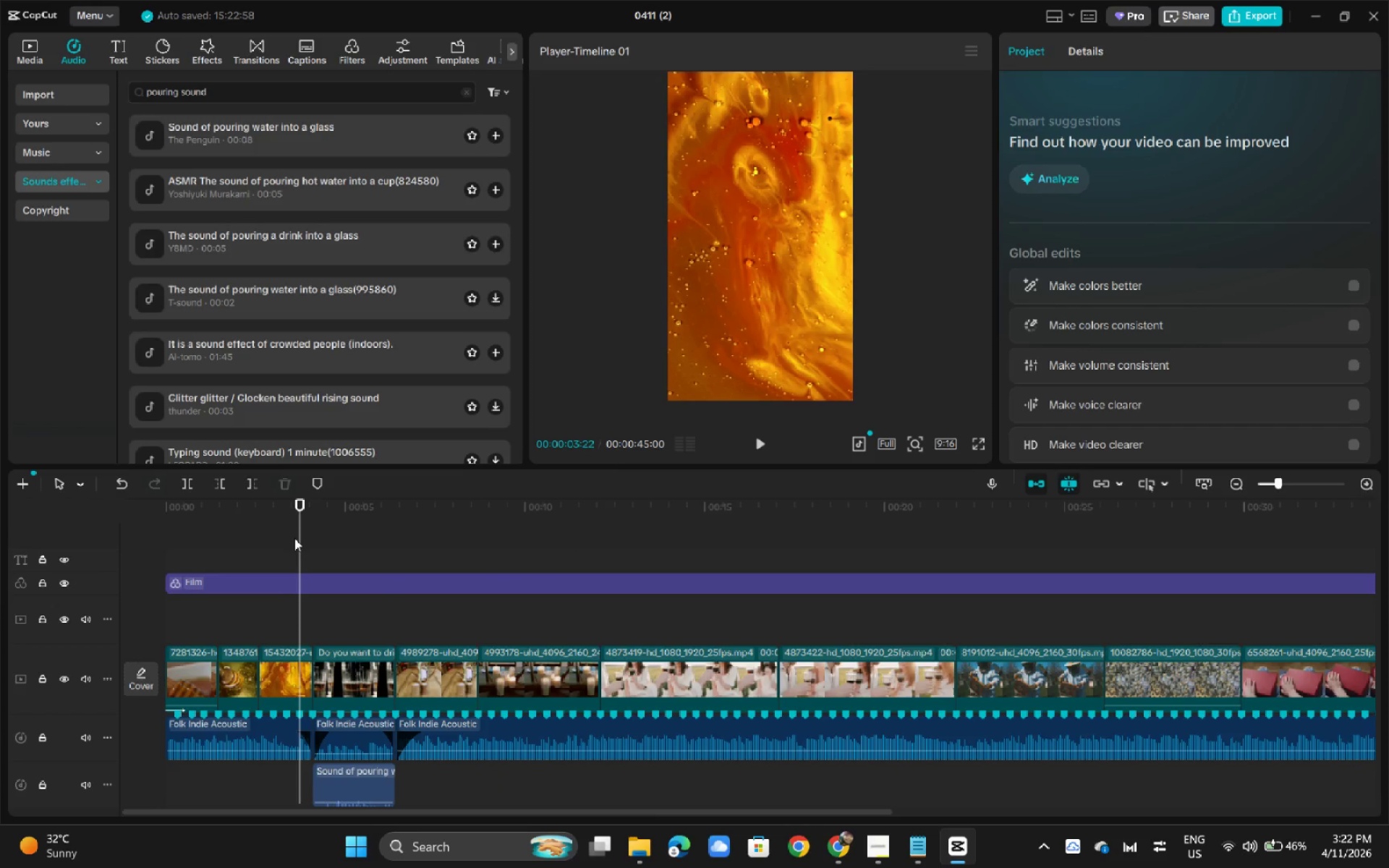 
key(Space)
 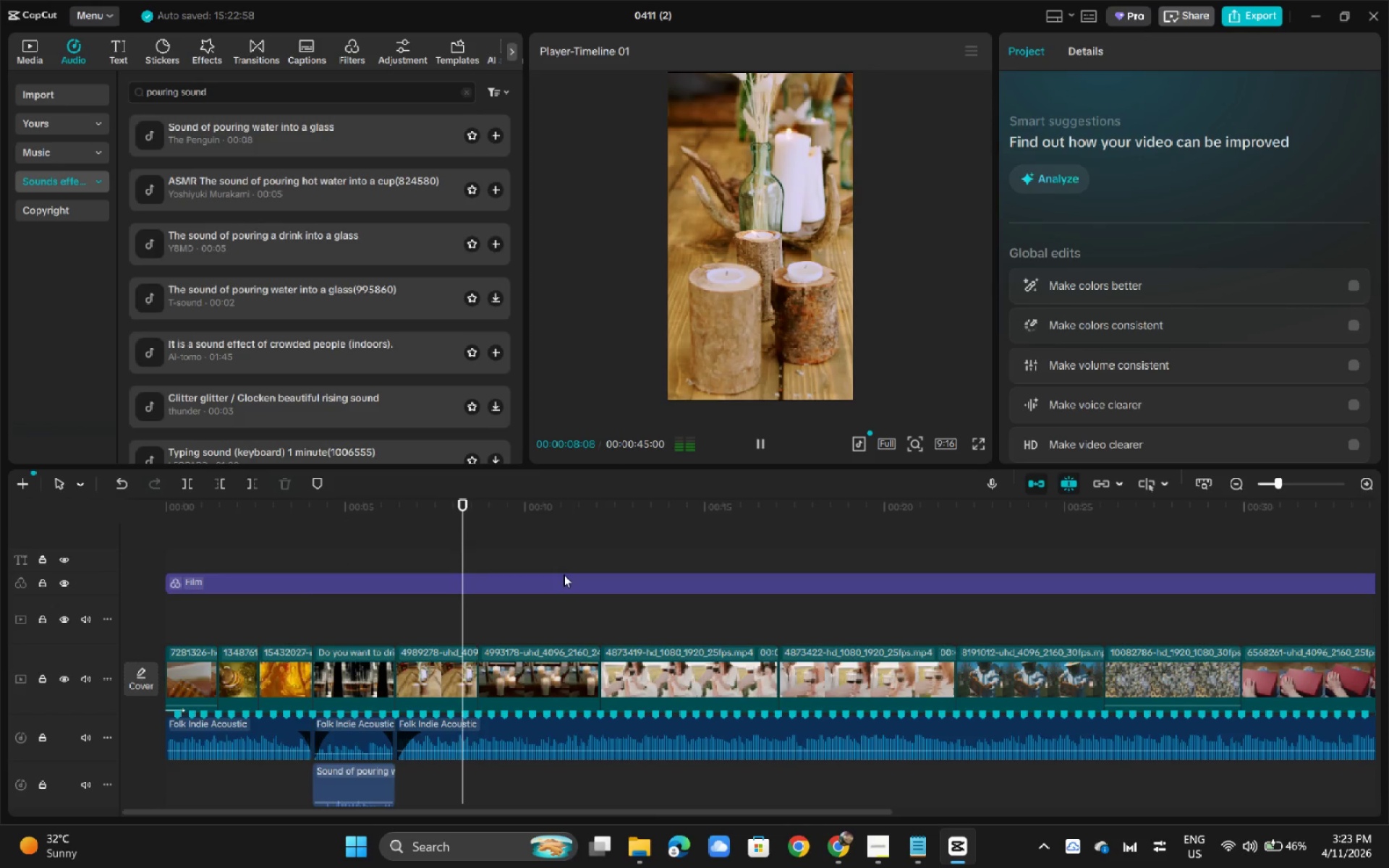 
wait(6.19)
 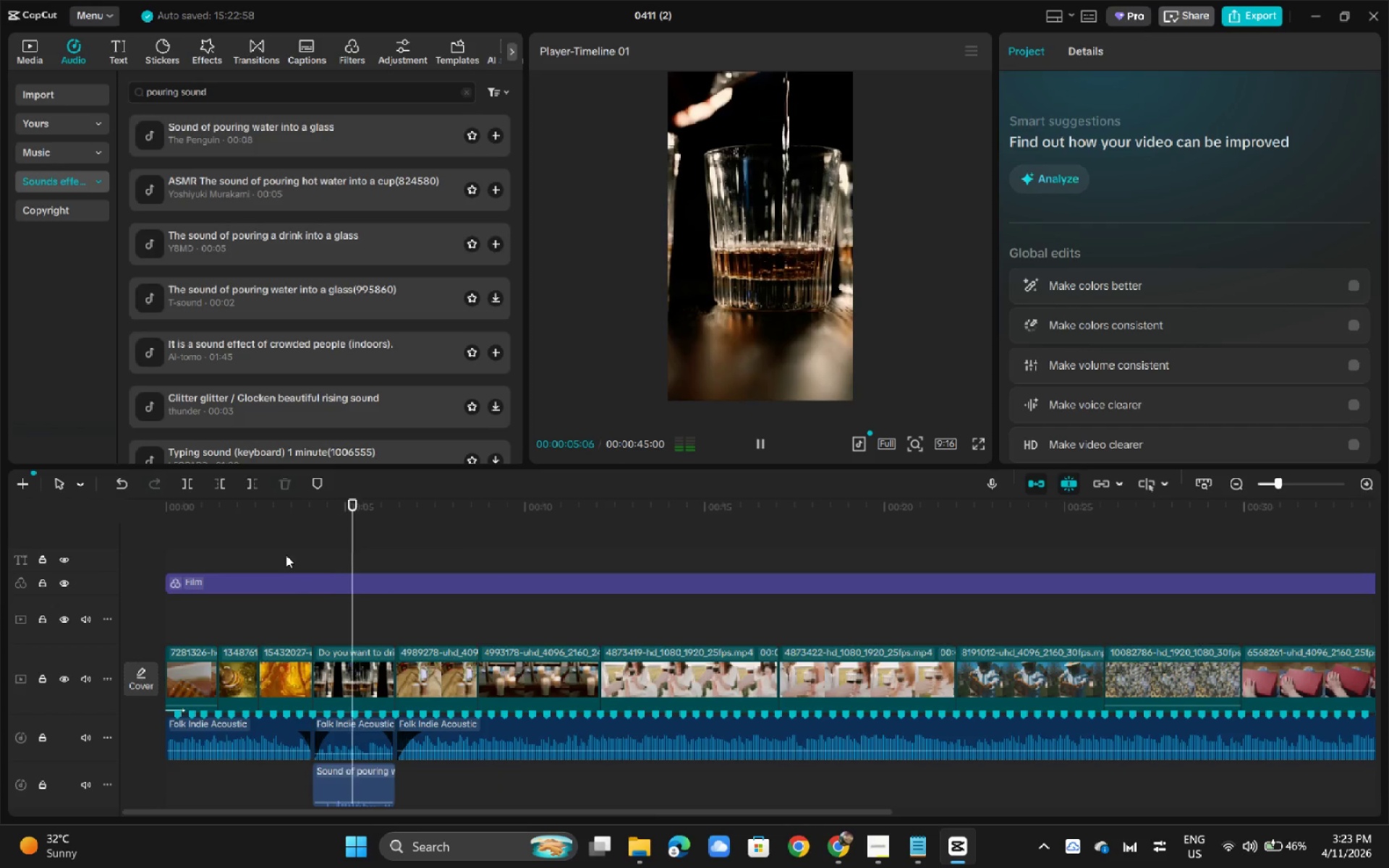 
key(Space)
 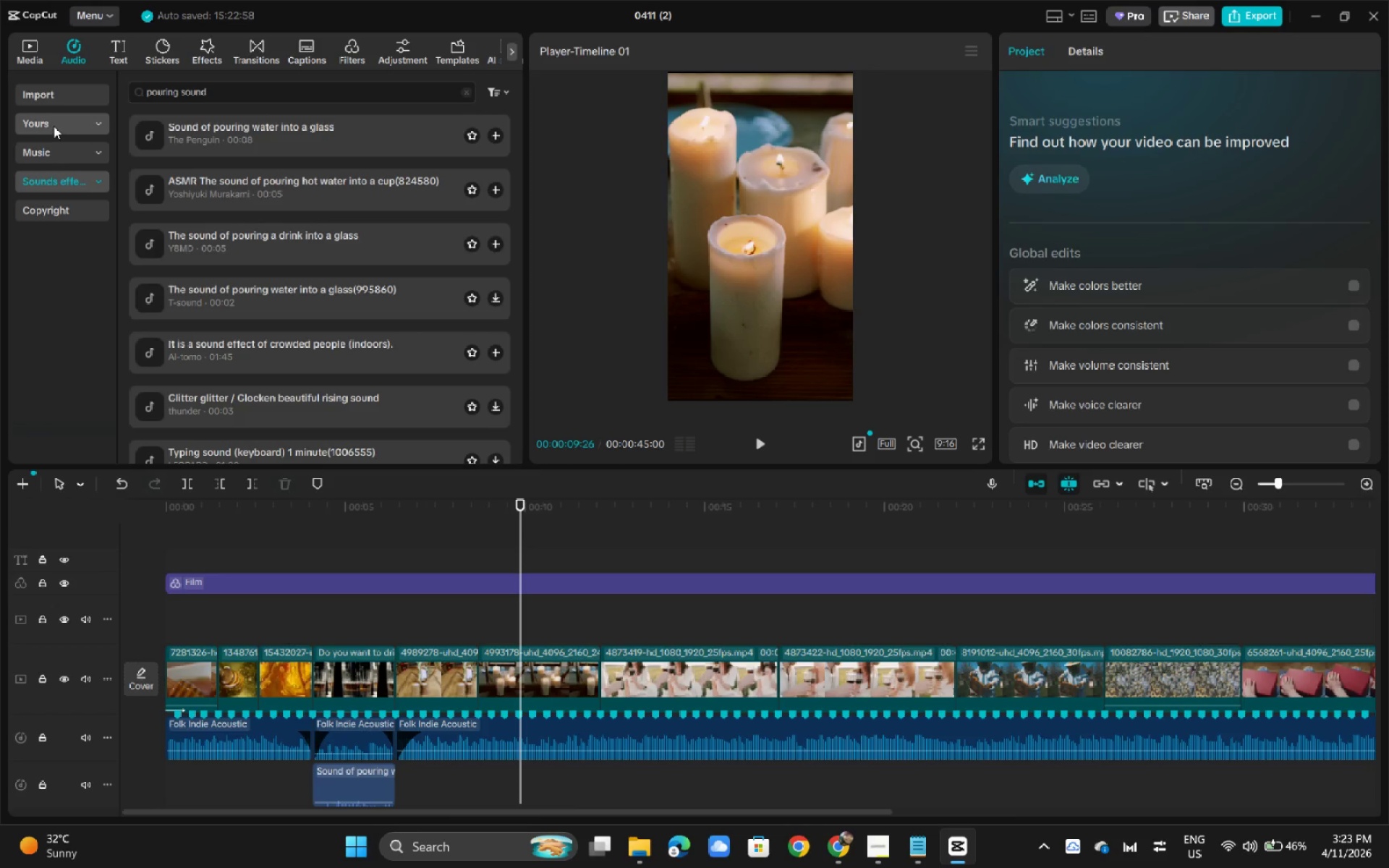 
left_click_drag(start_coordinate=[241, 93], to_coordinate=[95, 77])
 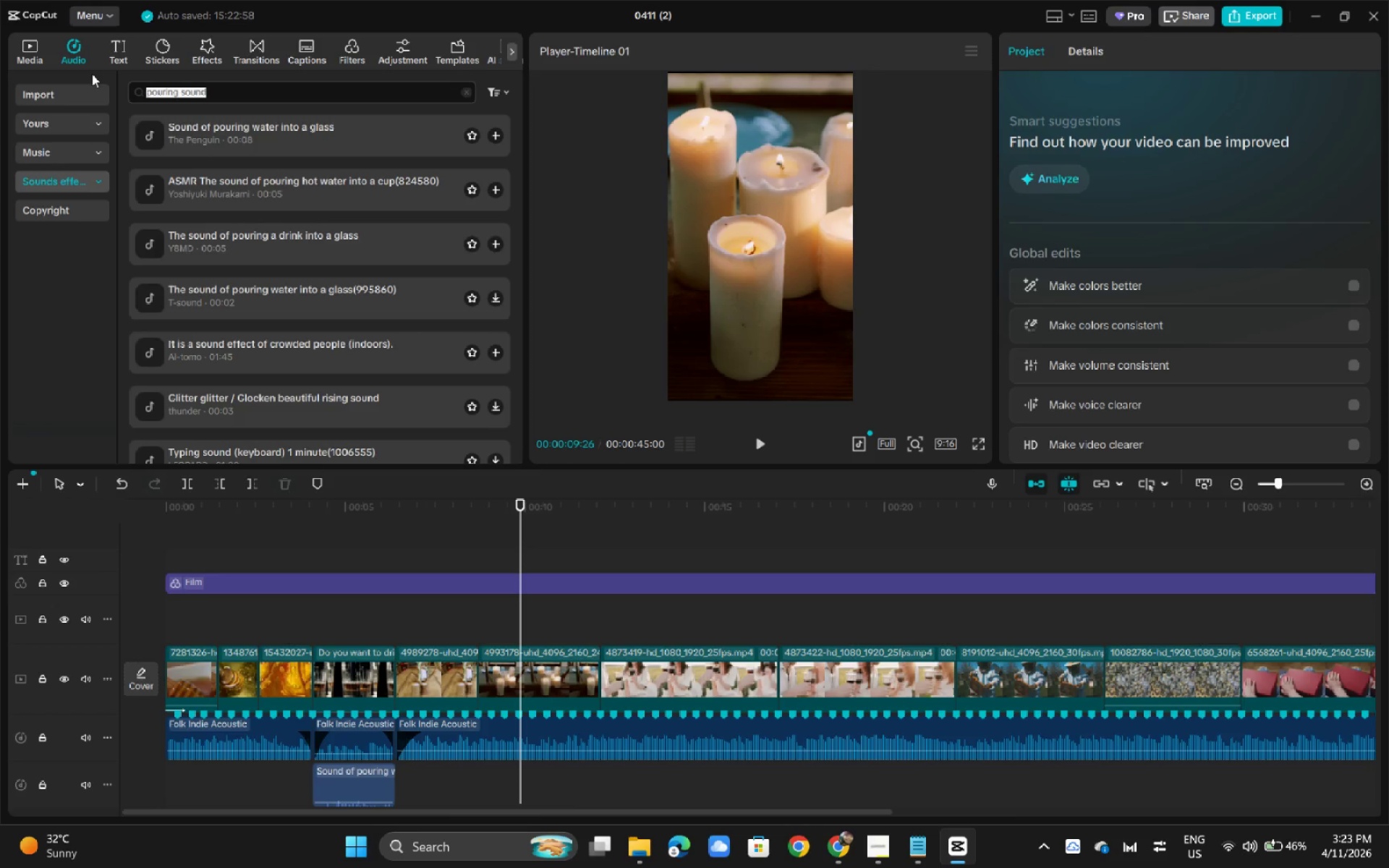 
type(glass clic)
key(Backspace)
type(nk)
 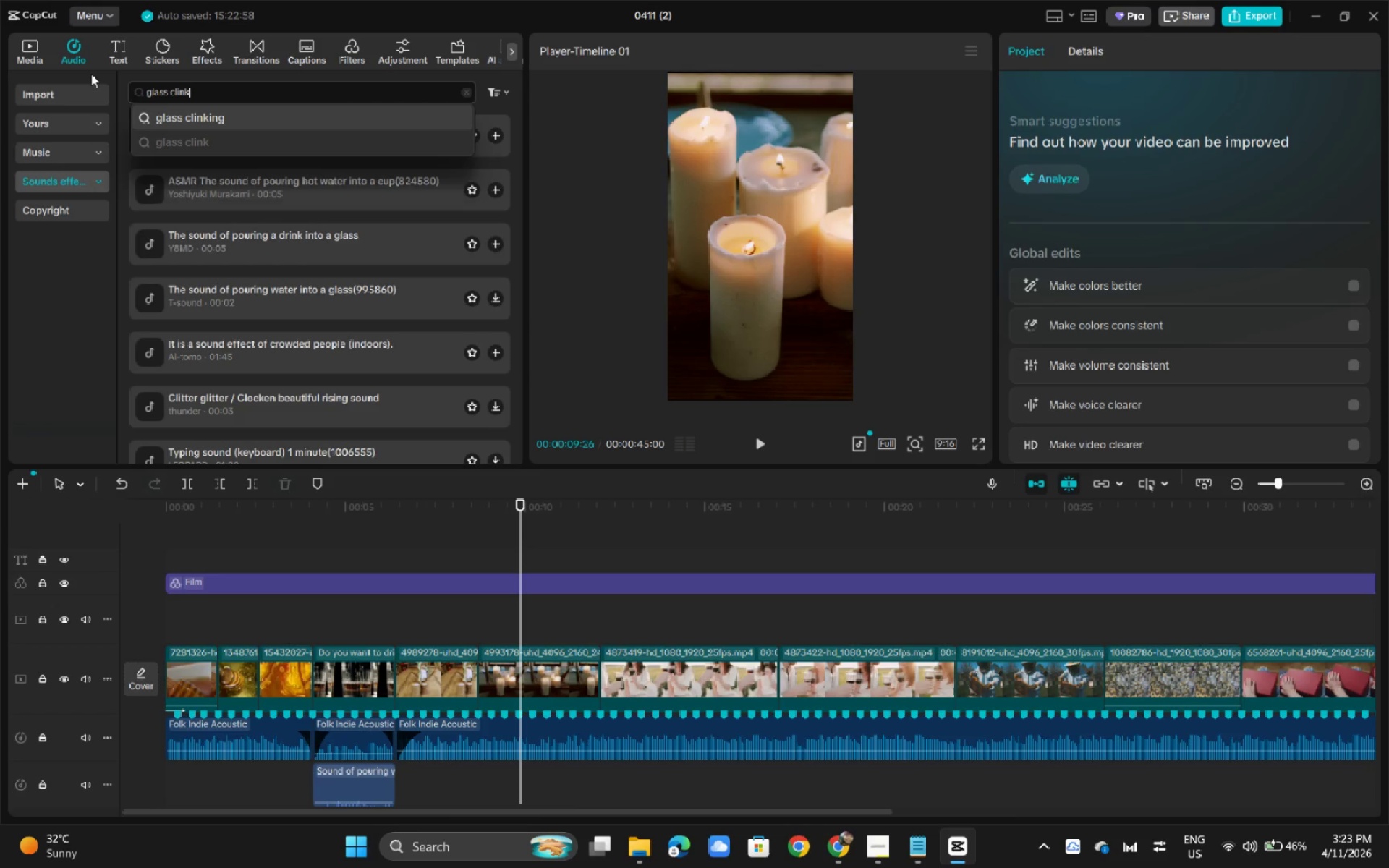 
key(Enter)
 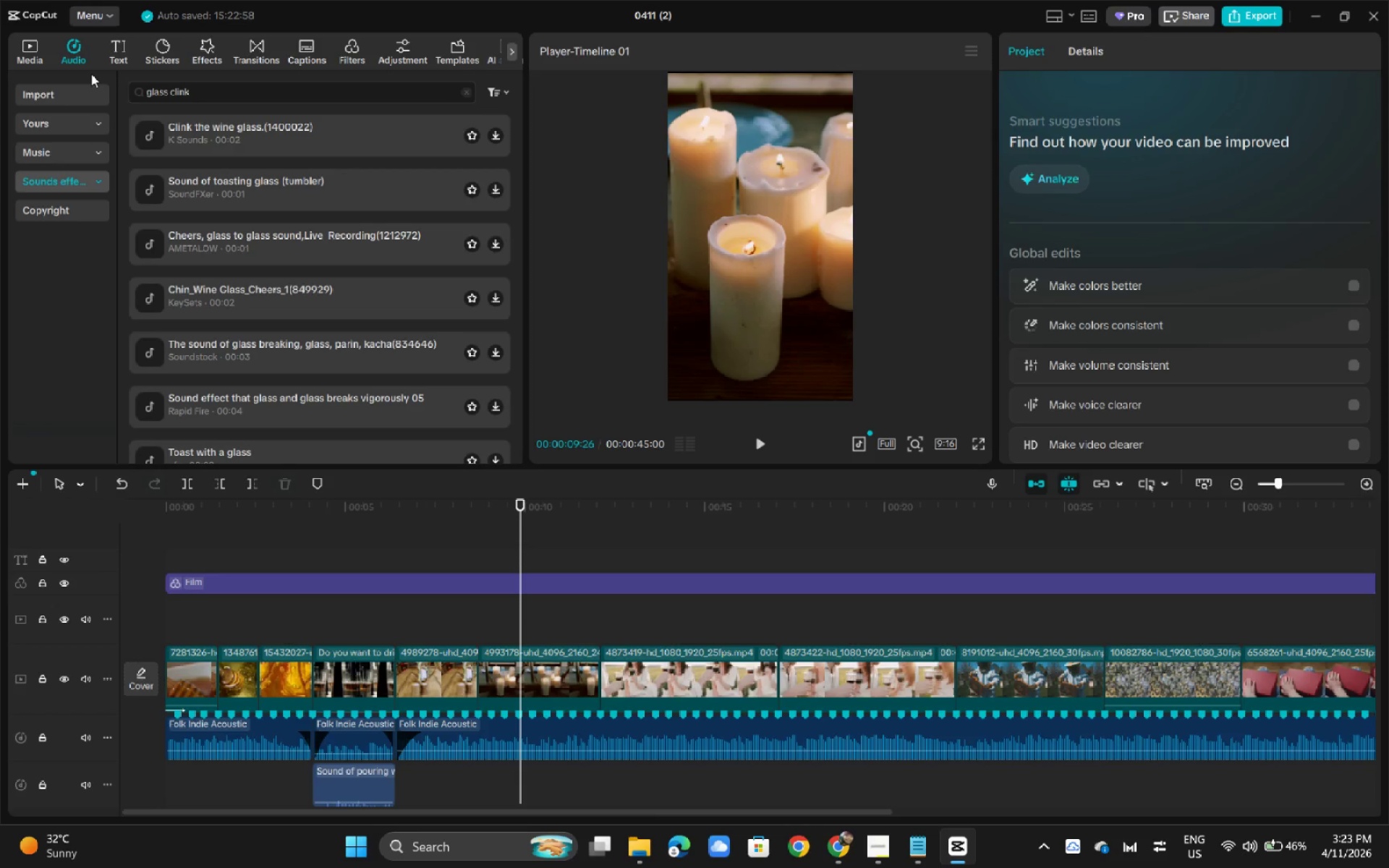 
wait(5.69)
 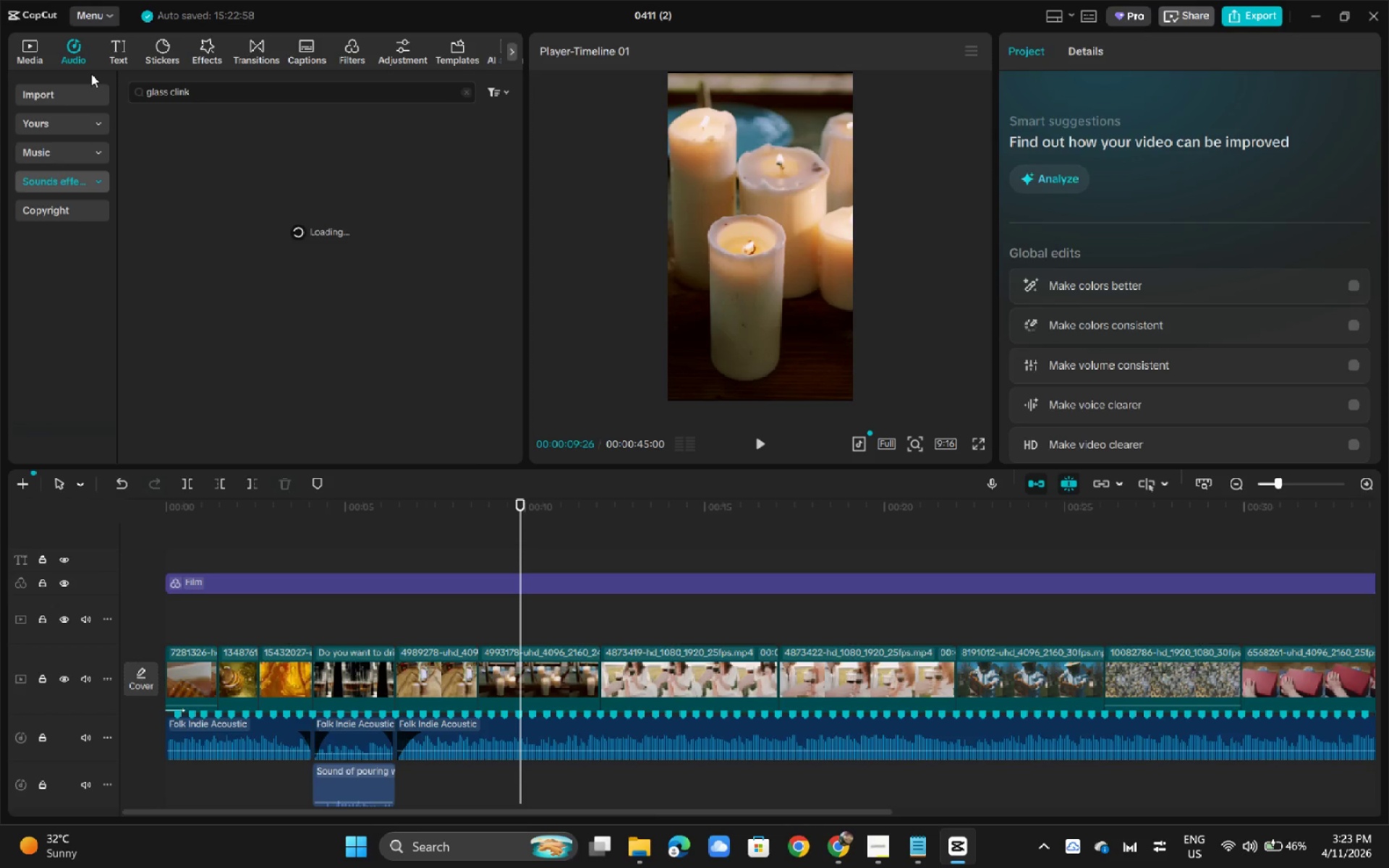 
left_click([295, 135])
 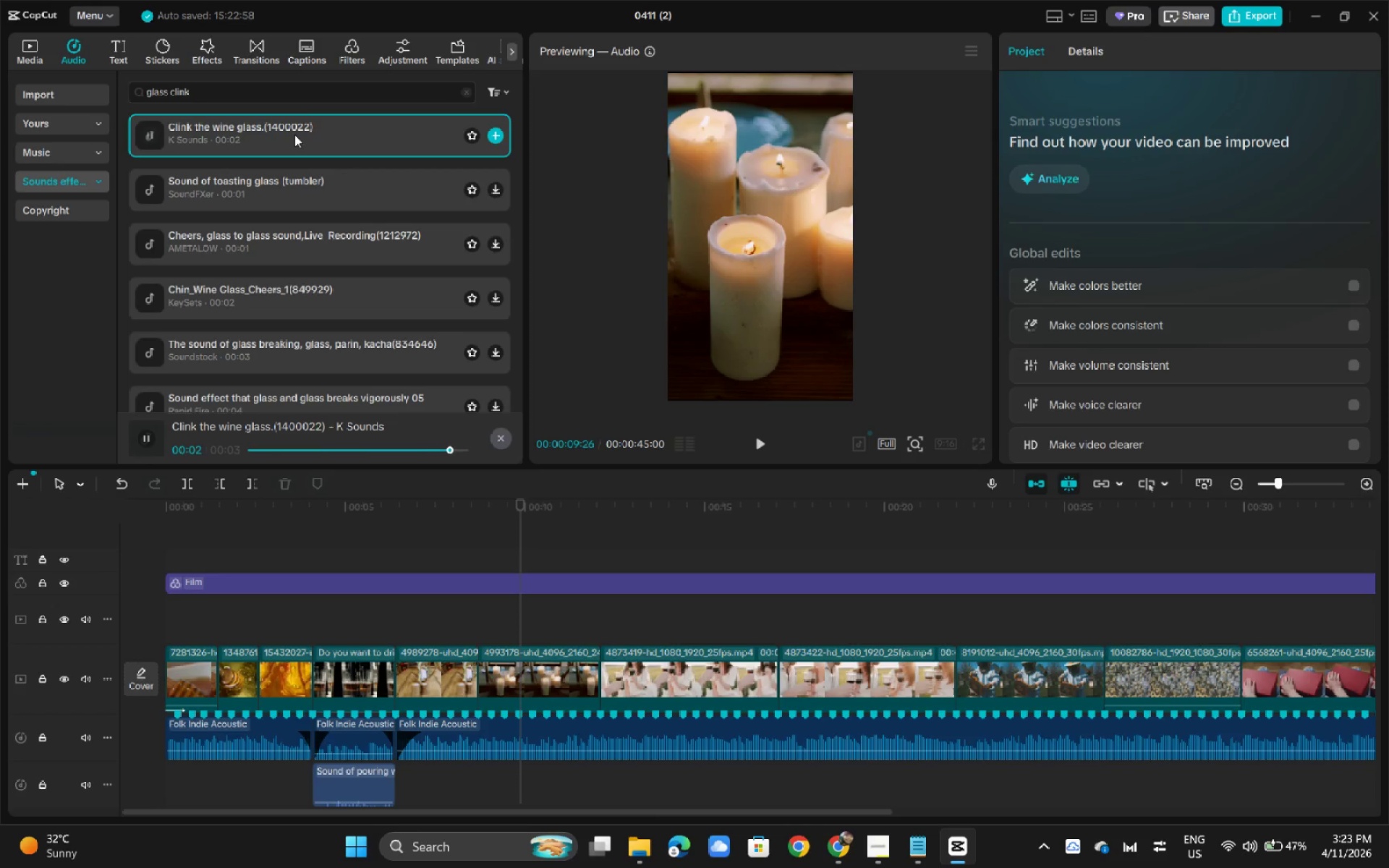 
left_click_drag(start_coordinate=[294, 135], to_coordinate=[647, 770])
 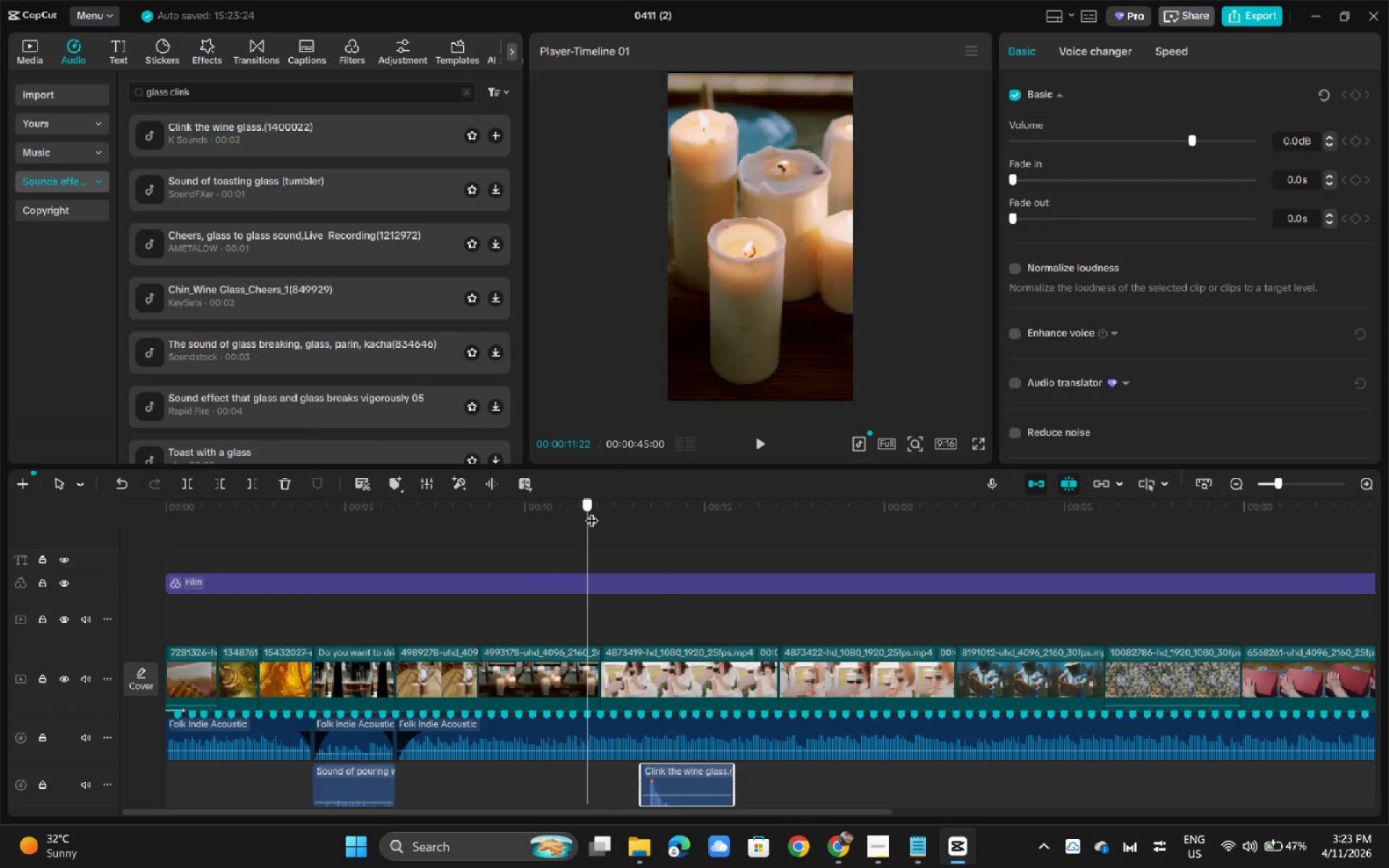 
key(Space)
 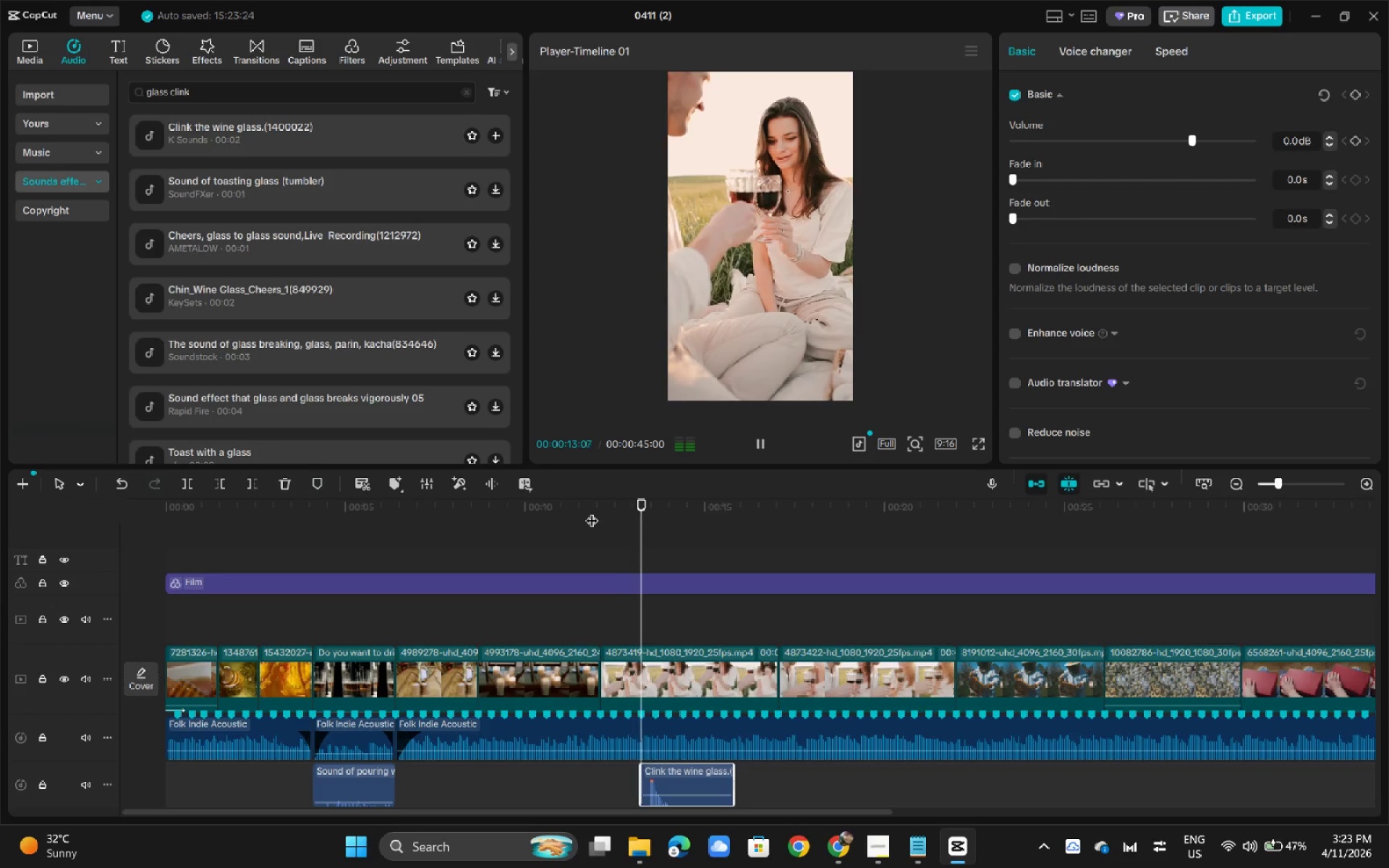 
key(Space)
 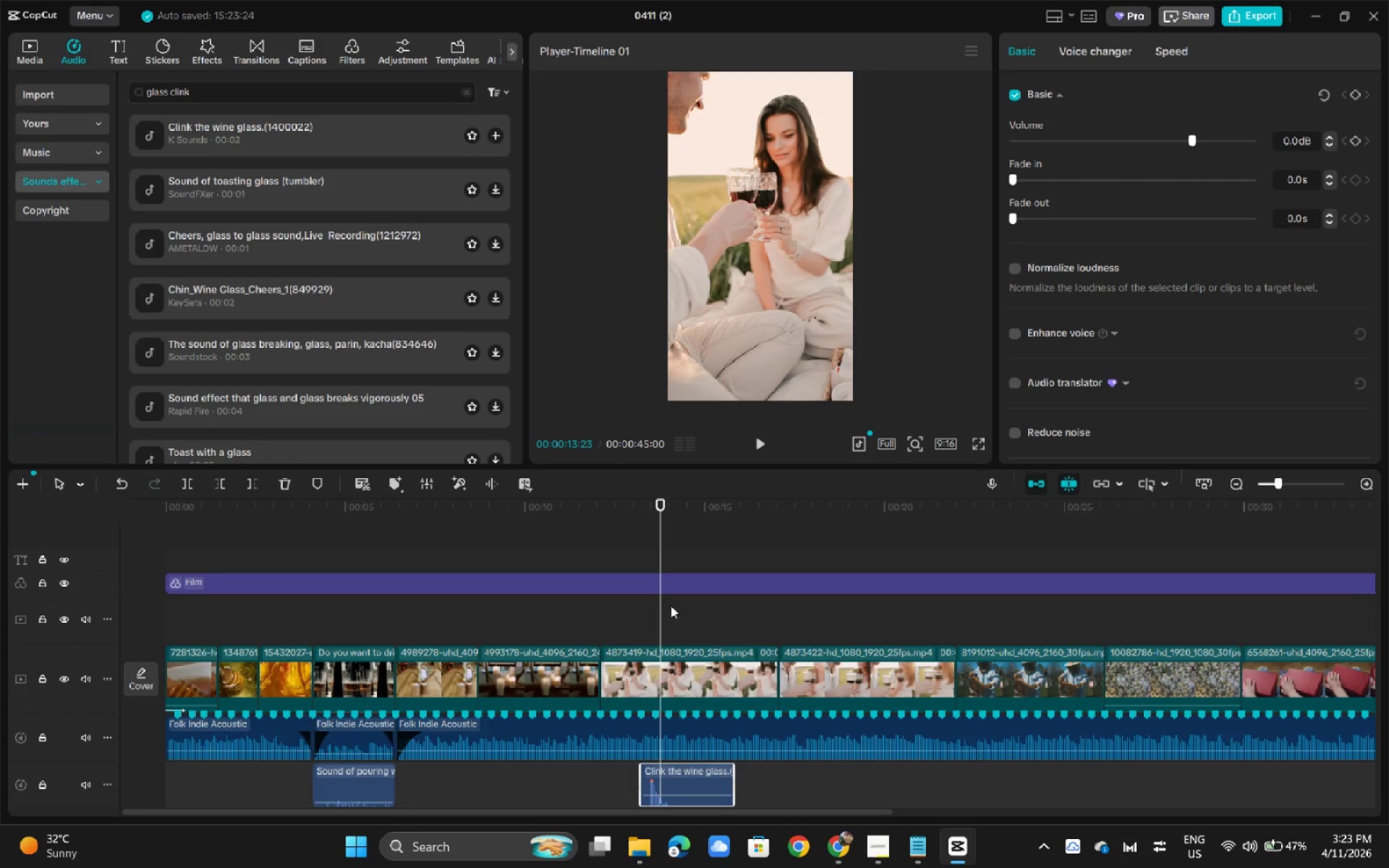 
left_click_drag(start_coordinate=[661, 519], to_coordinate=[646, 524])
 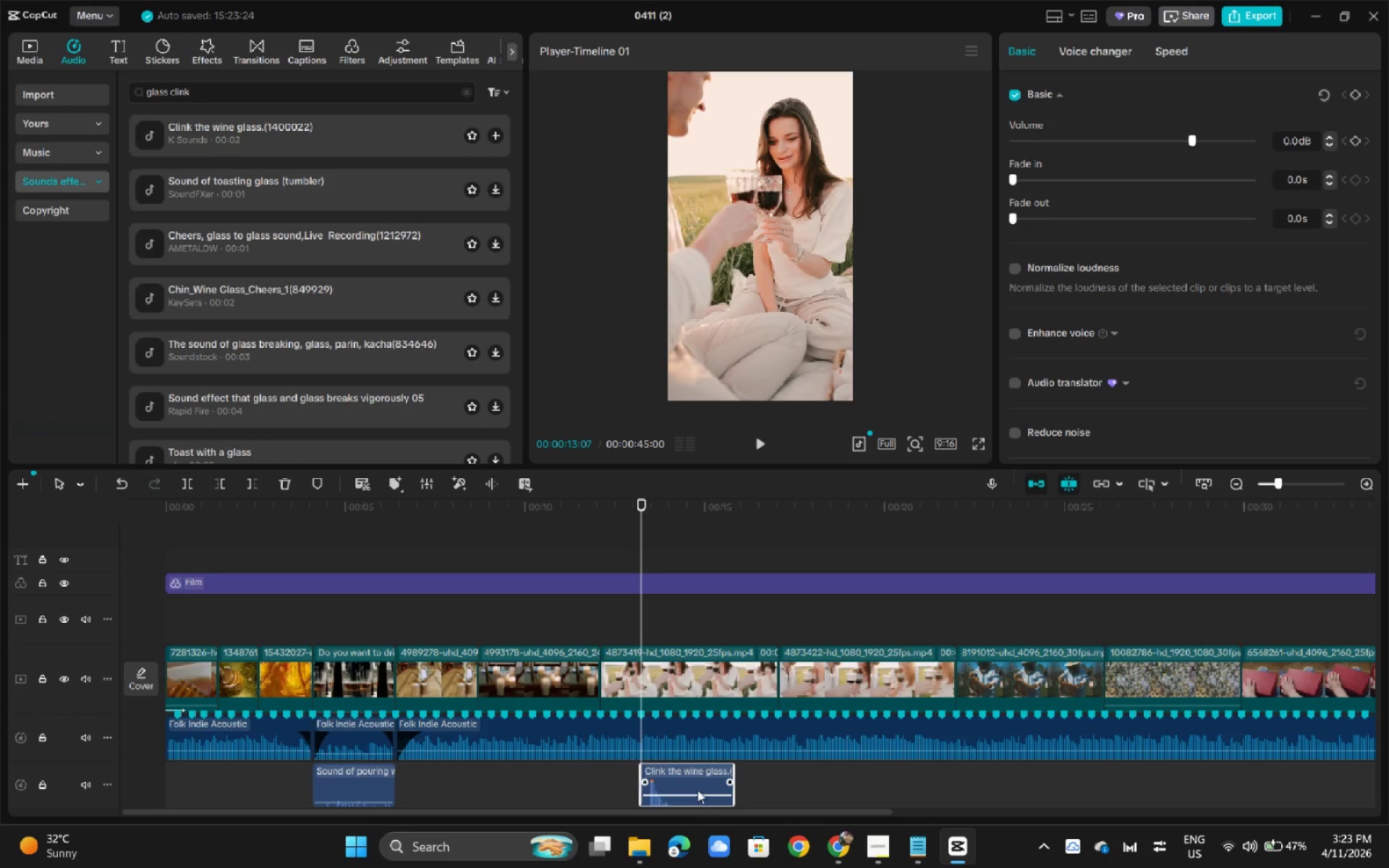 
left_click([695, 778])
 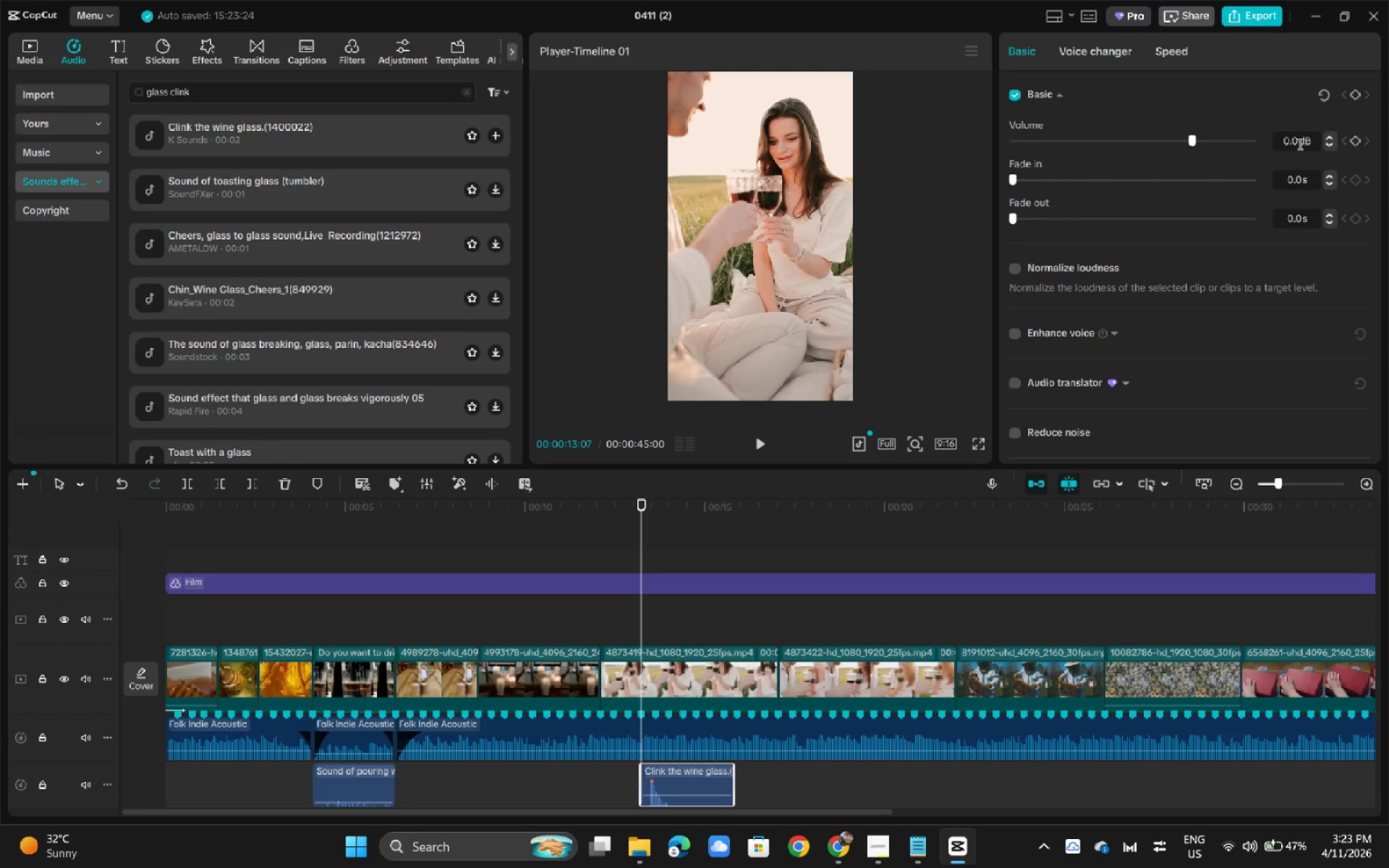 
left_click_drag(start_coordinate=[1297, 142], to_coordinate=[1252, 146])
 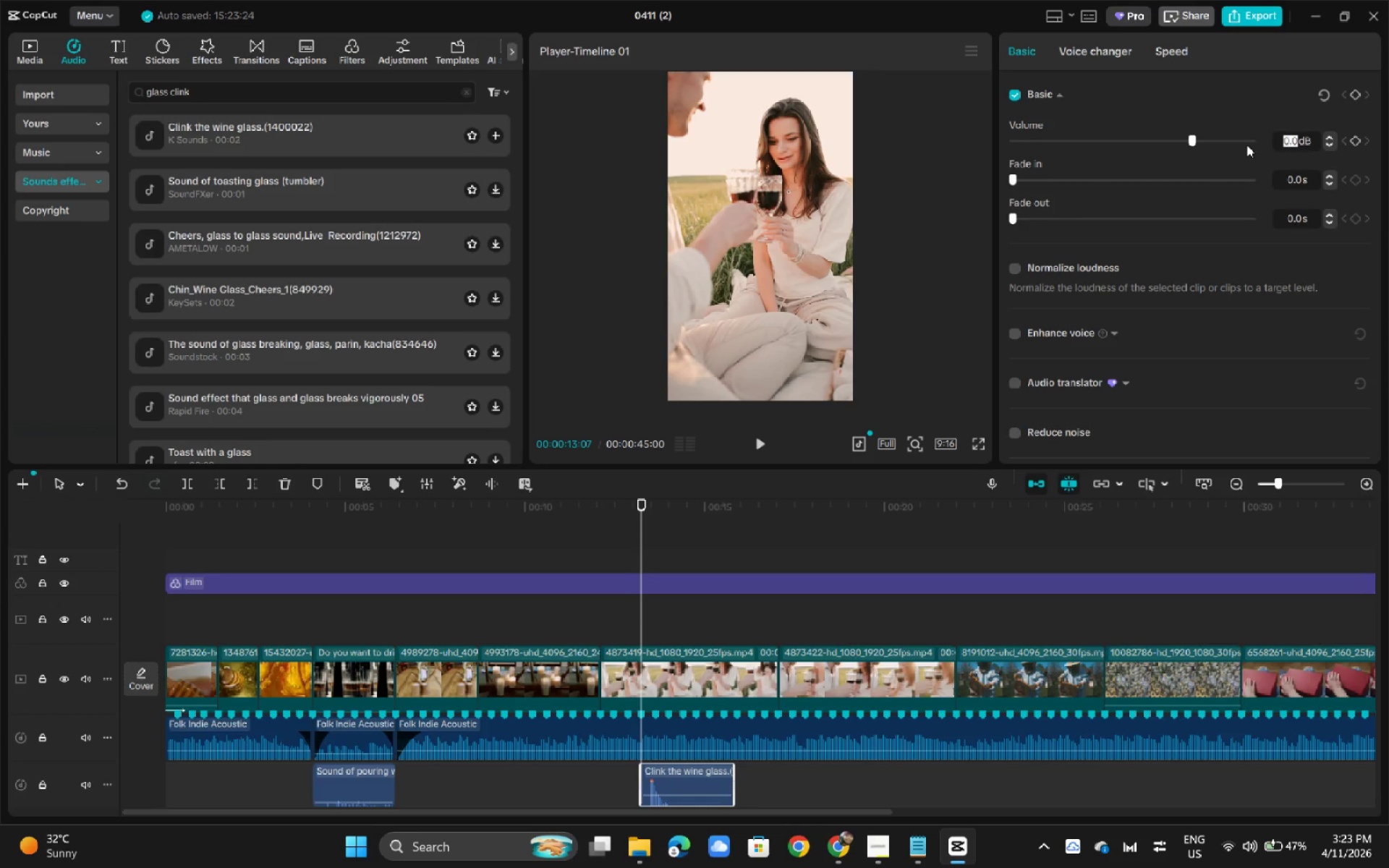 
type(-205)
key(Backspace)
type(20)
 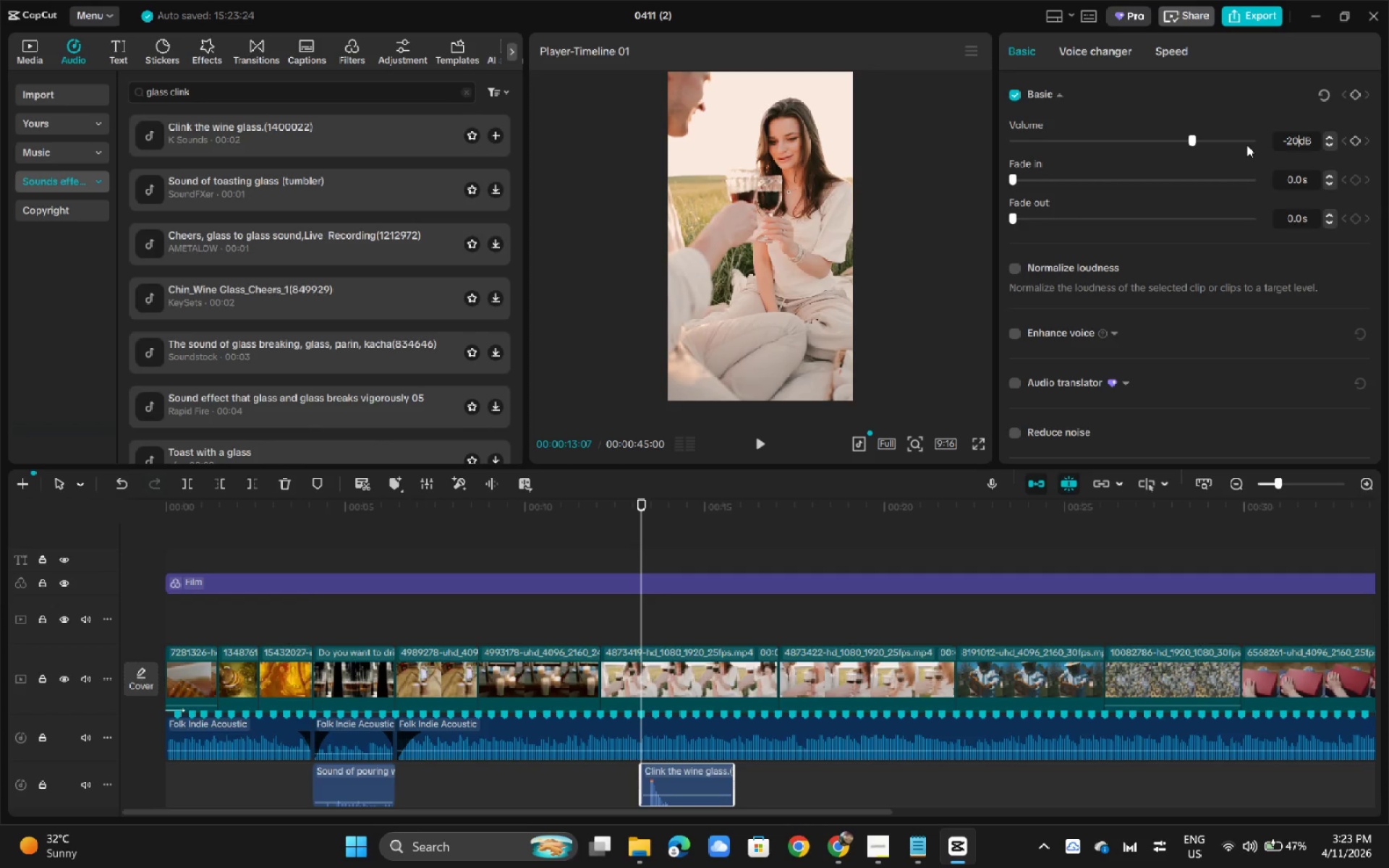 
key(Enter)
 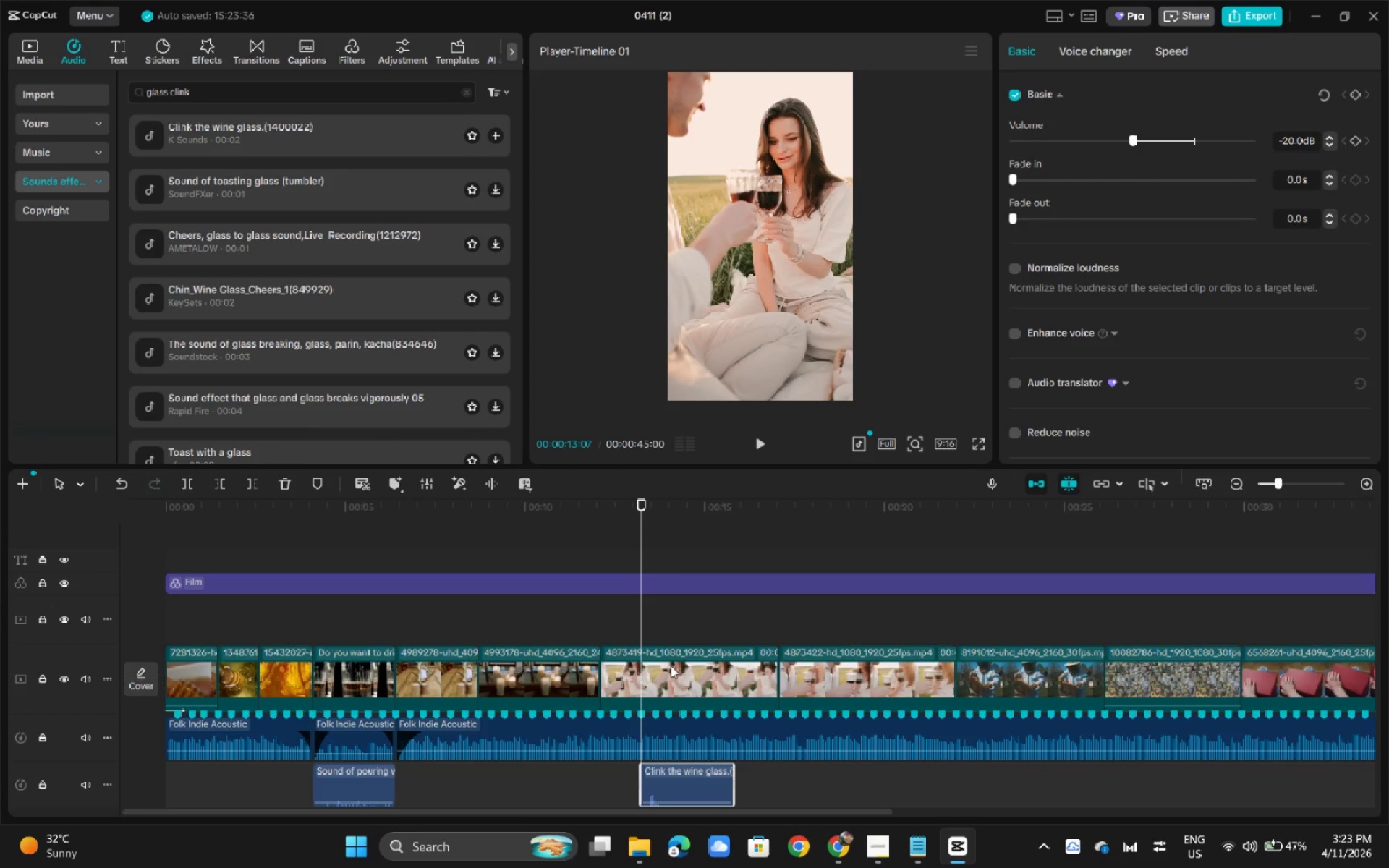 
key(Control+B)
 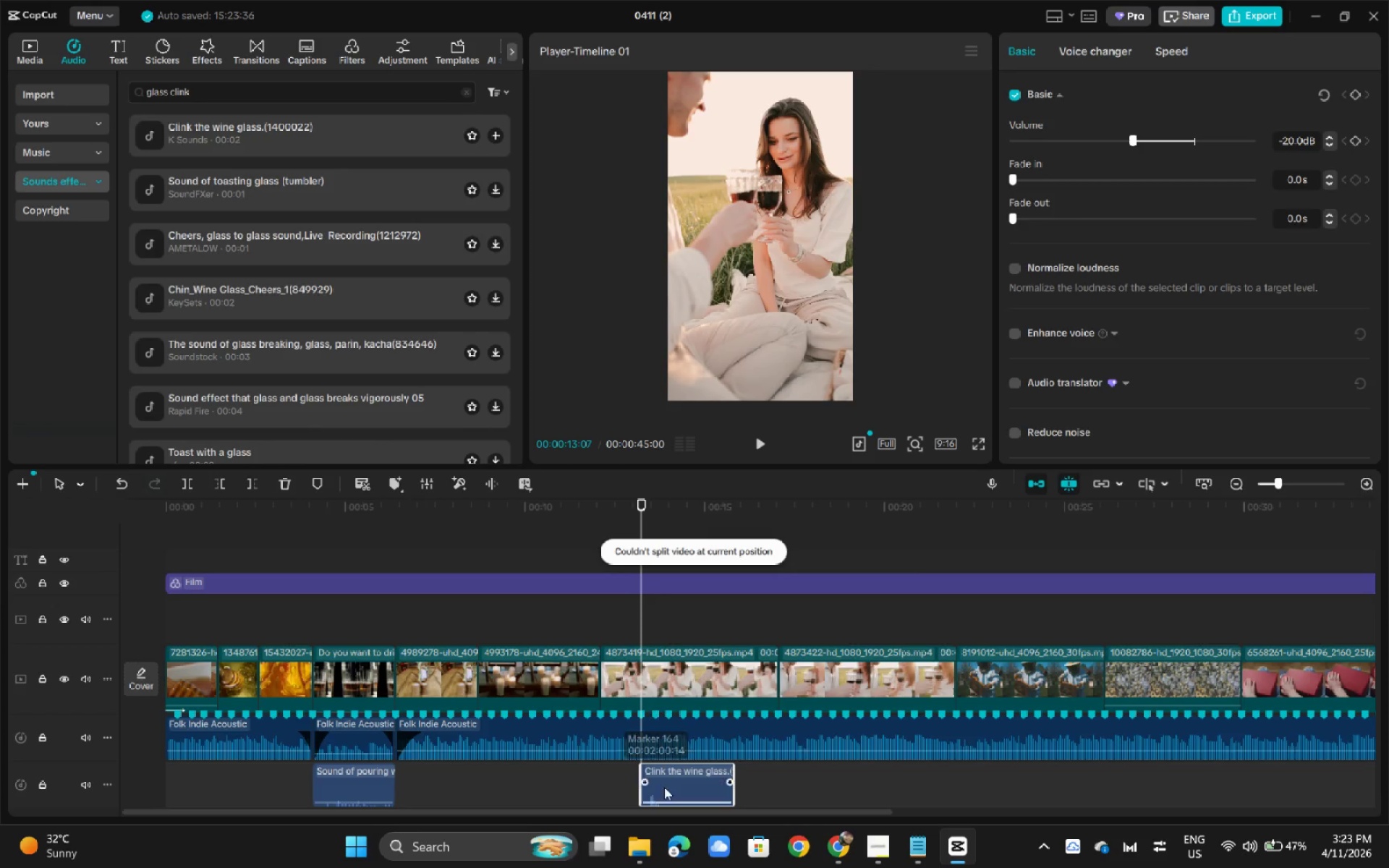 
left_click([666, 728])
 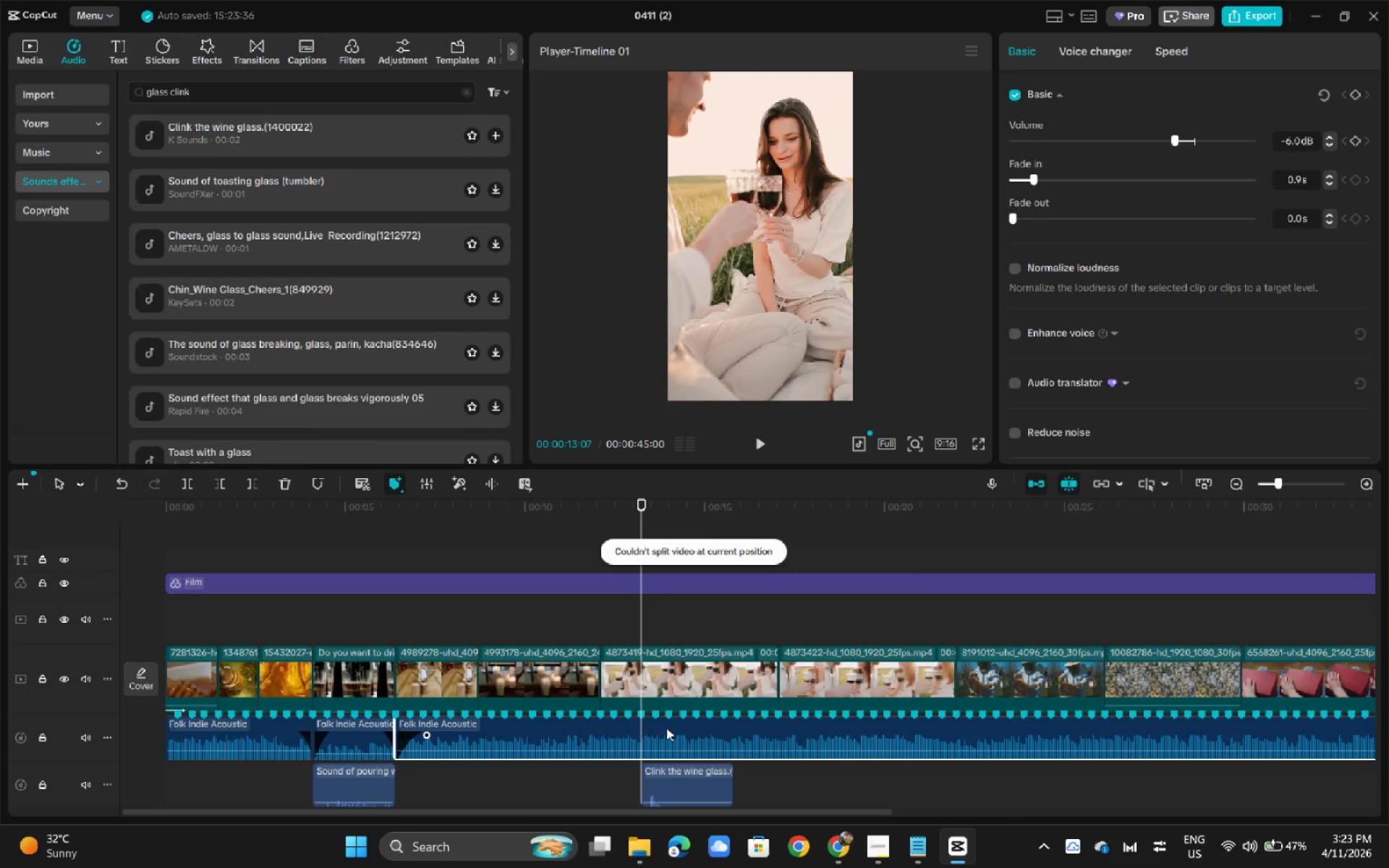 
key(Control+ControlLeft)
 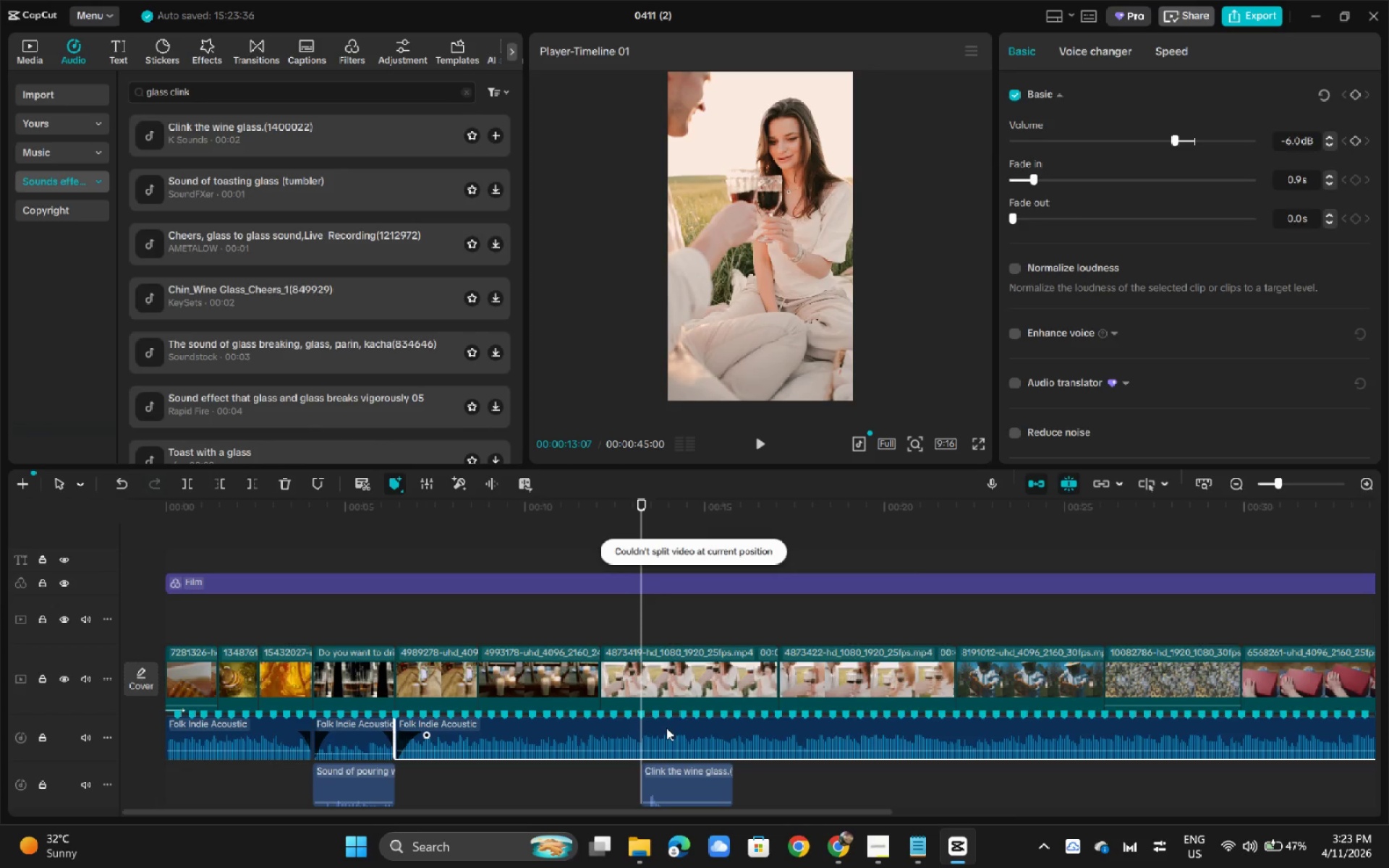 
key(Control+B)
 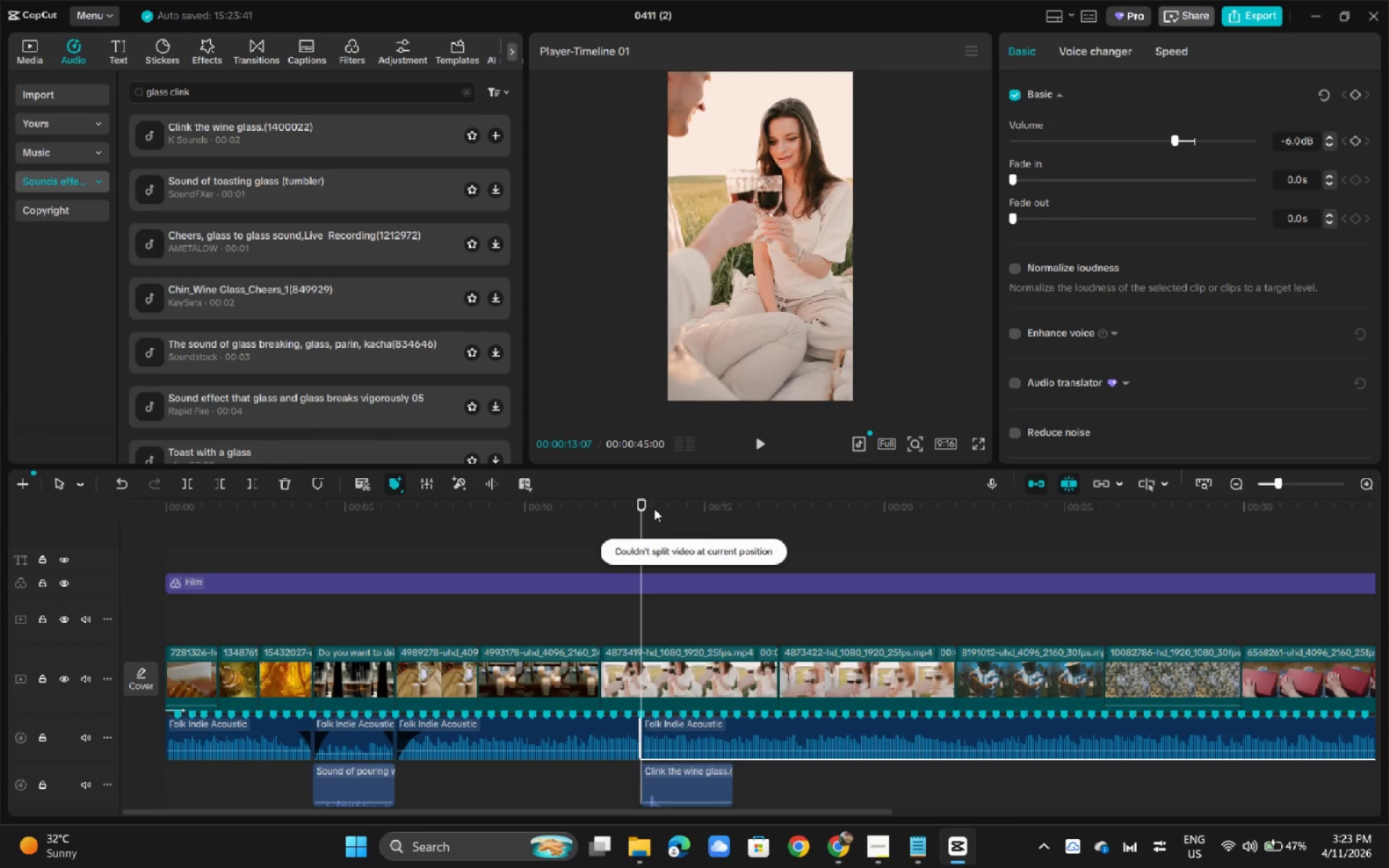 
left_click_drag(start_coordinate=[647, 503], to_coordinate=[666, 506])
 